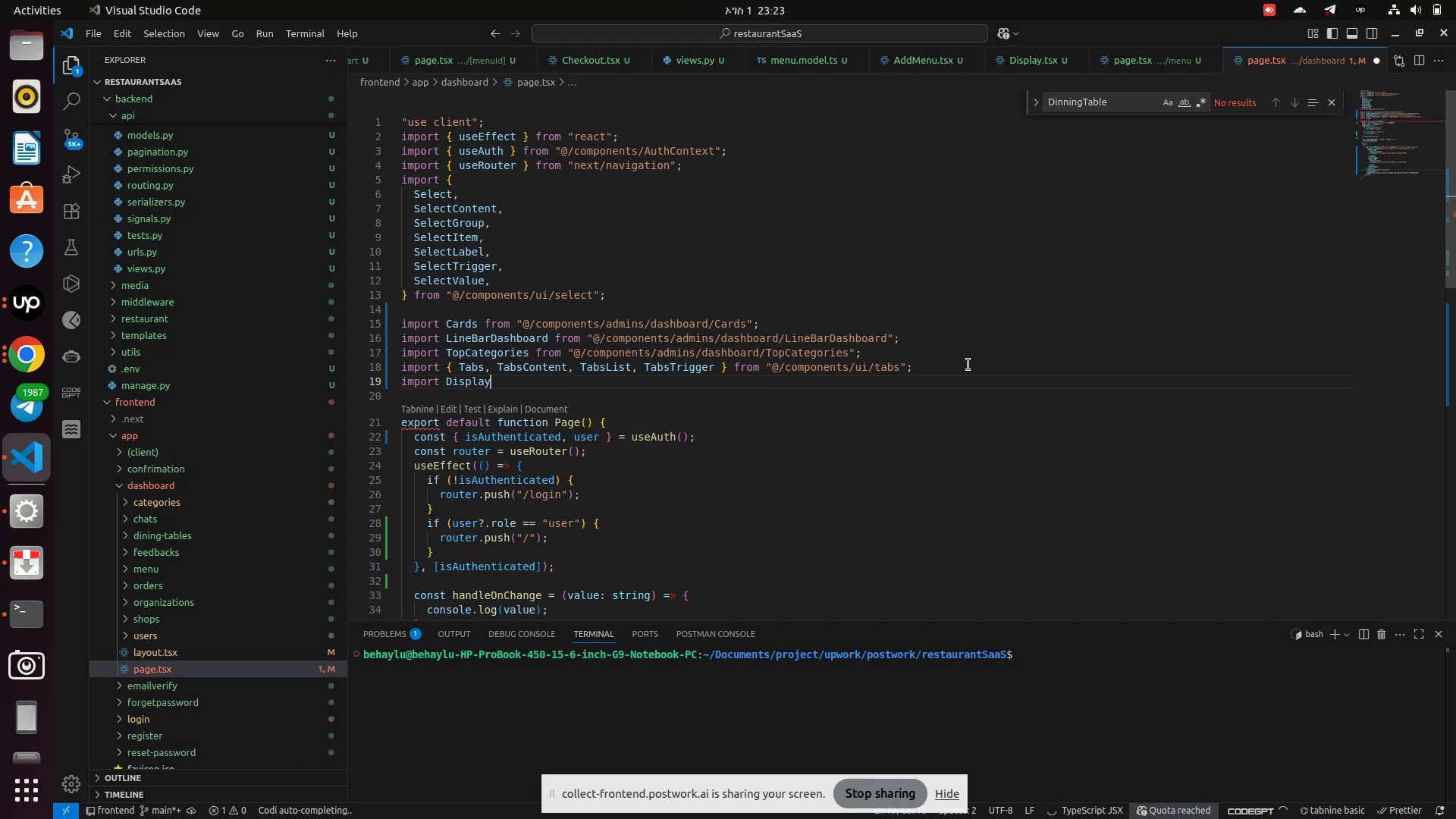 
type( from '@/co)
 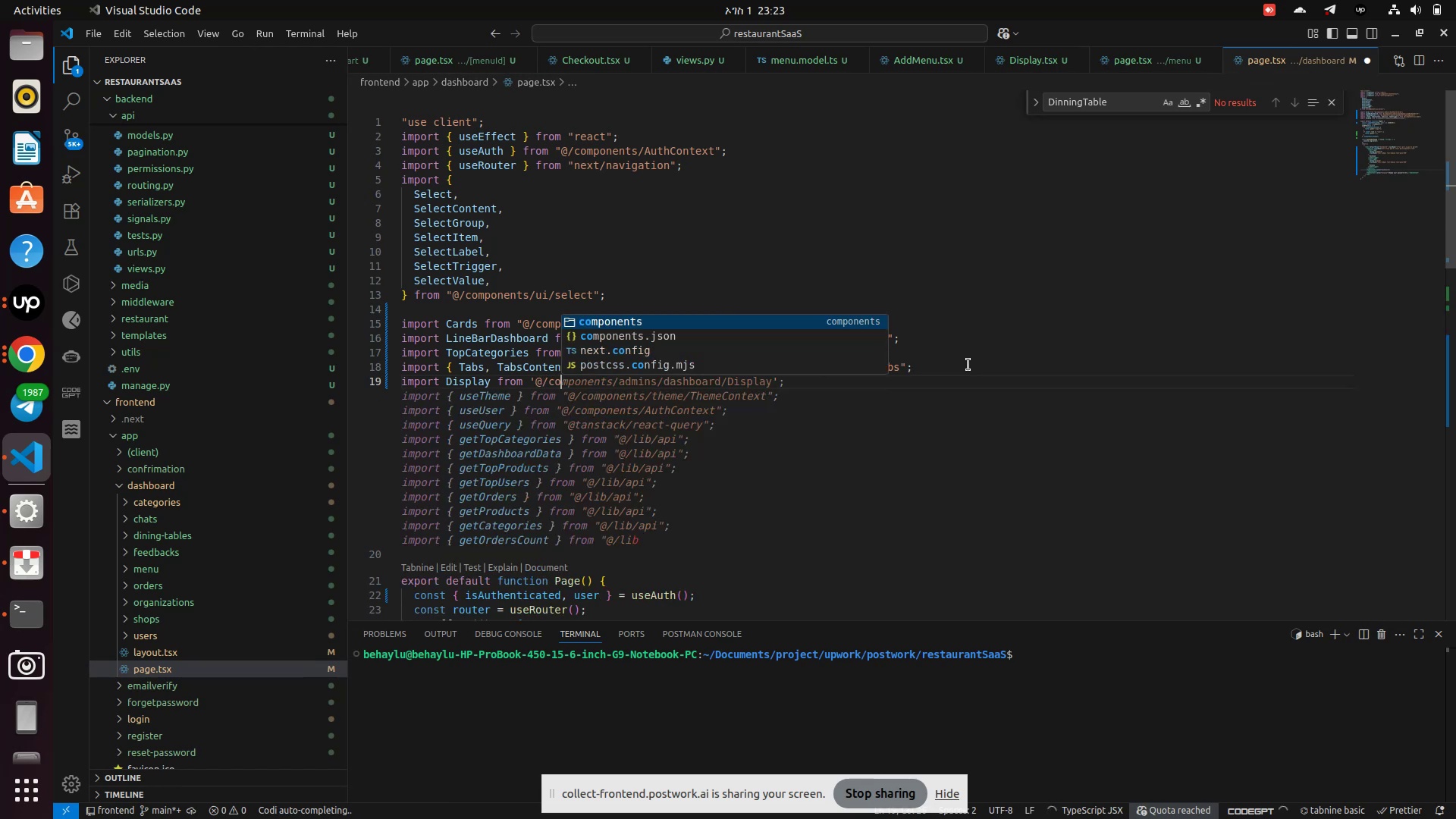 
 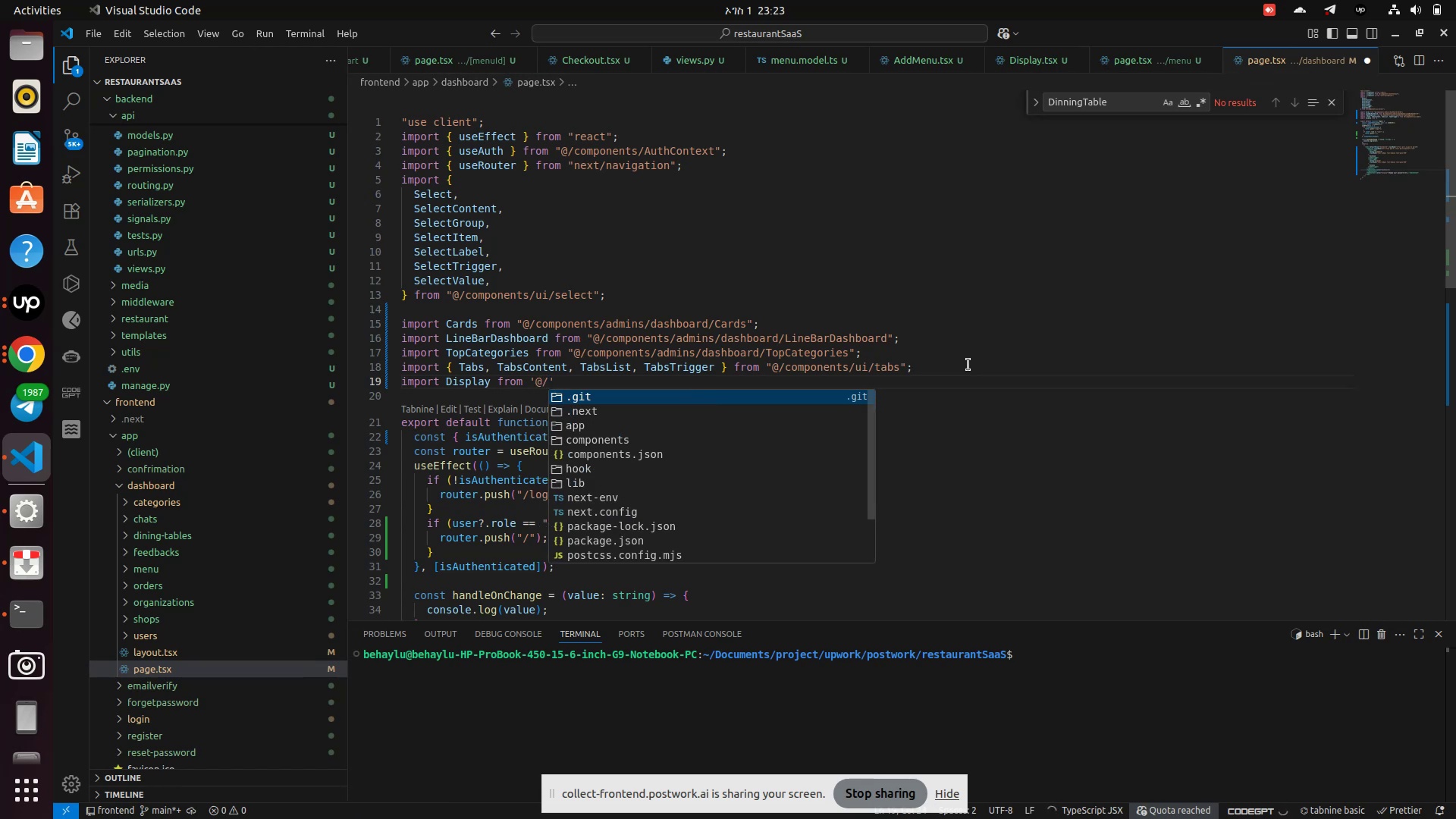 
key(Enter)
 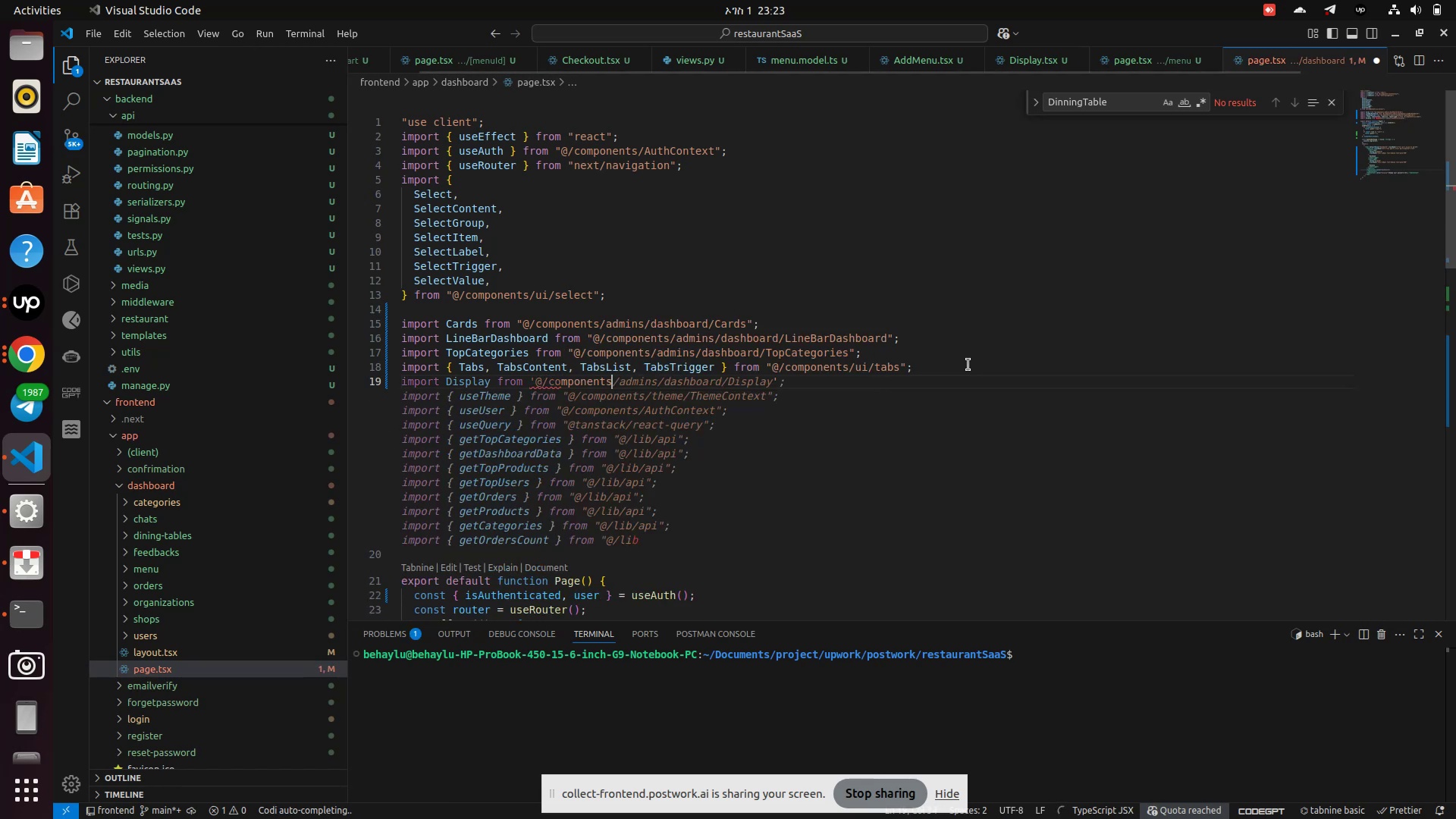 
type(/admins/dah)
key(Backspace)
type(shboard/Display')
 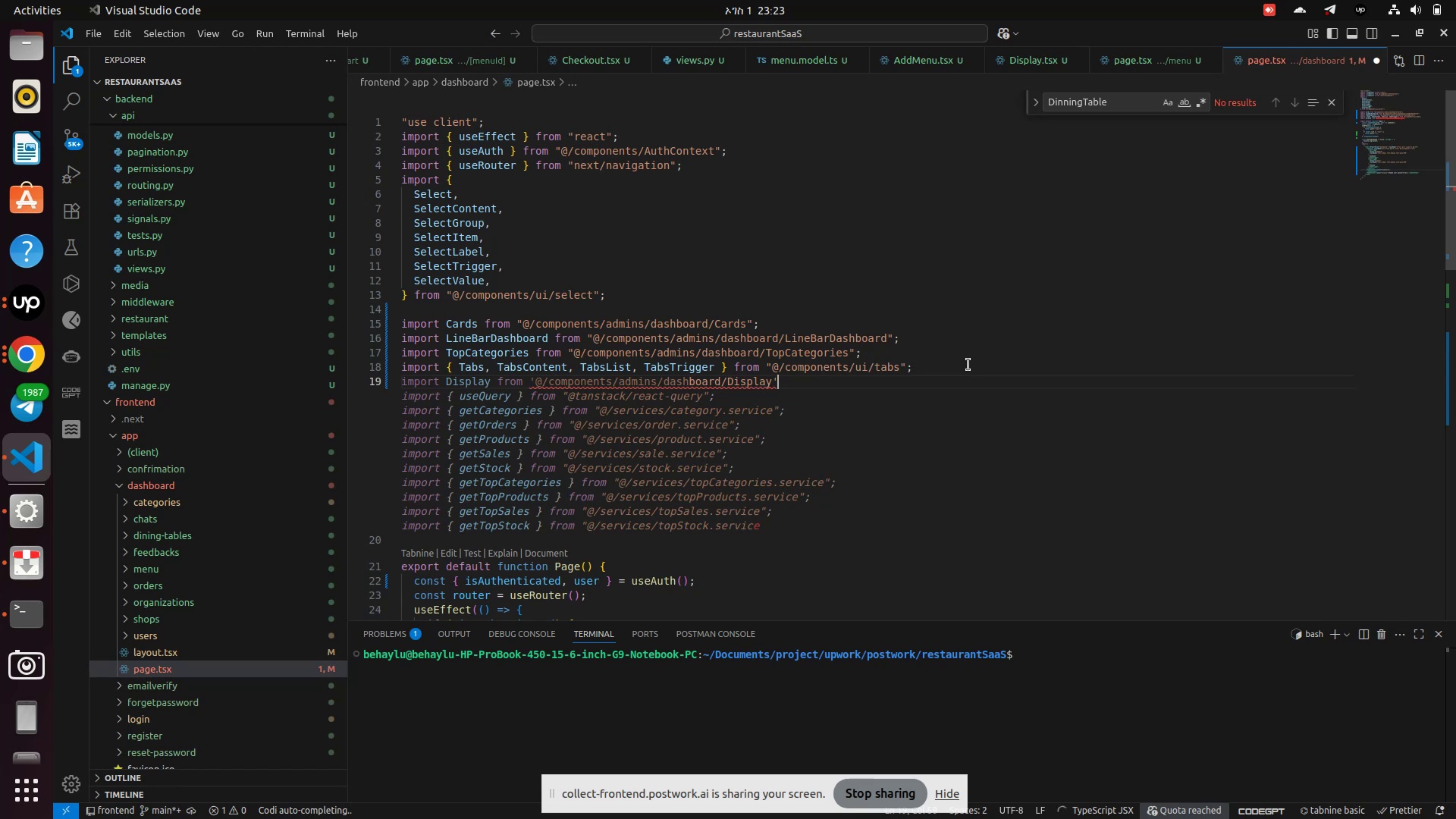 
left_click_drag(start_coordinate=[864, 463], to_coordinate=[860, 472])
 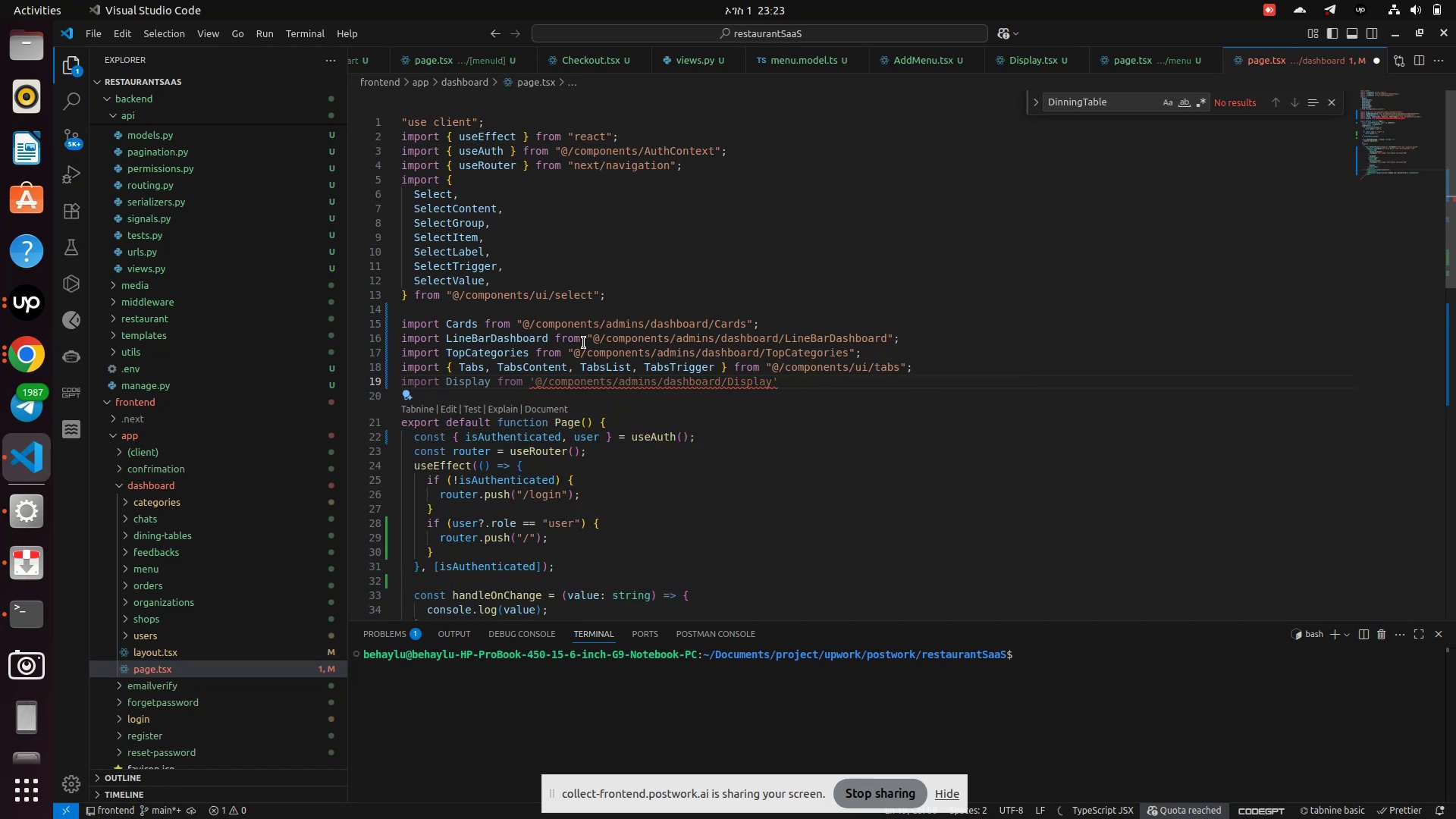 
mouse_move([641, 394])
 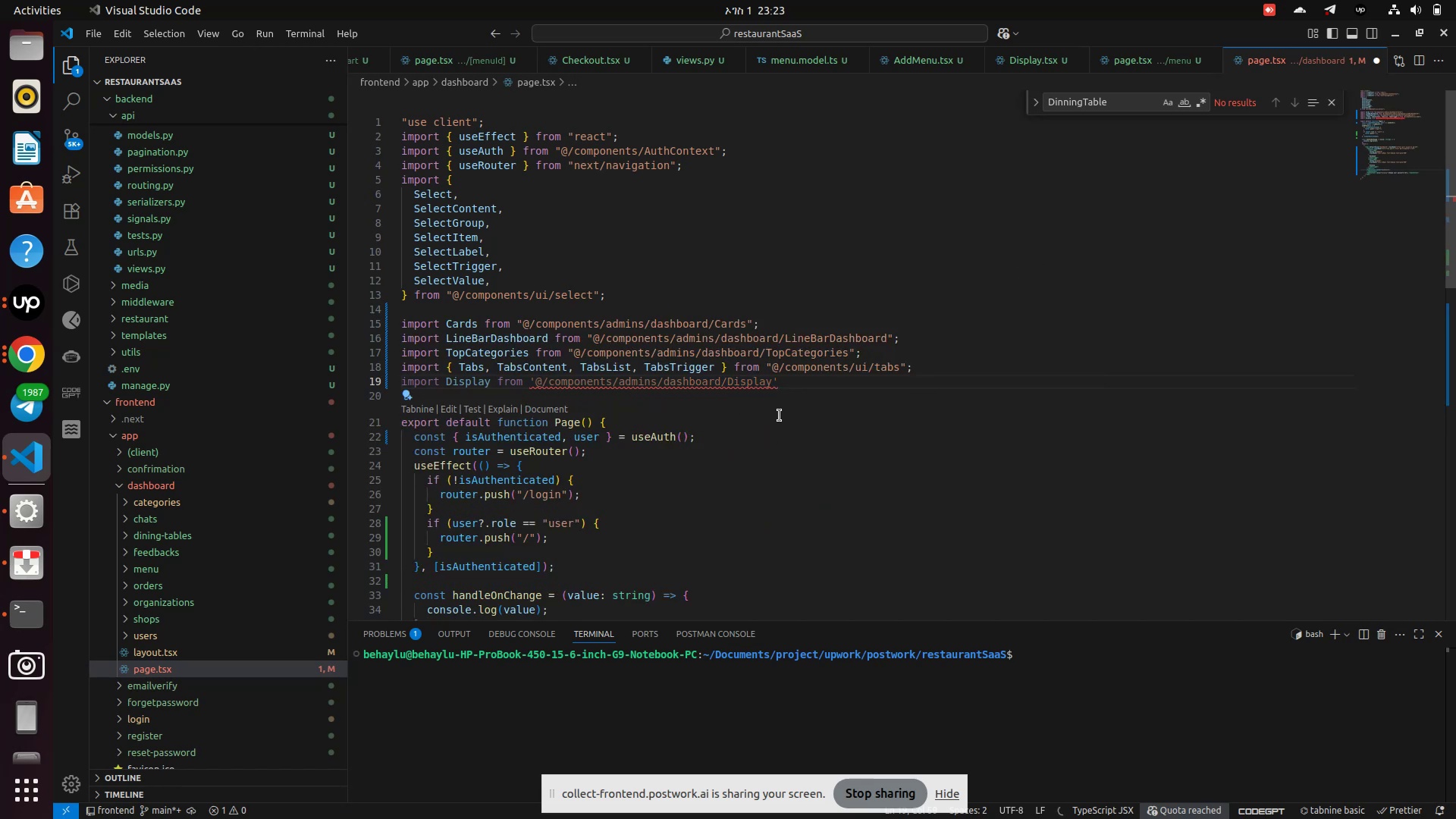 
hold_key(key=ControlLeft, duration=1.0)
 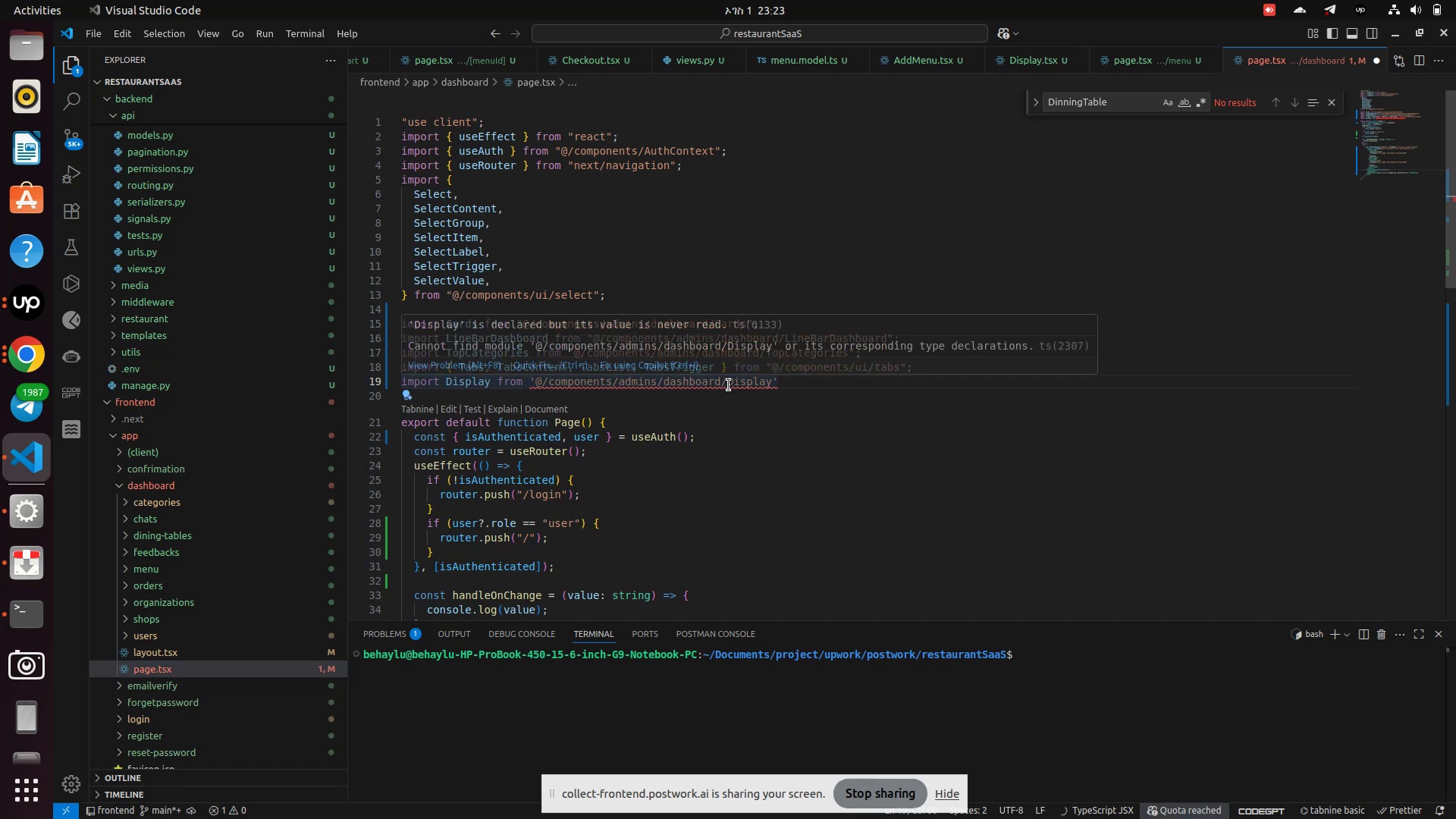 
hold_key(key=ControlLeft, duration=1.98)
 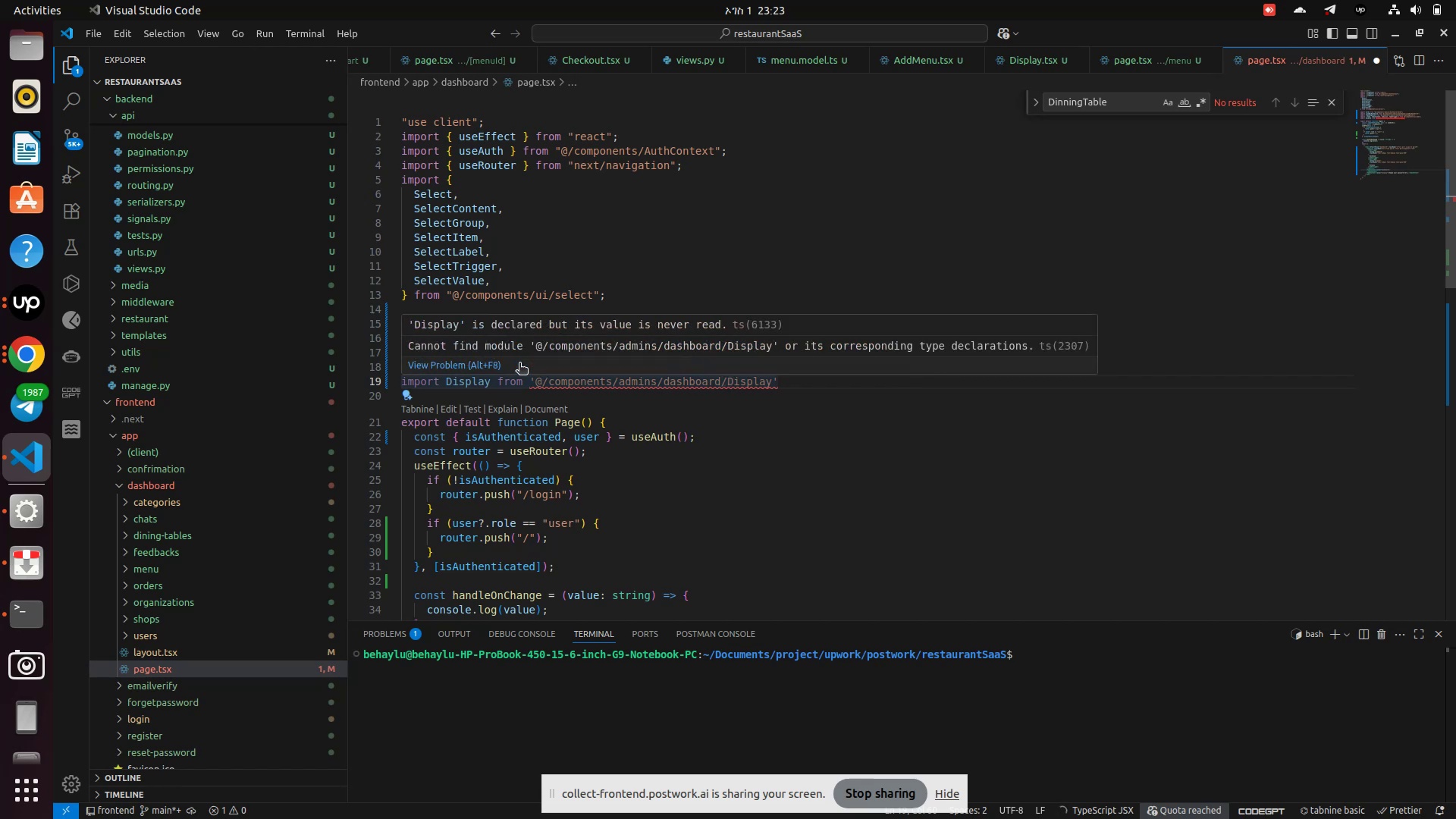 
left_click([519, 364])
 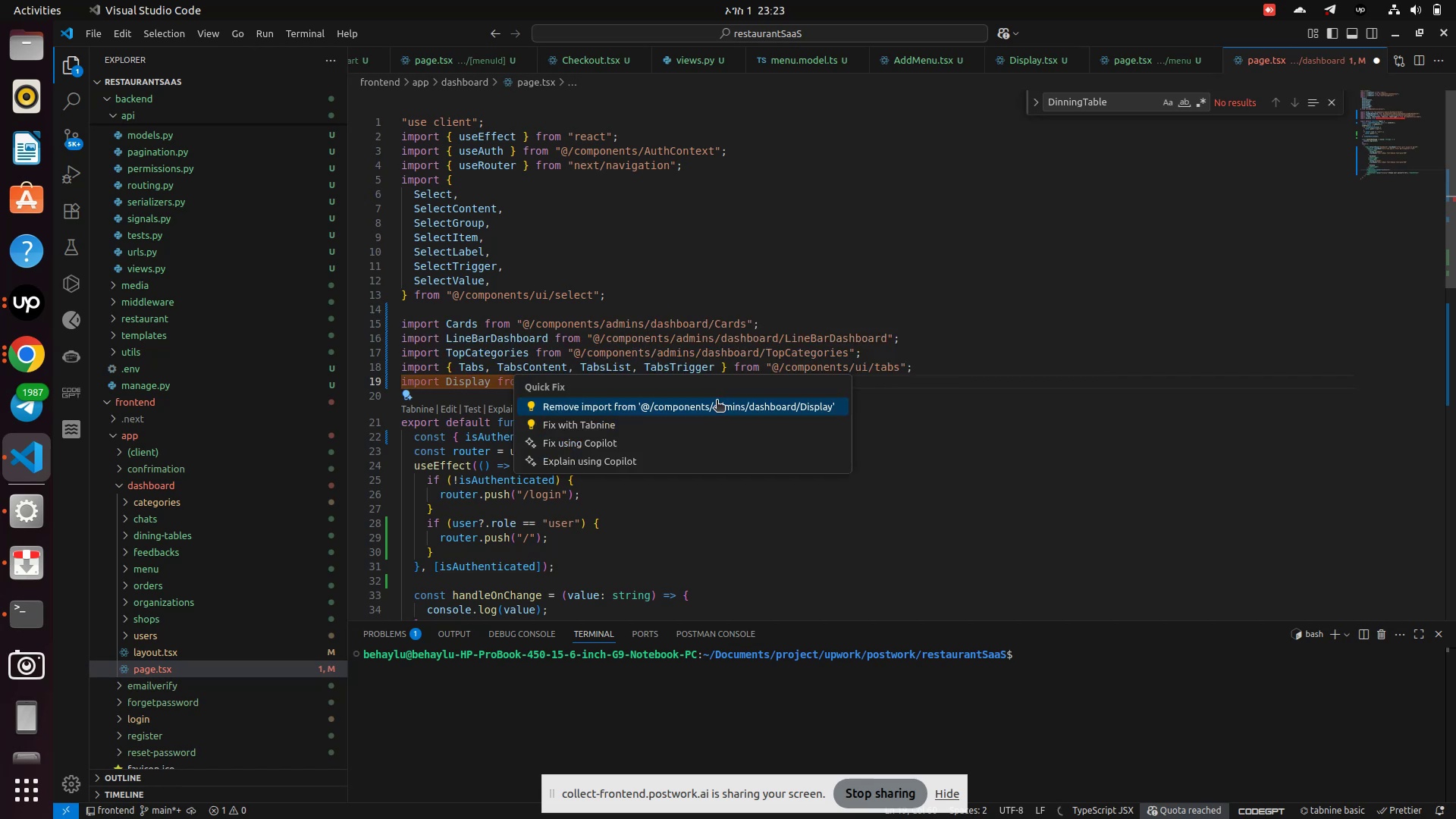 
left_click([719, 403])
 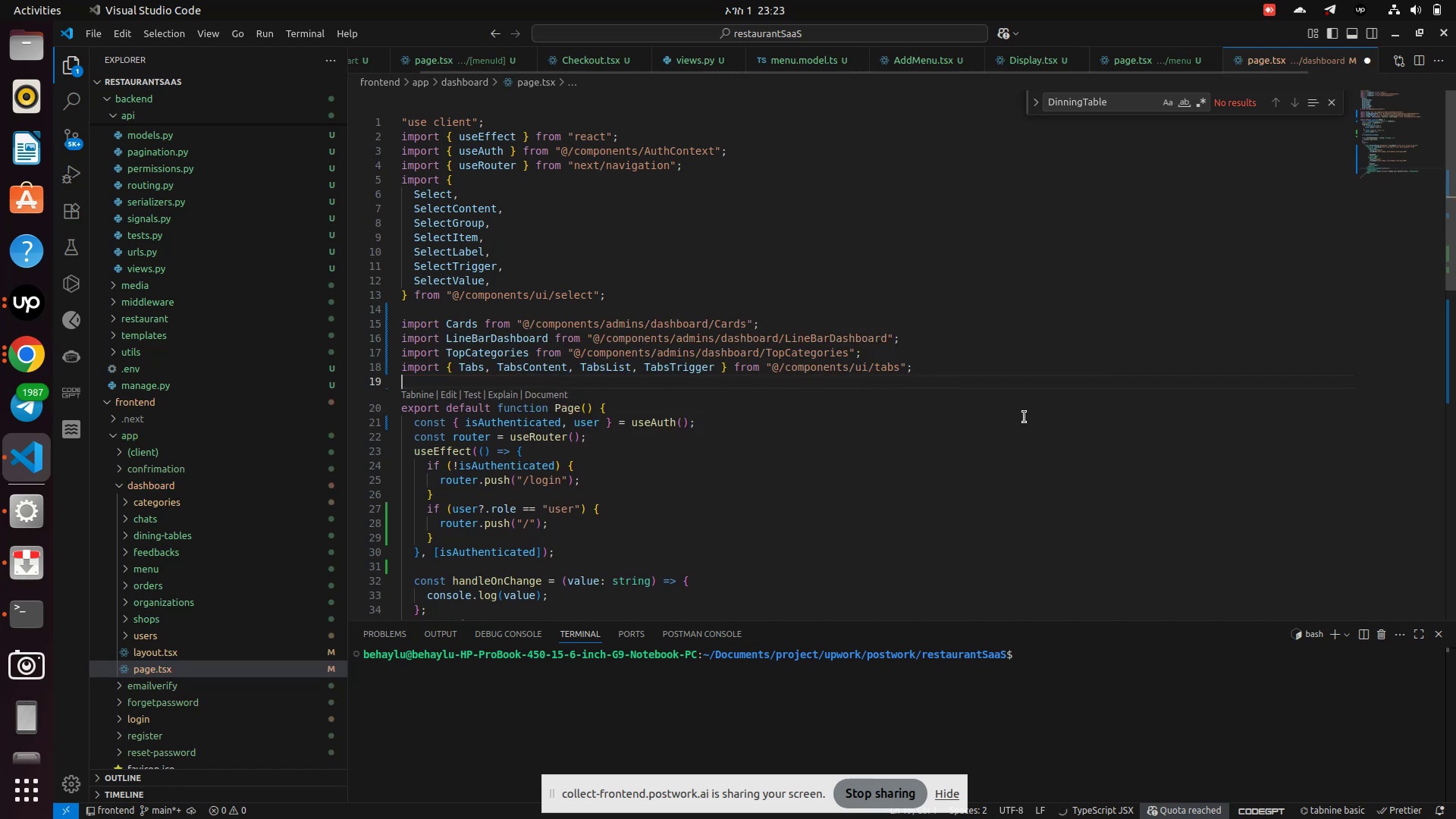 
scroll: coordinate [858, 404], scroll_direction: down, amount: 10.0
 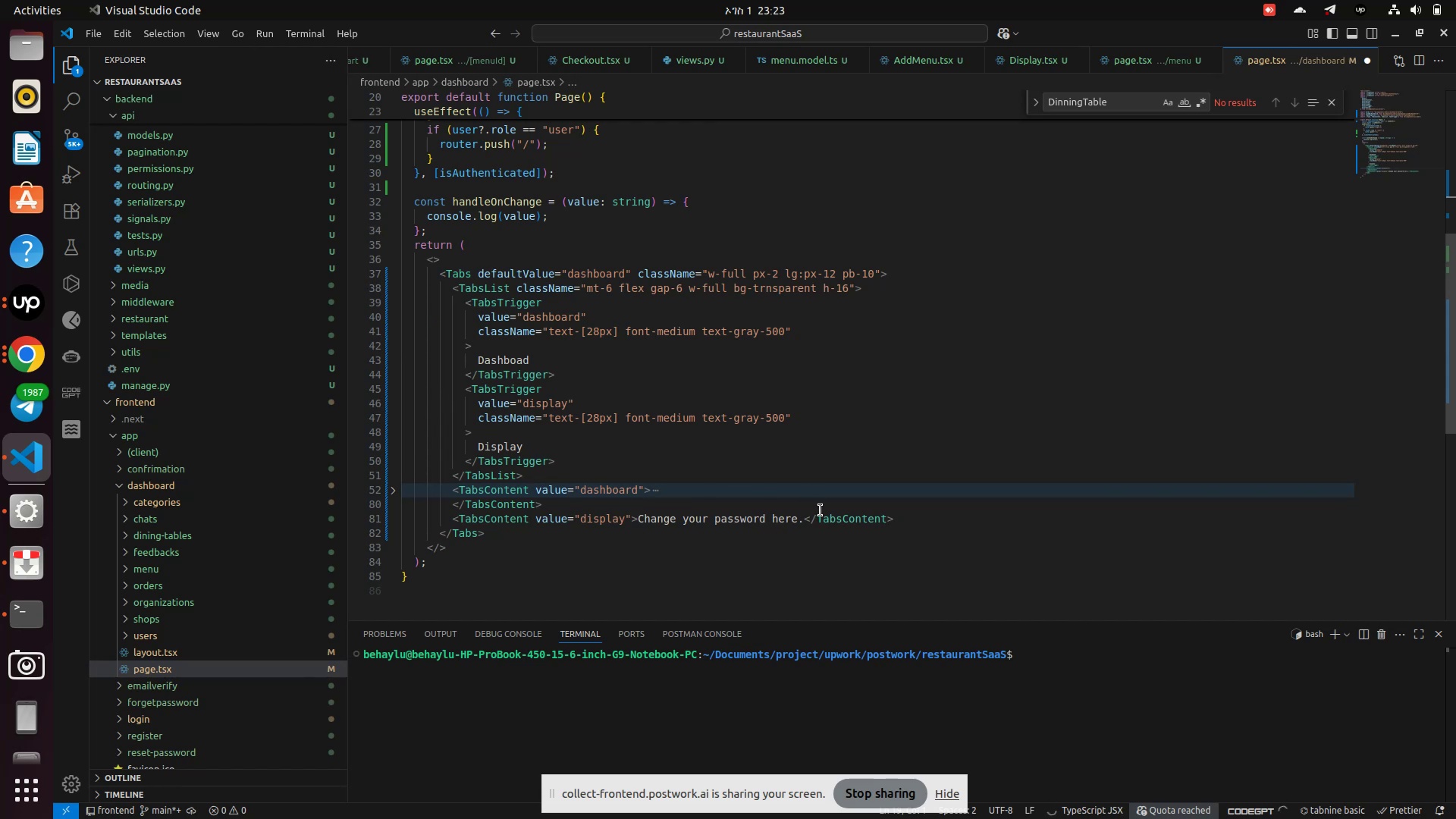 
left_click_drag(start_coordinate=[803, 519], to_coordinate=[640, 519])
 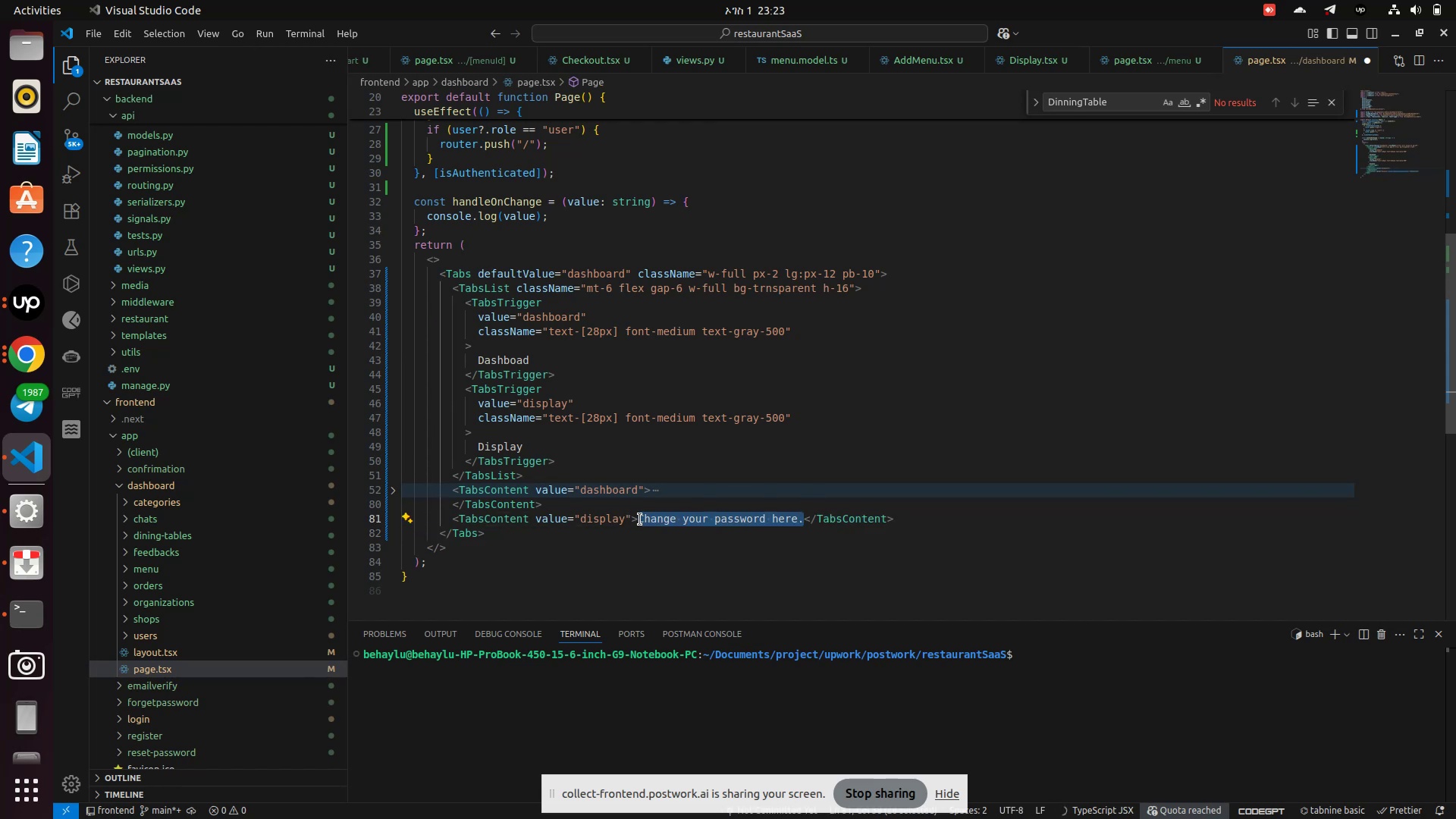 
key(Backspace)
type(<Displa)
 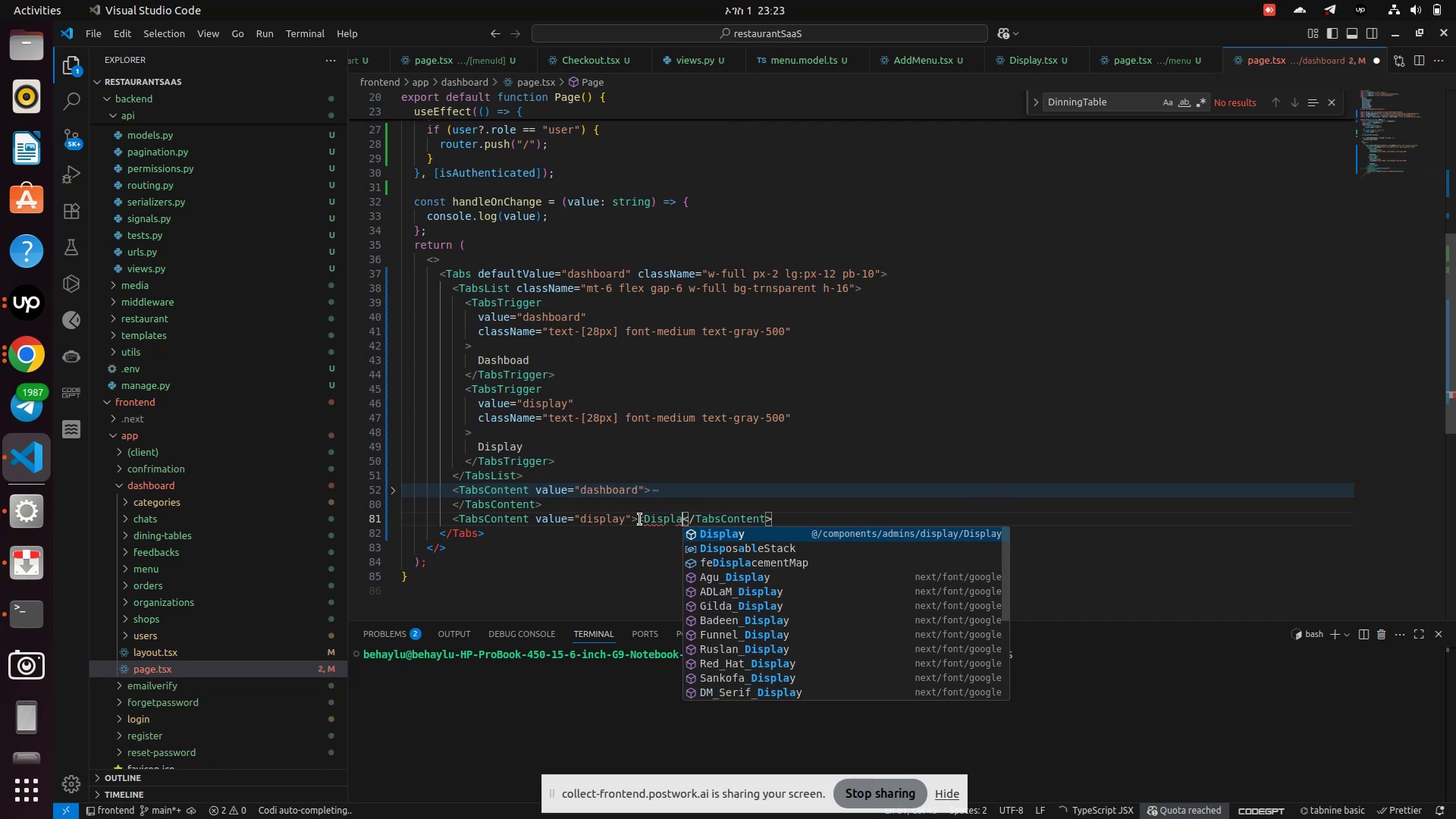 
key(Enter)
 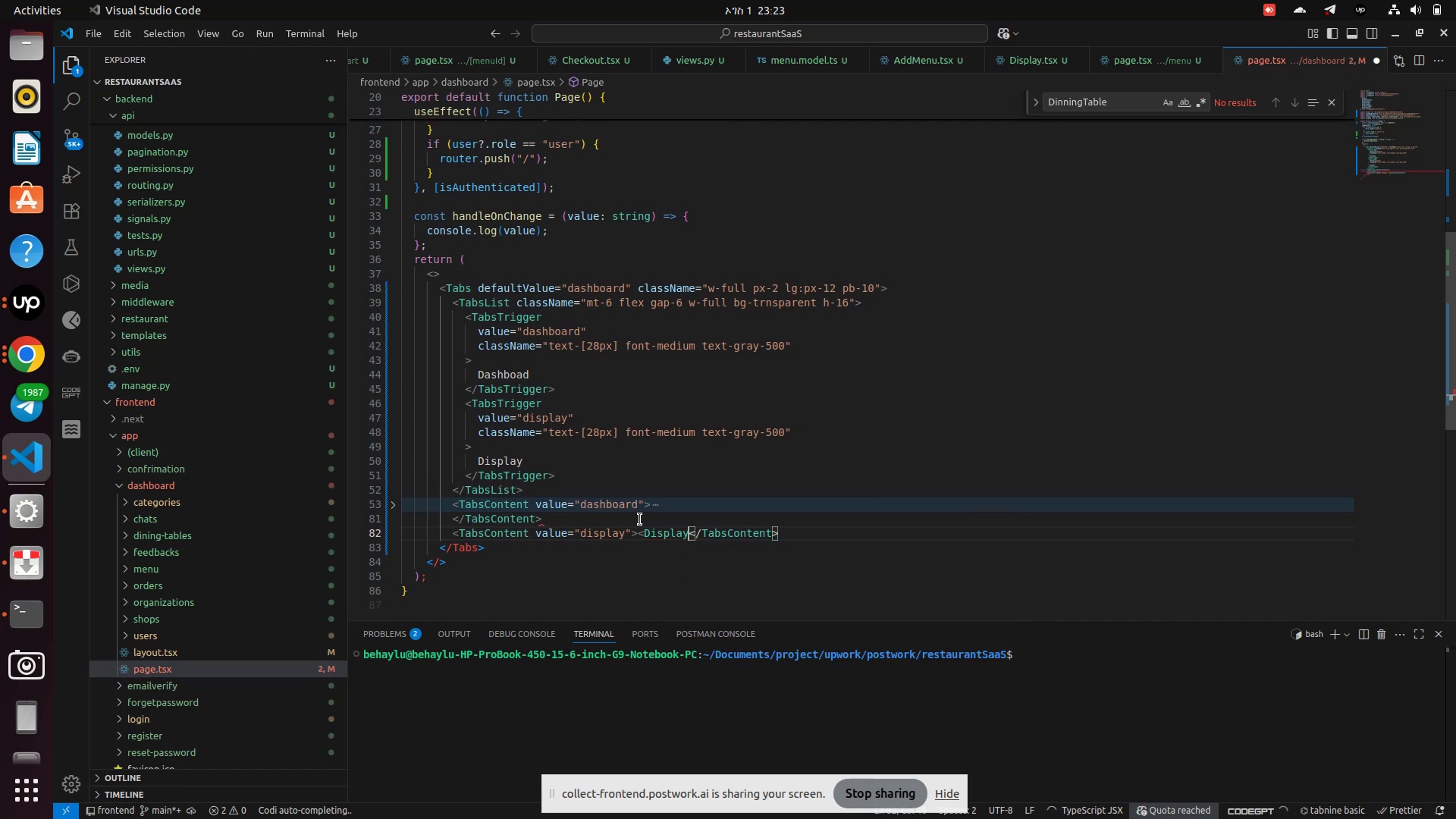 
key(Slash)
 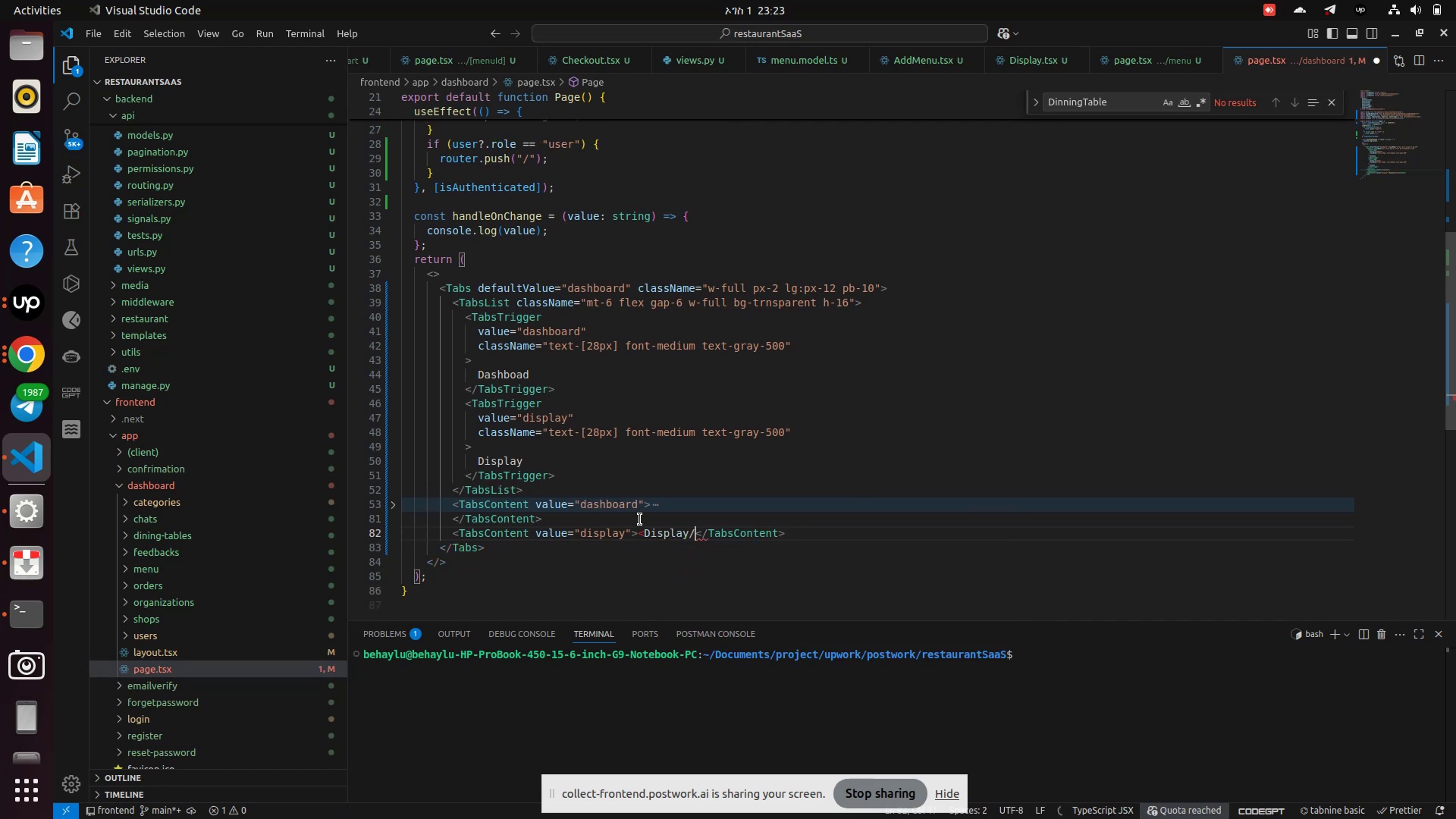 
key(Shift+Period)
 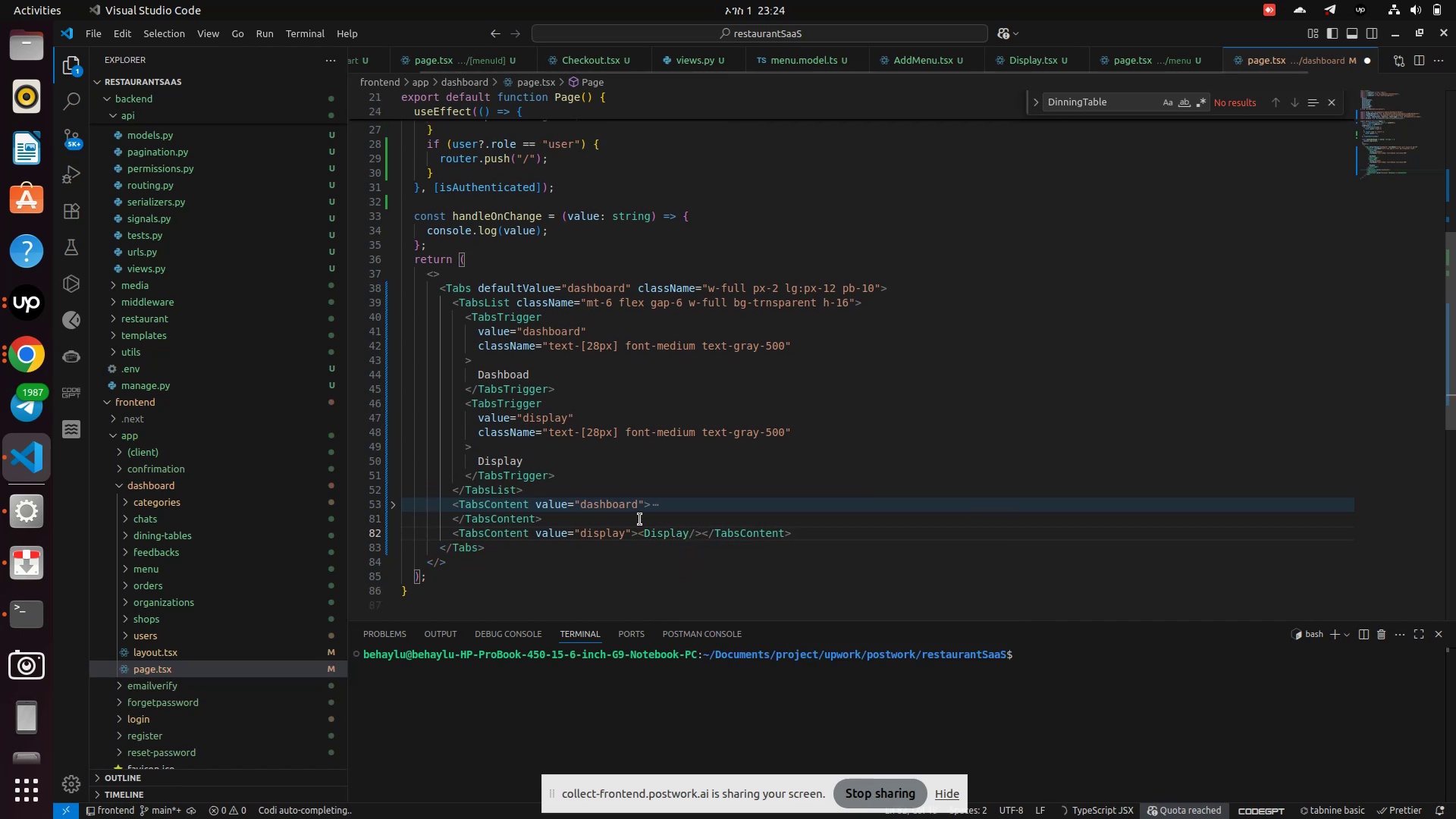 
key(Control+S)
 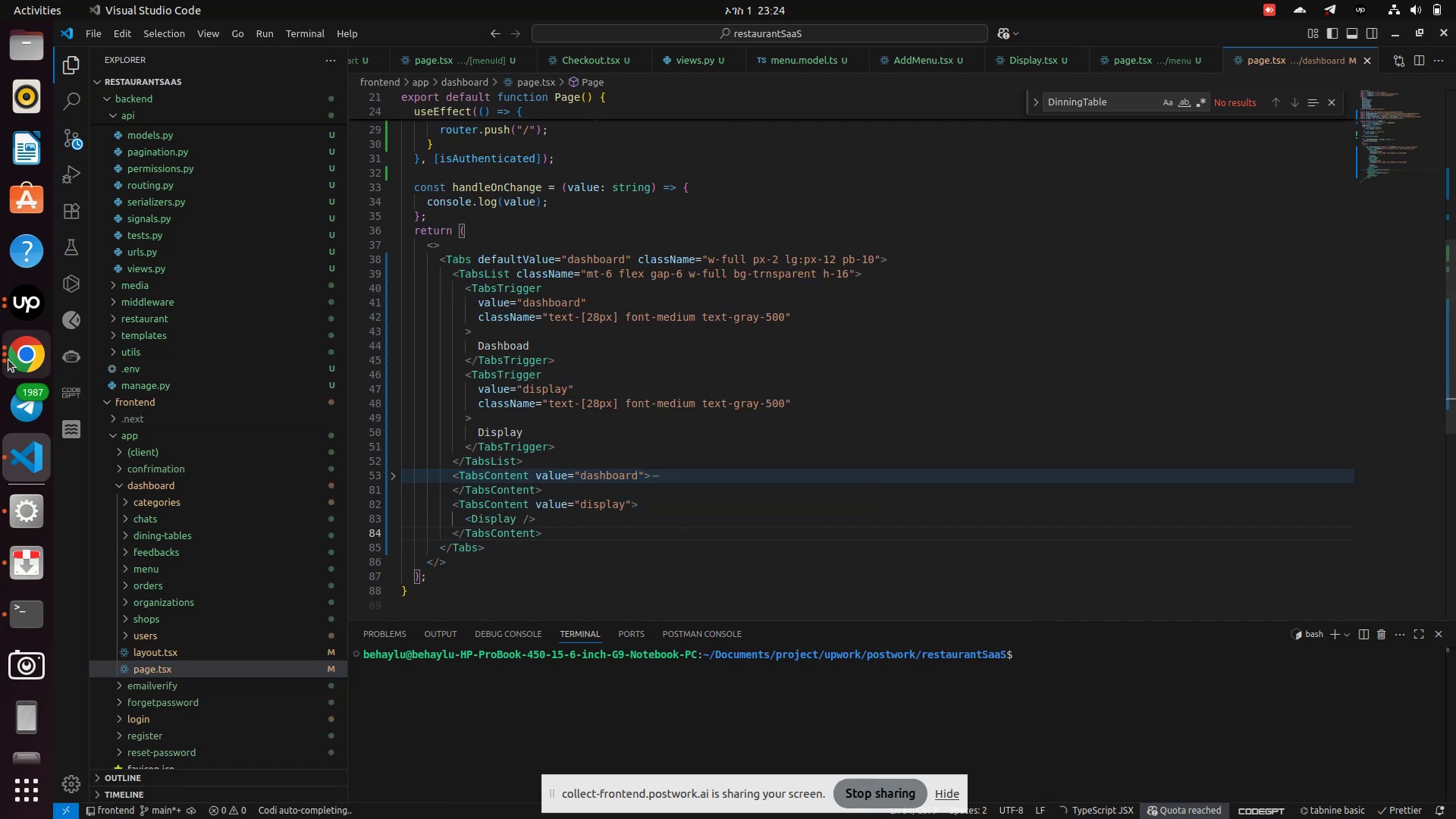 
left_click([17, 371])
 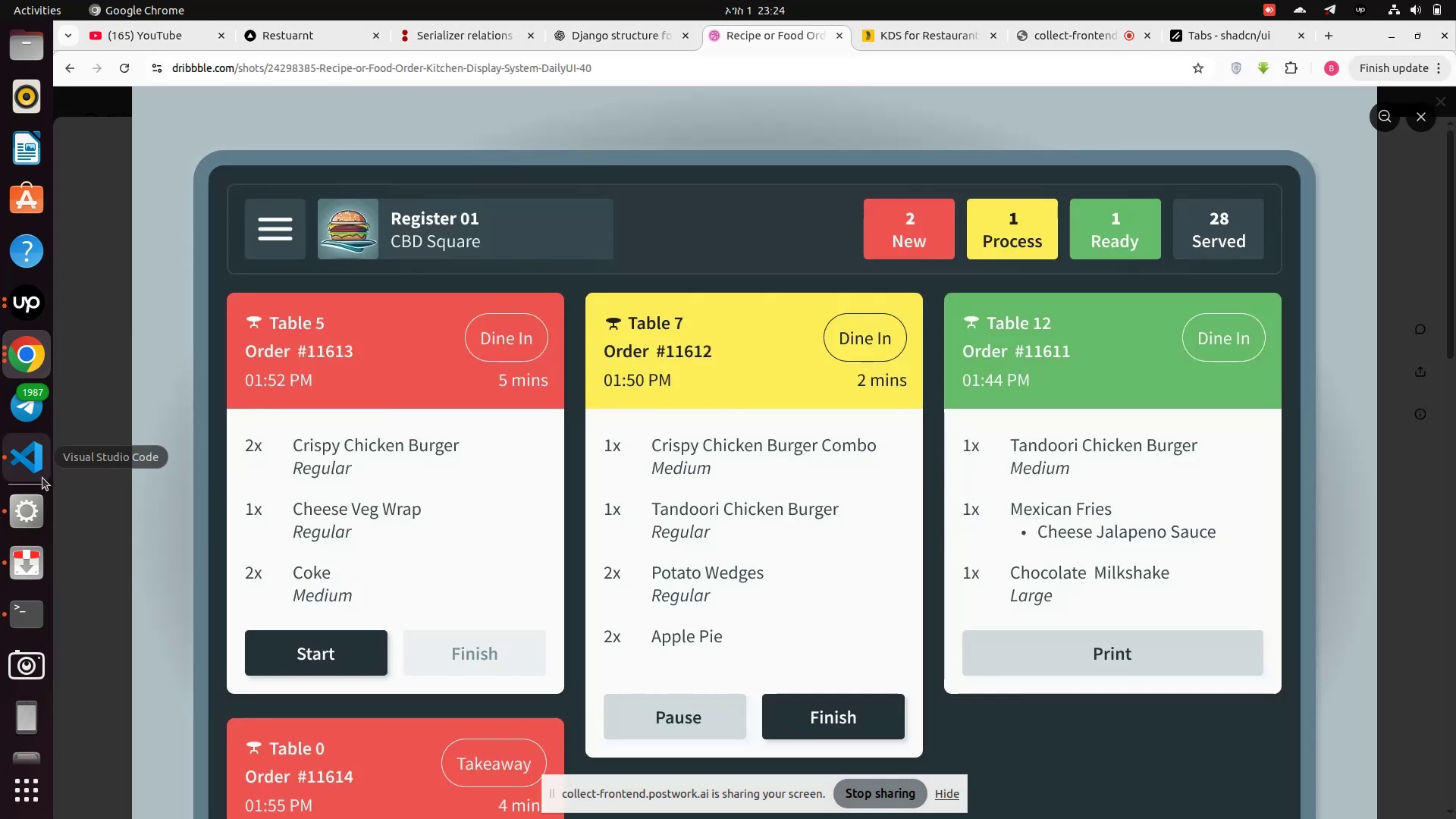 
left_click([37, 454])
 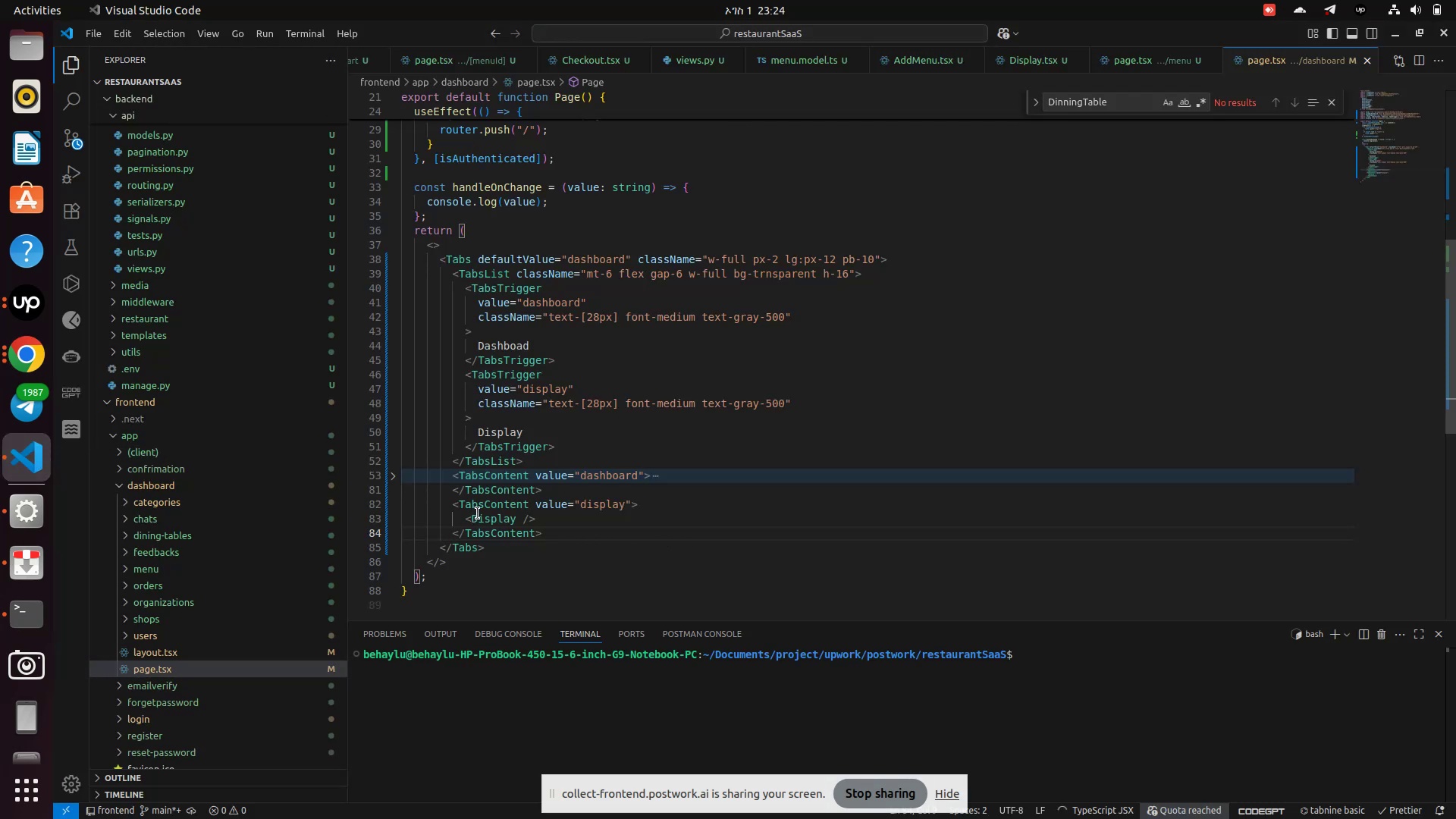 
hold_key(key=ControlLeft, duration=1.57)
left_click([502, 522])
 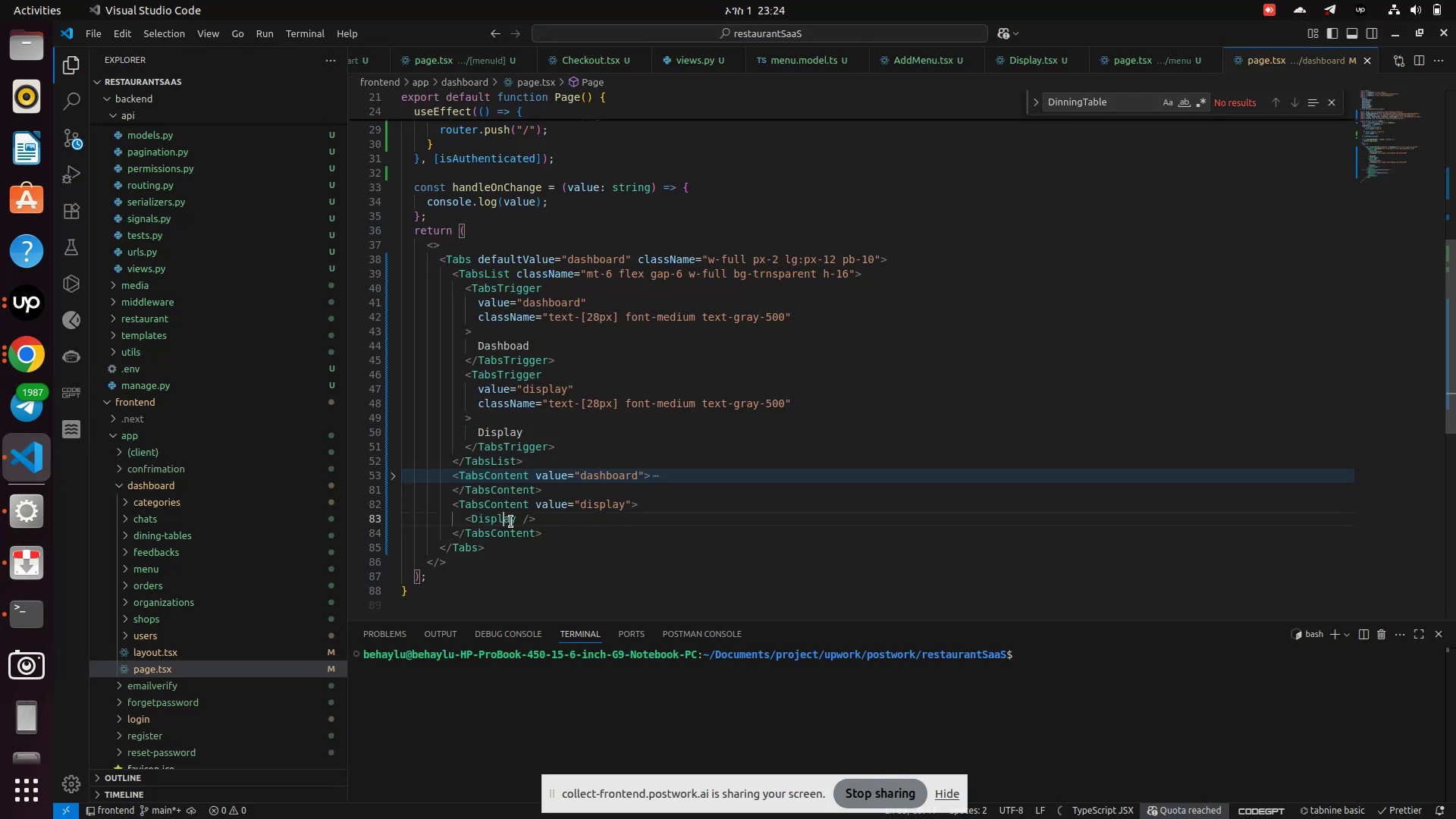 
hold_key(key=ControlLeft, duration=1.33)
left_click([514, 521])
 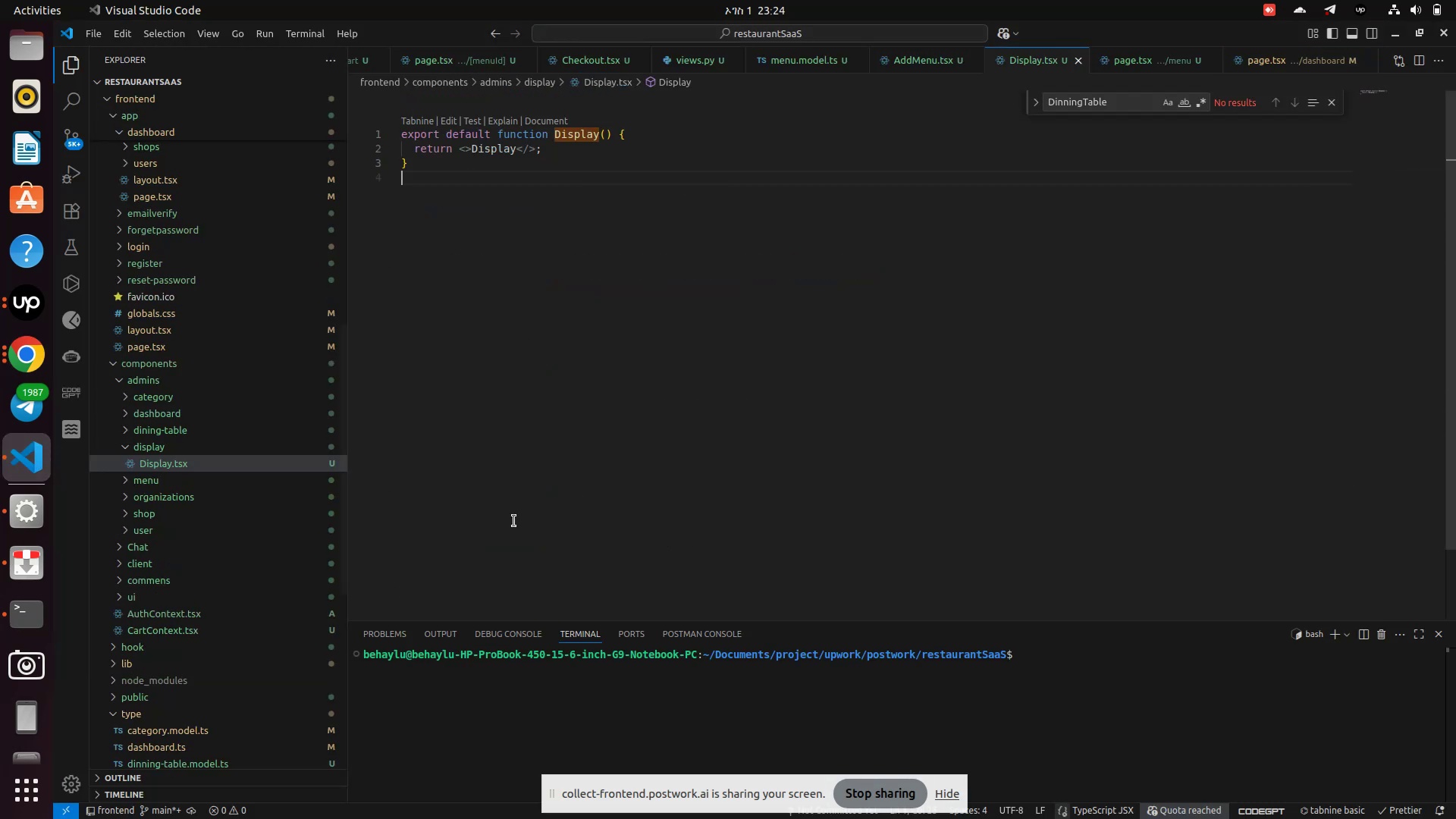 
left_click([514, 521])
 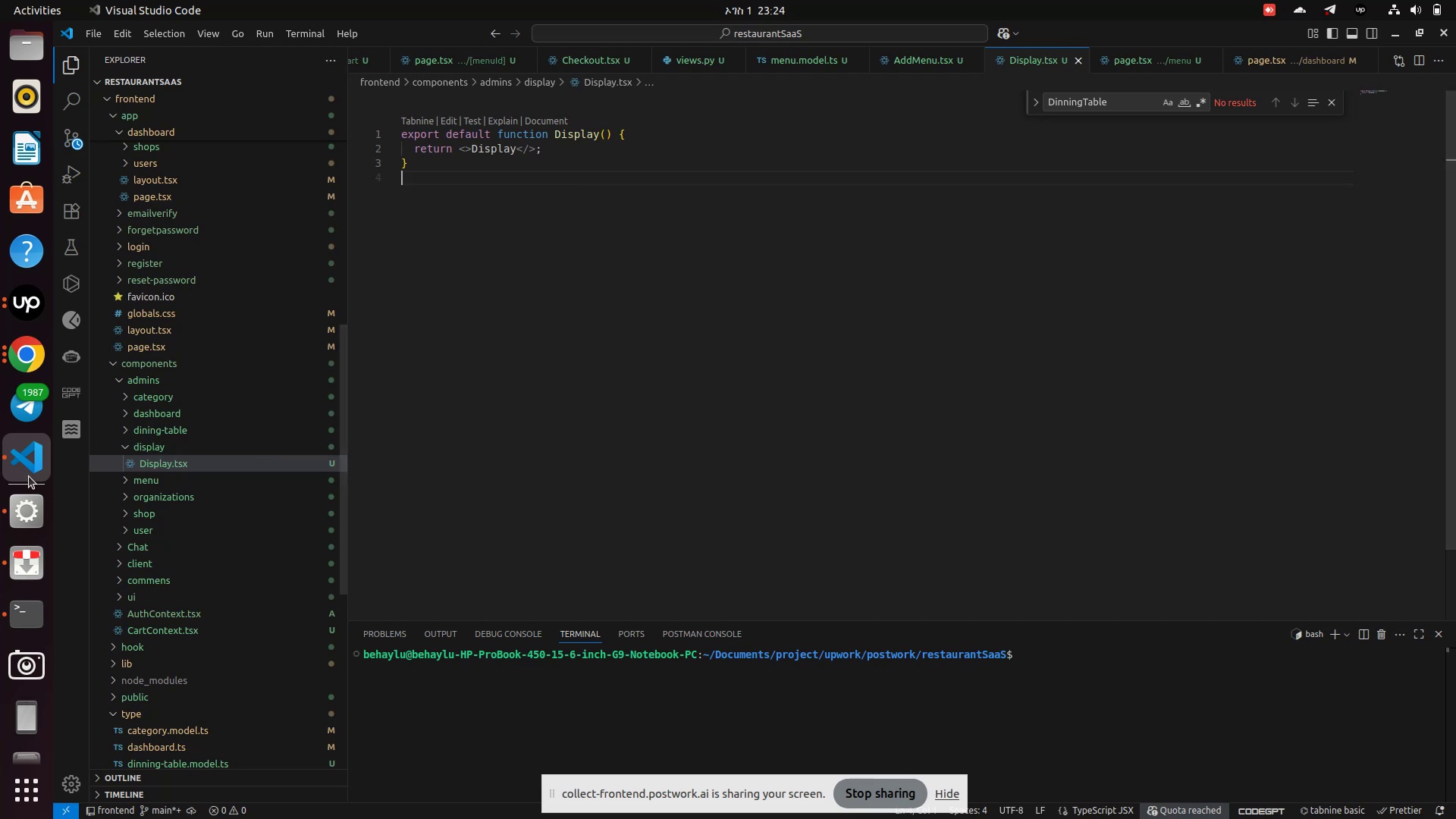 
left_click([15, 361])
 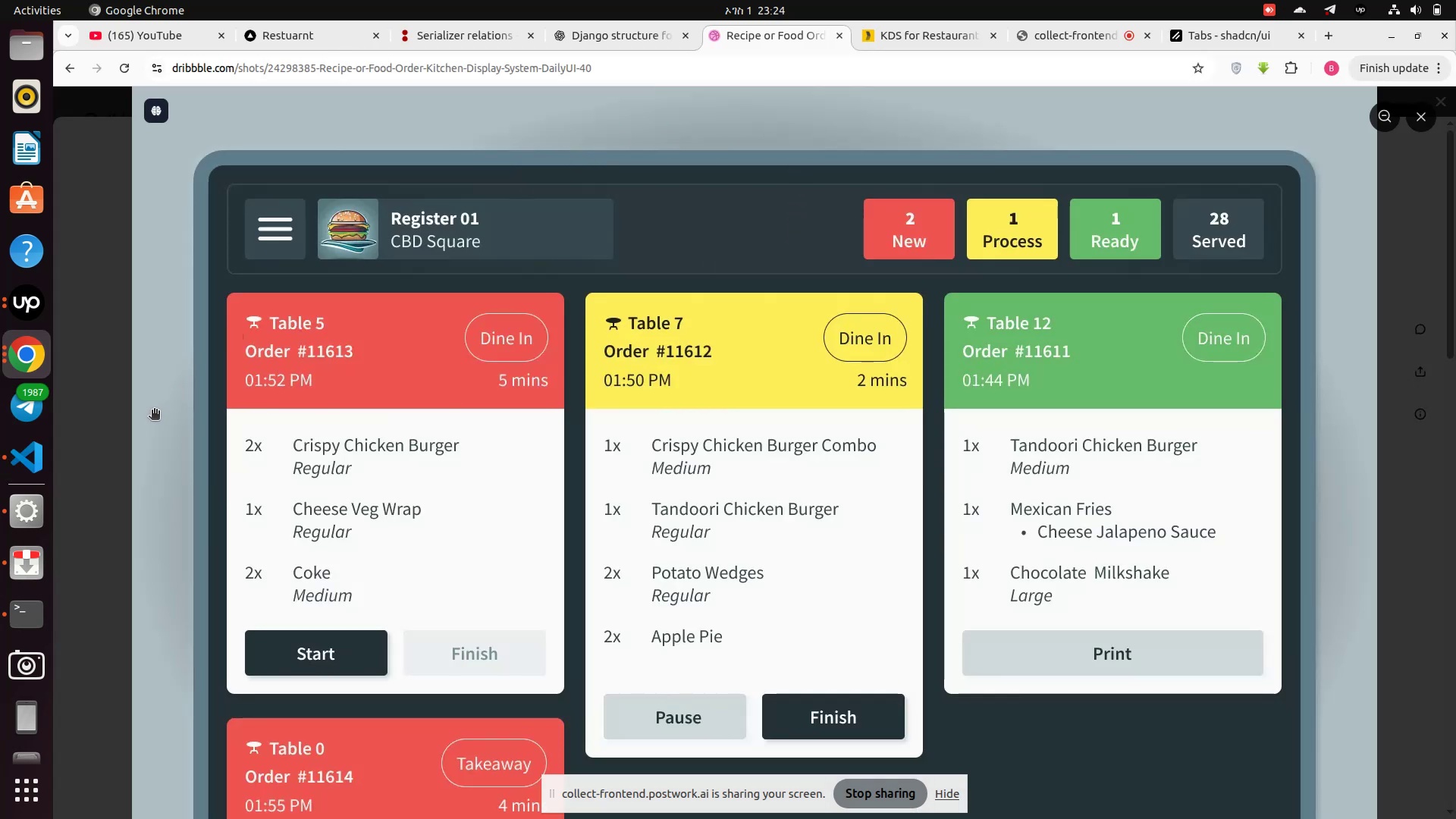 
left_click([23, 351])
 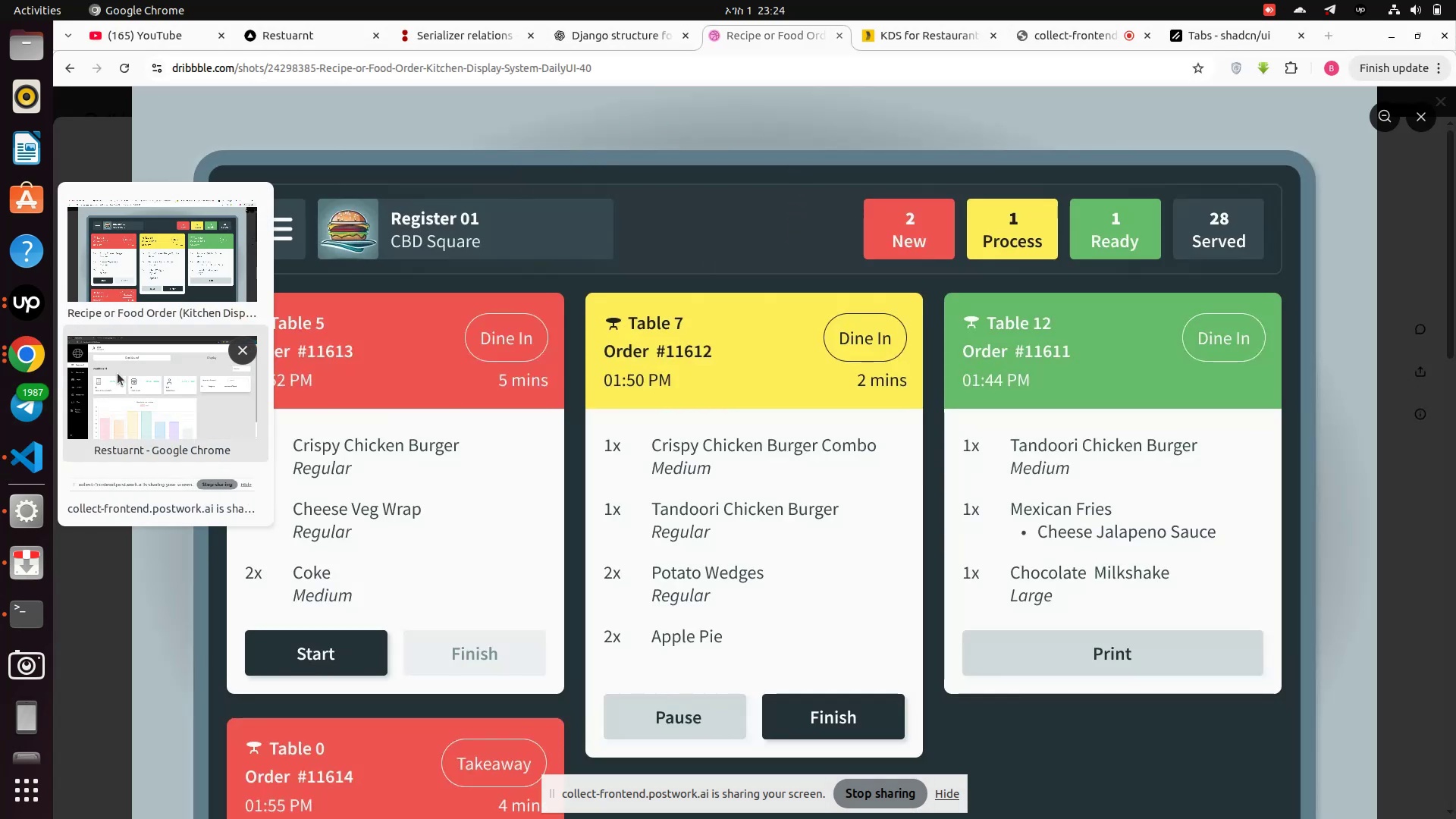 
left_click([118, 373])
 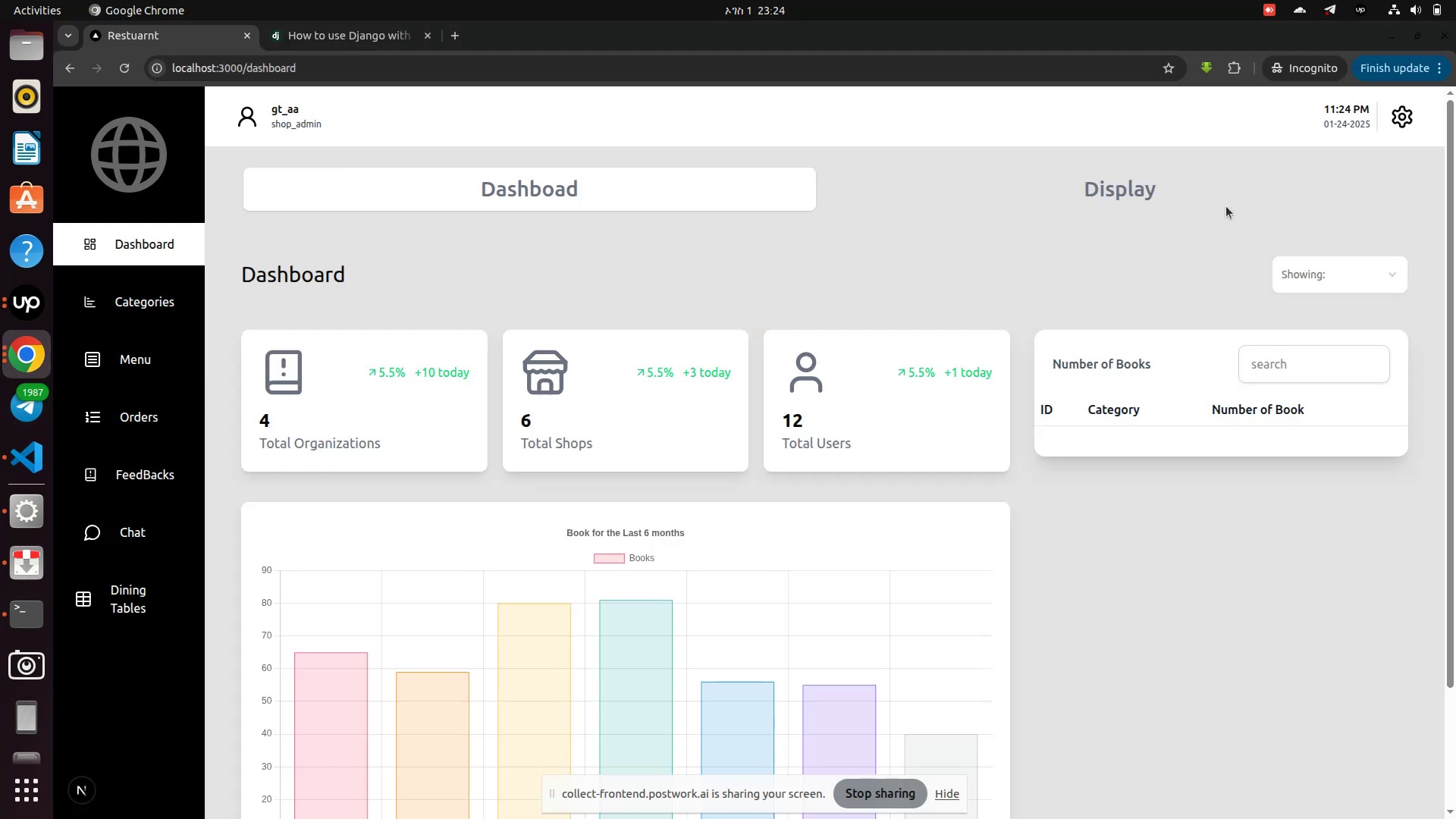 
left_click([1200, 204])
 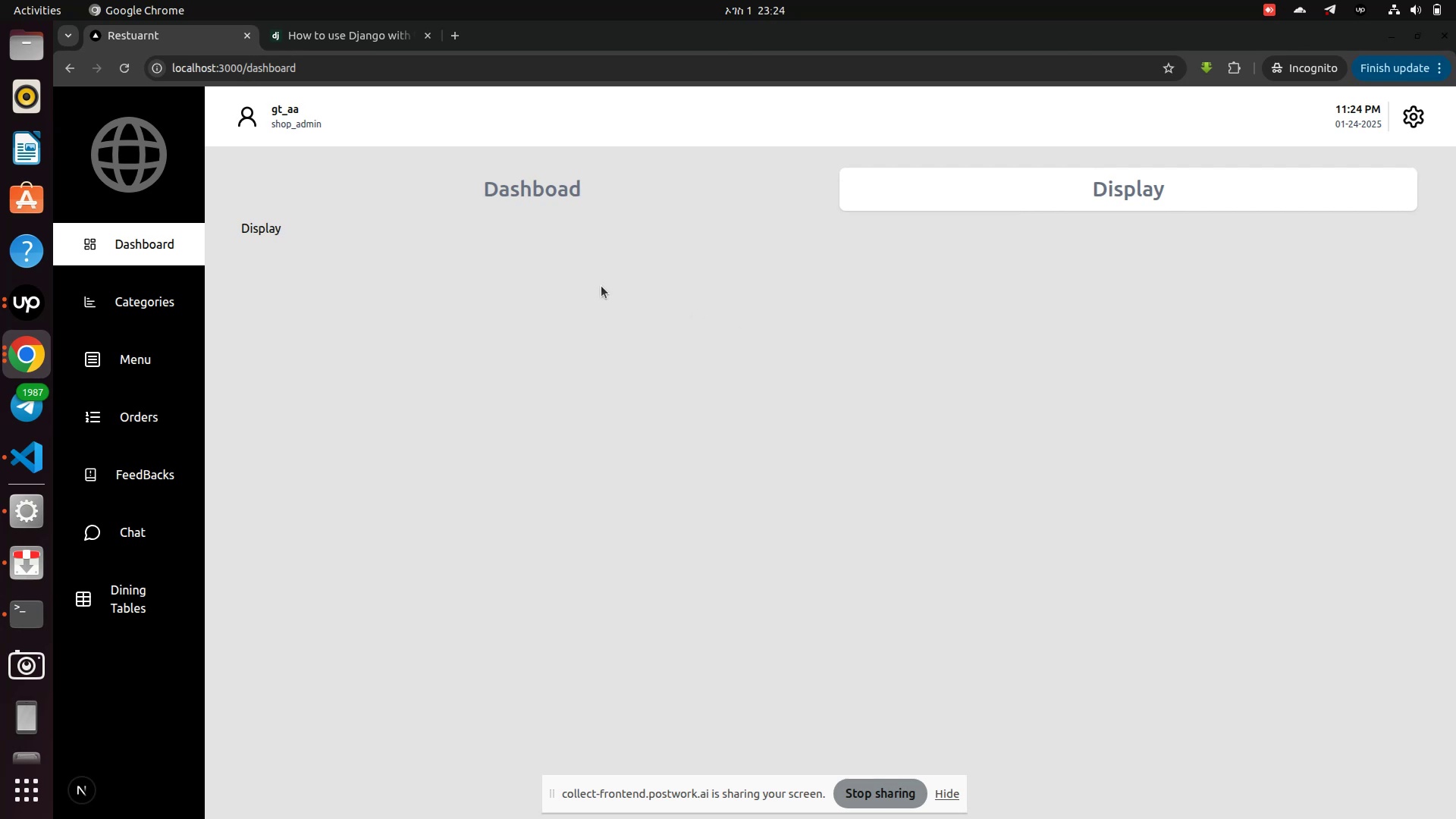 
left_click([555, 193])
 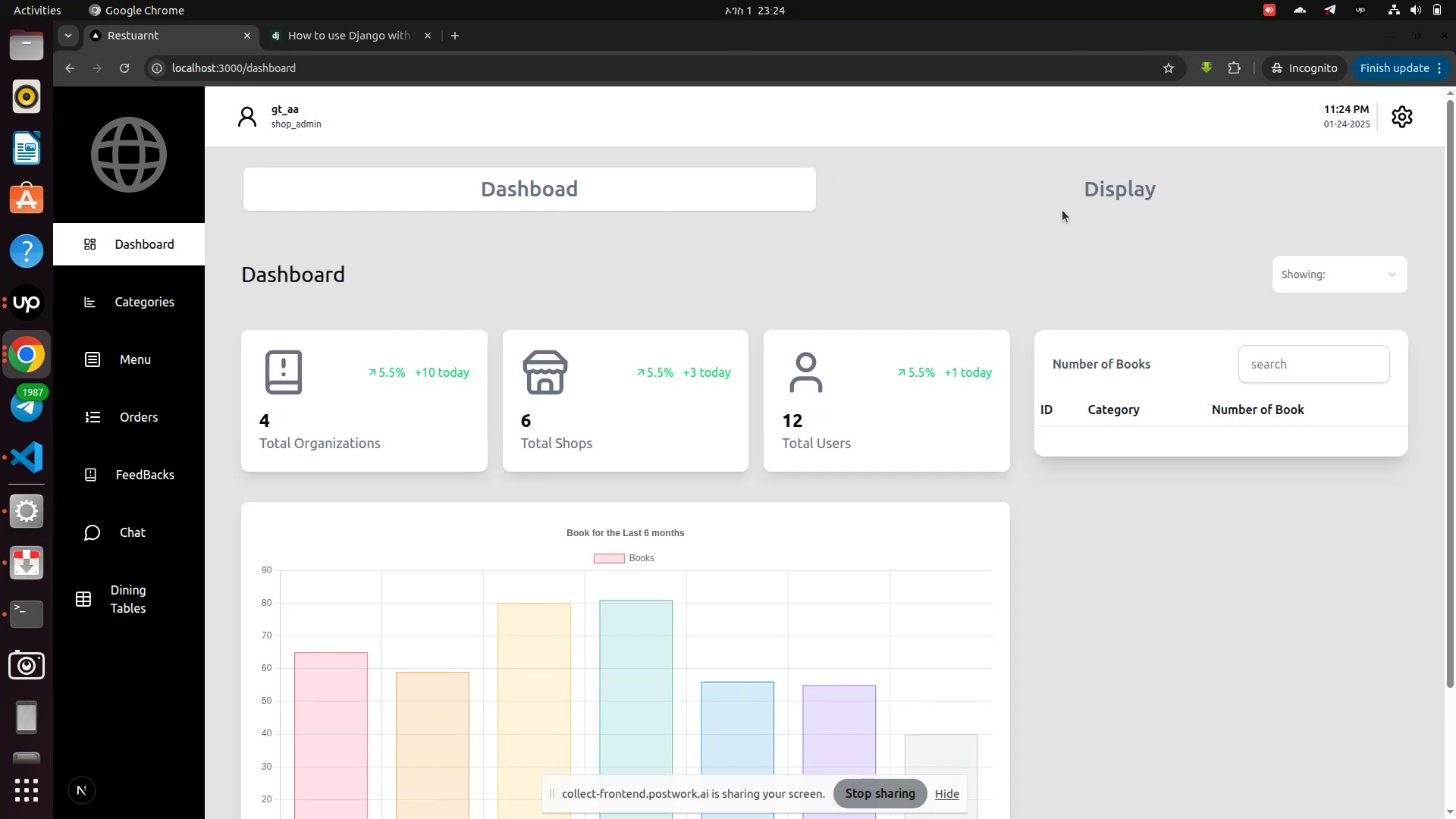 
left_click([1078, 193])
 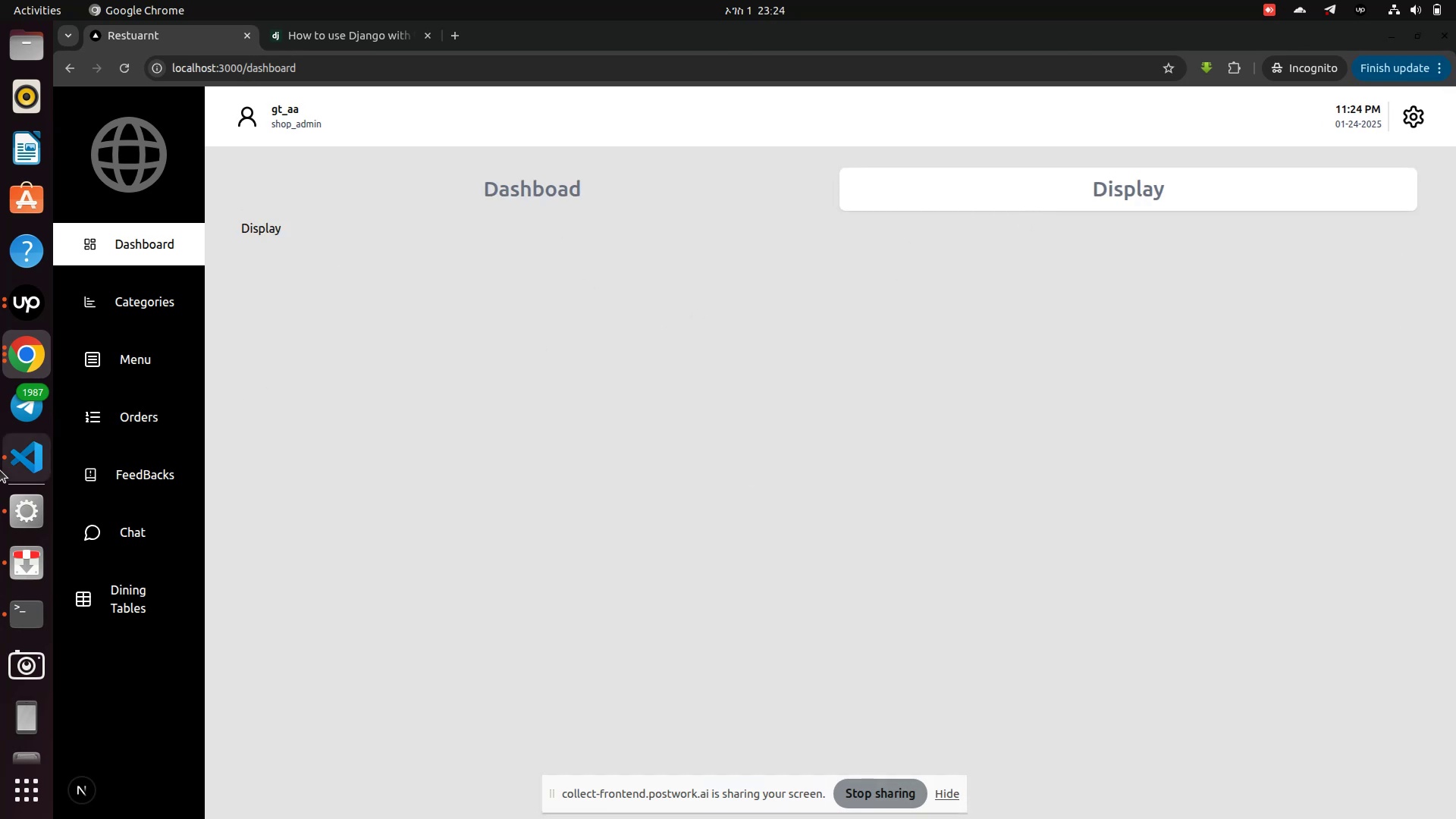 
mouse_move([36, 456])
 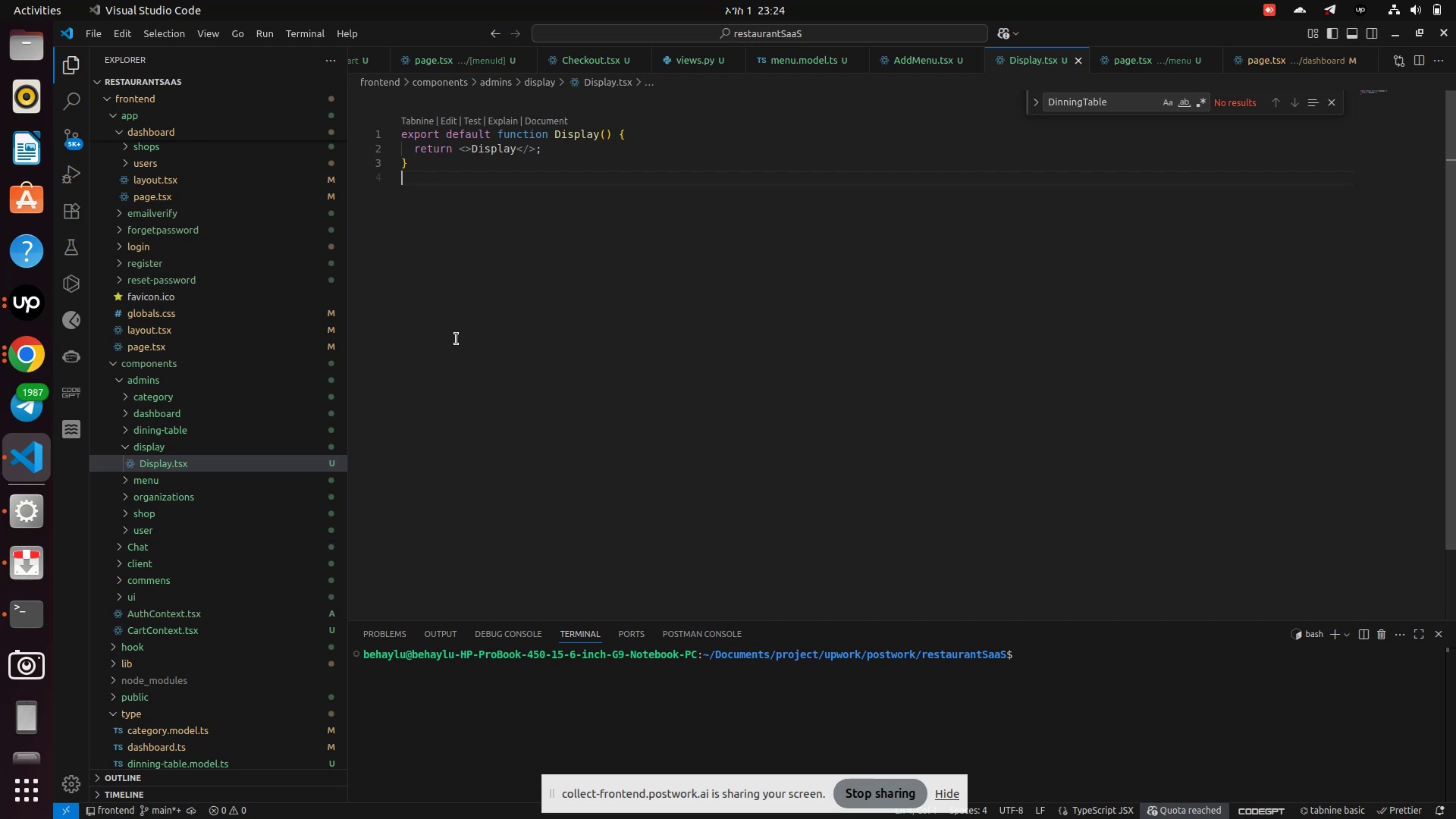 
wait(8.8)
 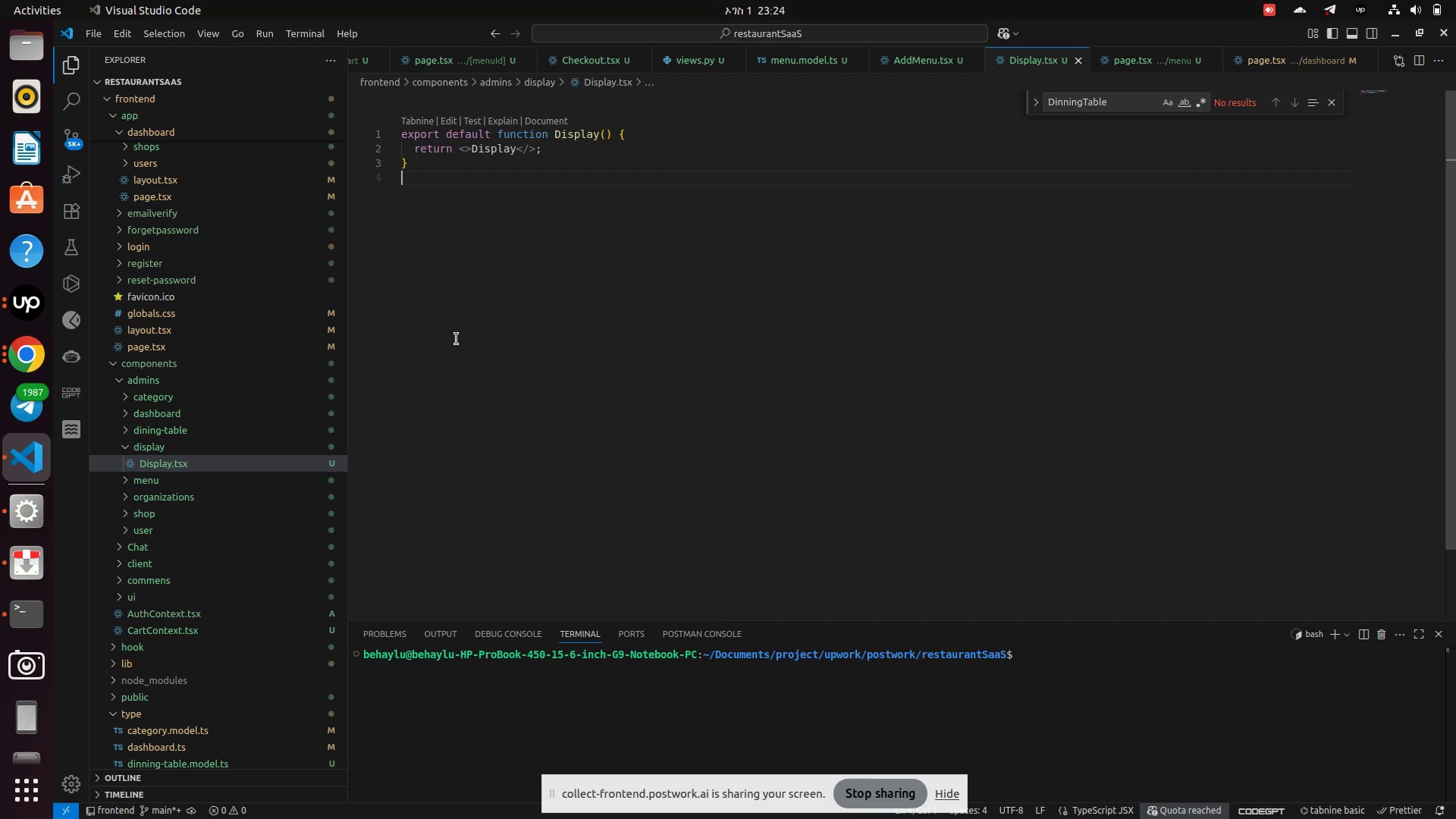 
right_click([157, 447])
 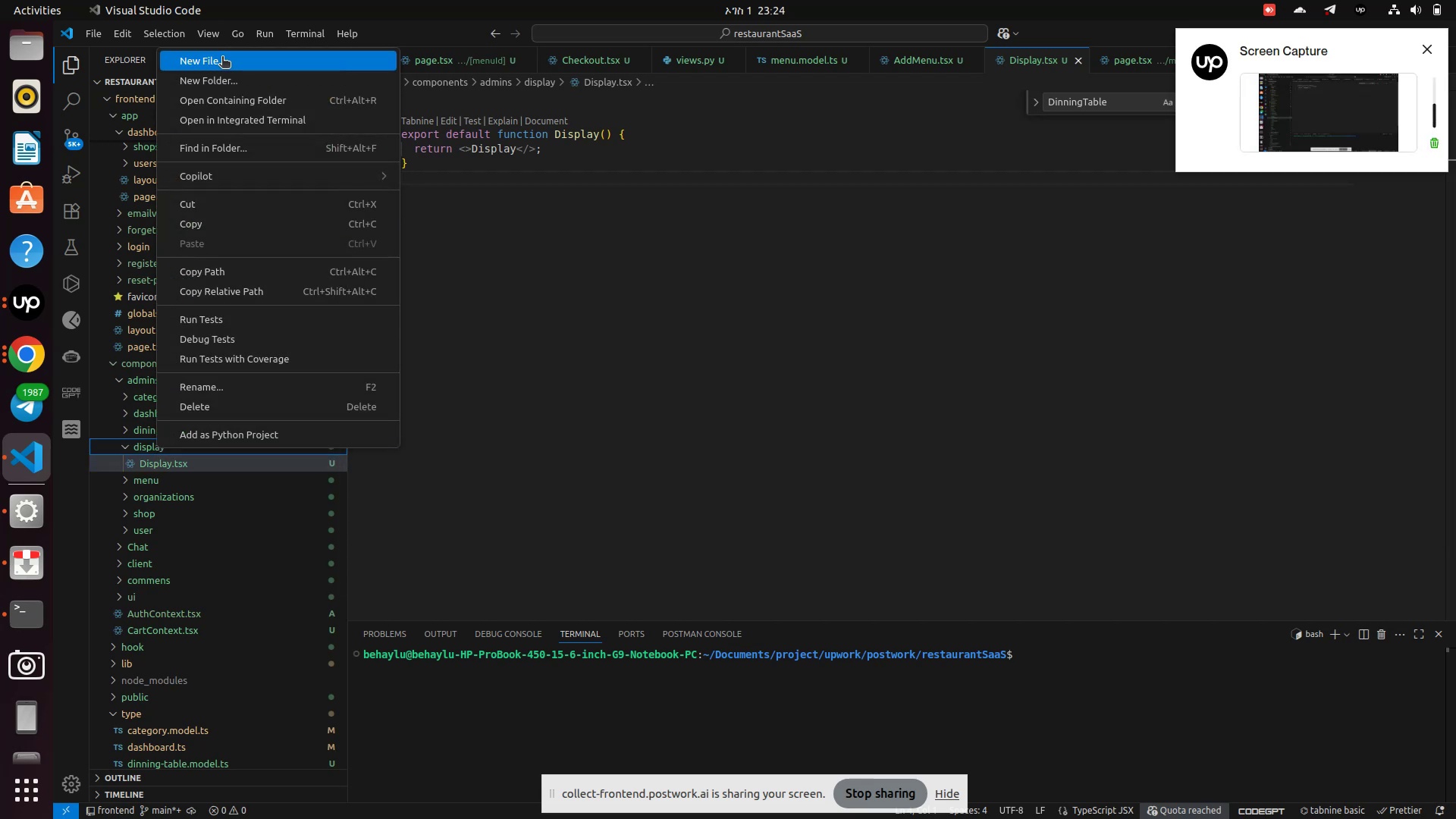 
left_click([222, 58])
 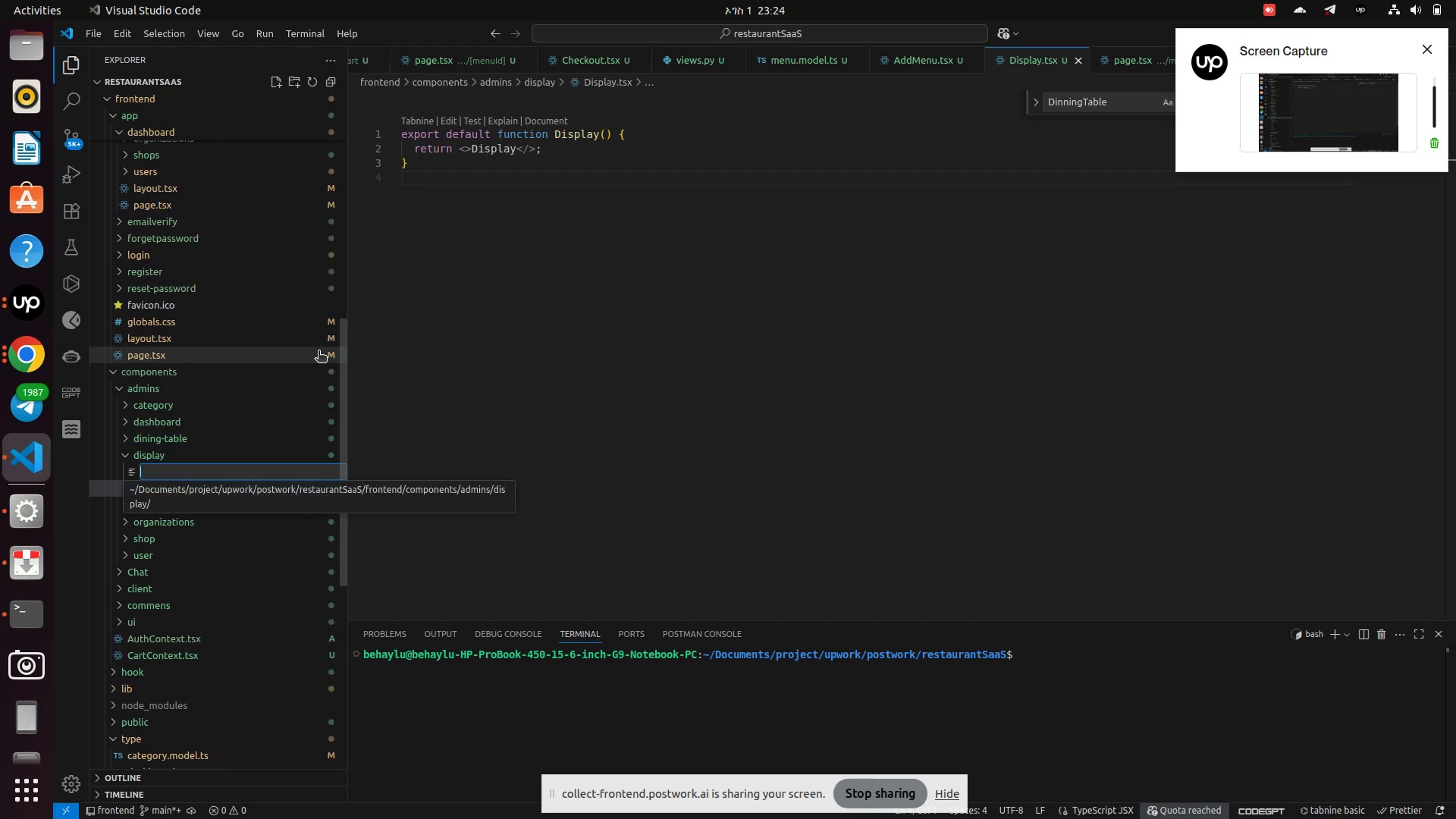 
type(Card)
key(Backspace)
key(Backspace)
key(Backspace)
key(Backspace)
type(Disply)
key(Backspace)
type(ayCard.tsx)
 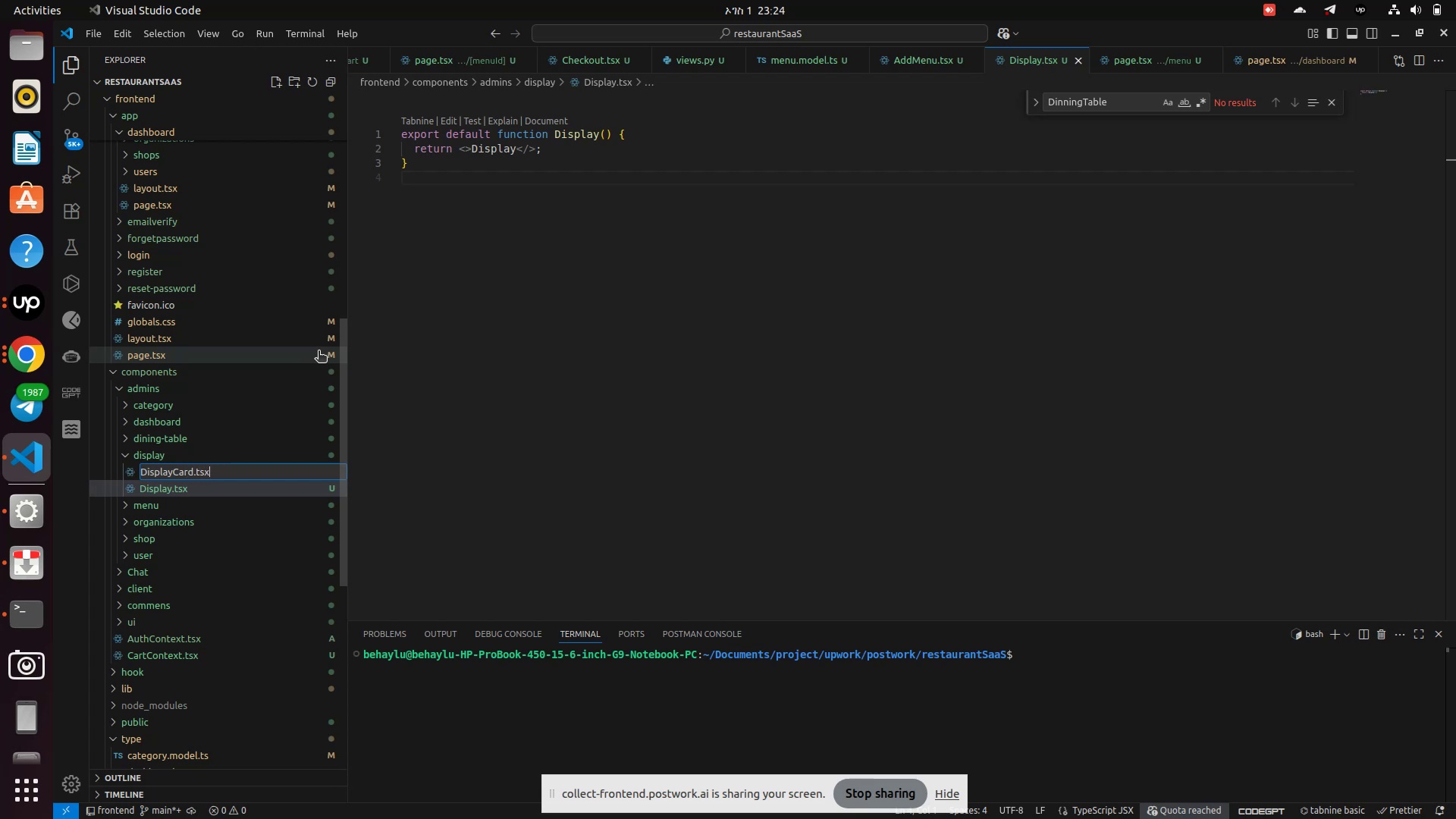 
key(Enter)
 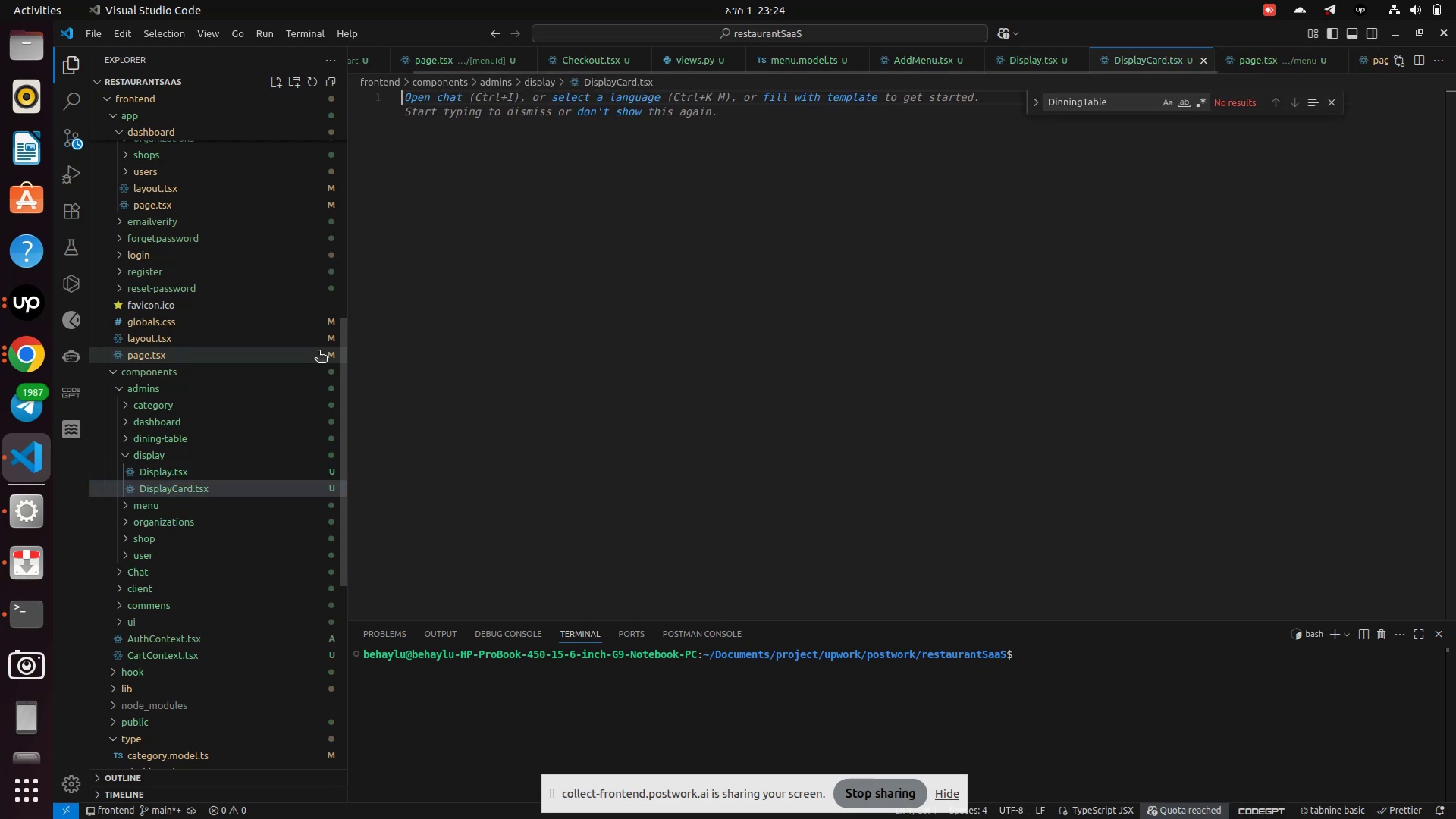 
type(expo)
key(Backspace)
key(Backspace)
key(Backspace)
key(Backspace)
type(export default function DisplayCard()
 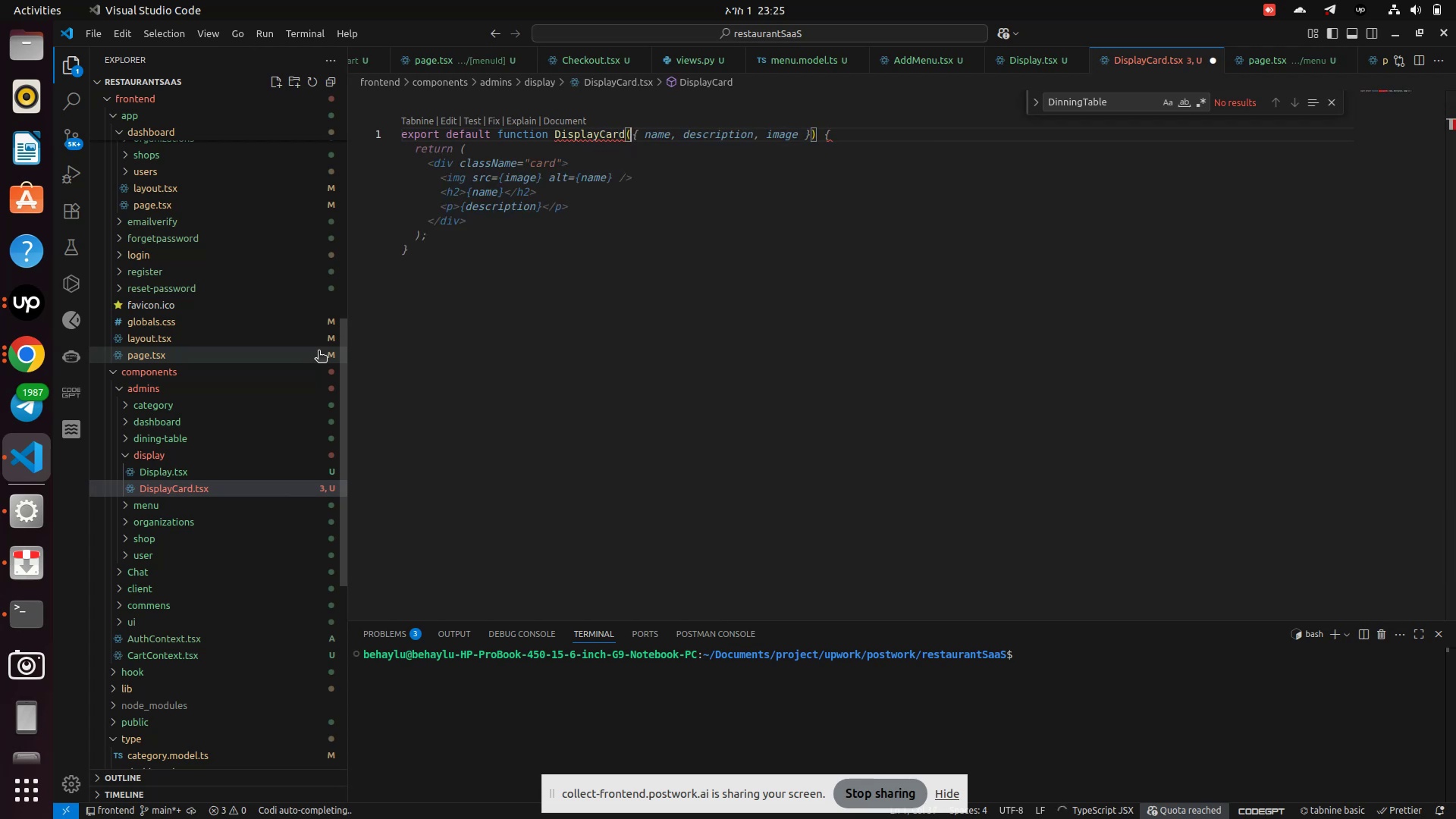 
hold_key(key=ShiftLeft, duration=0.44)
 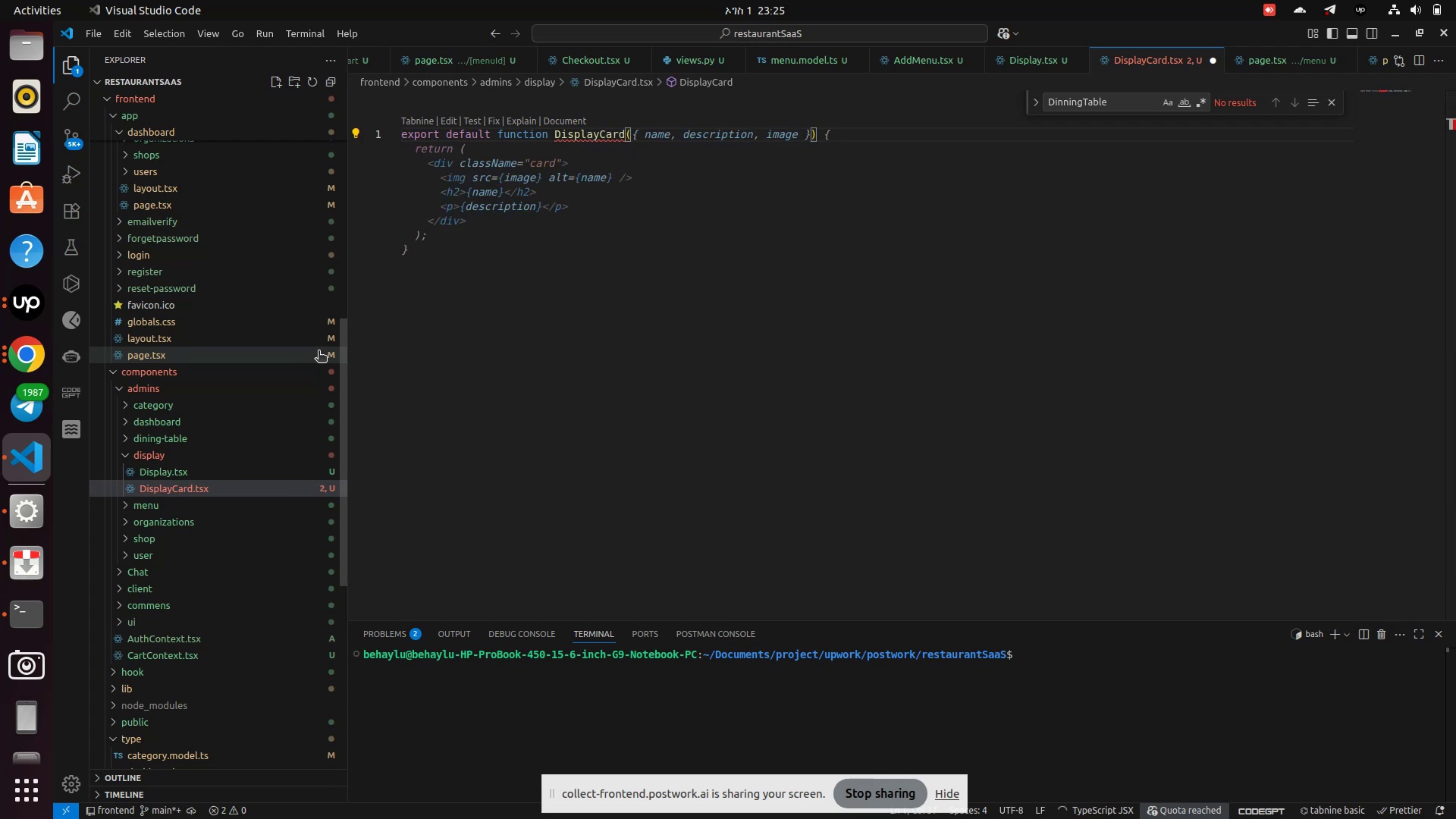 
key(ArrowRight)
 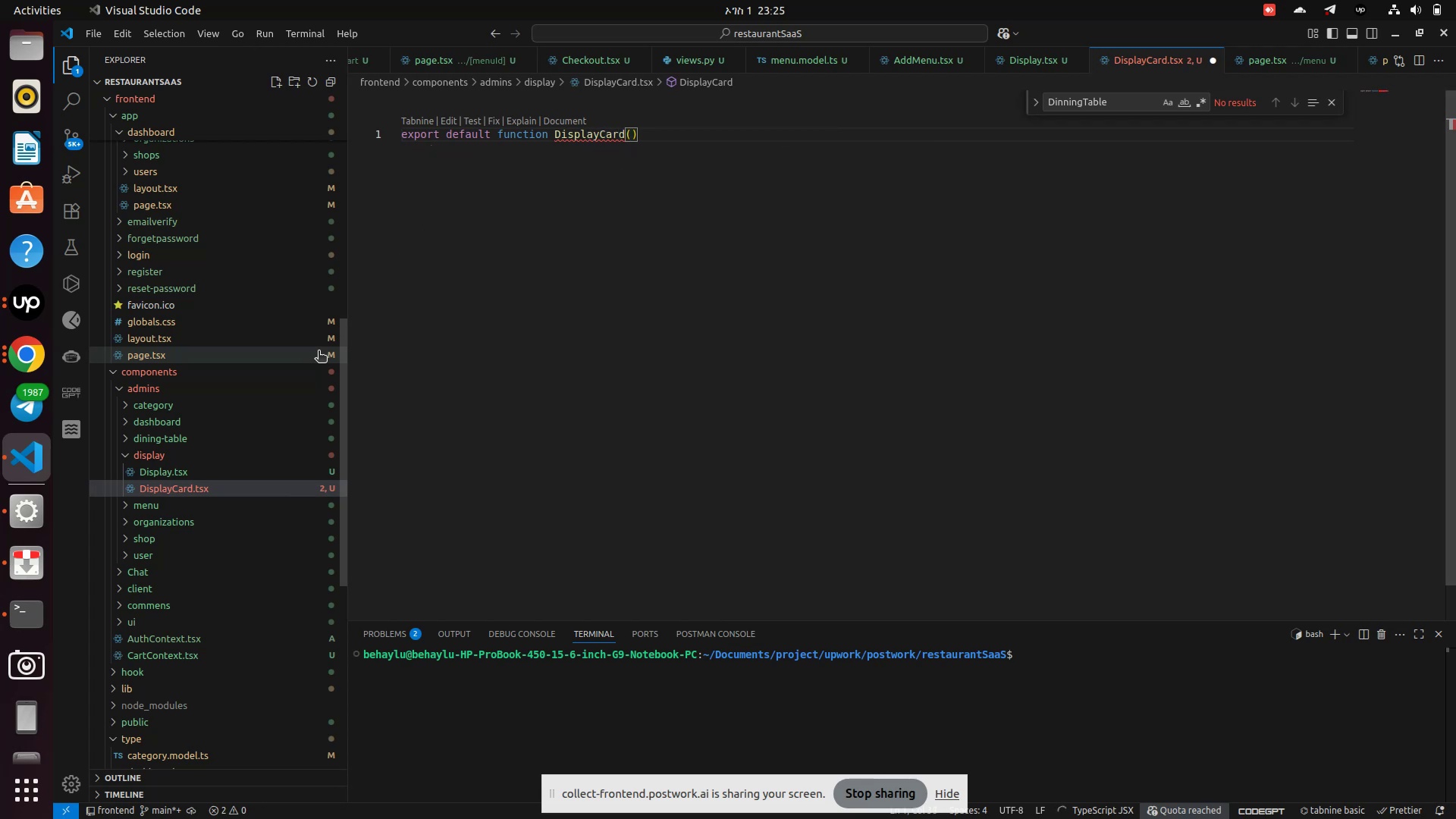 
key(Shift+BracketLeft)
 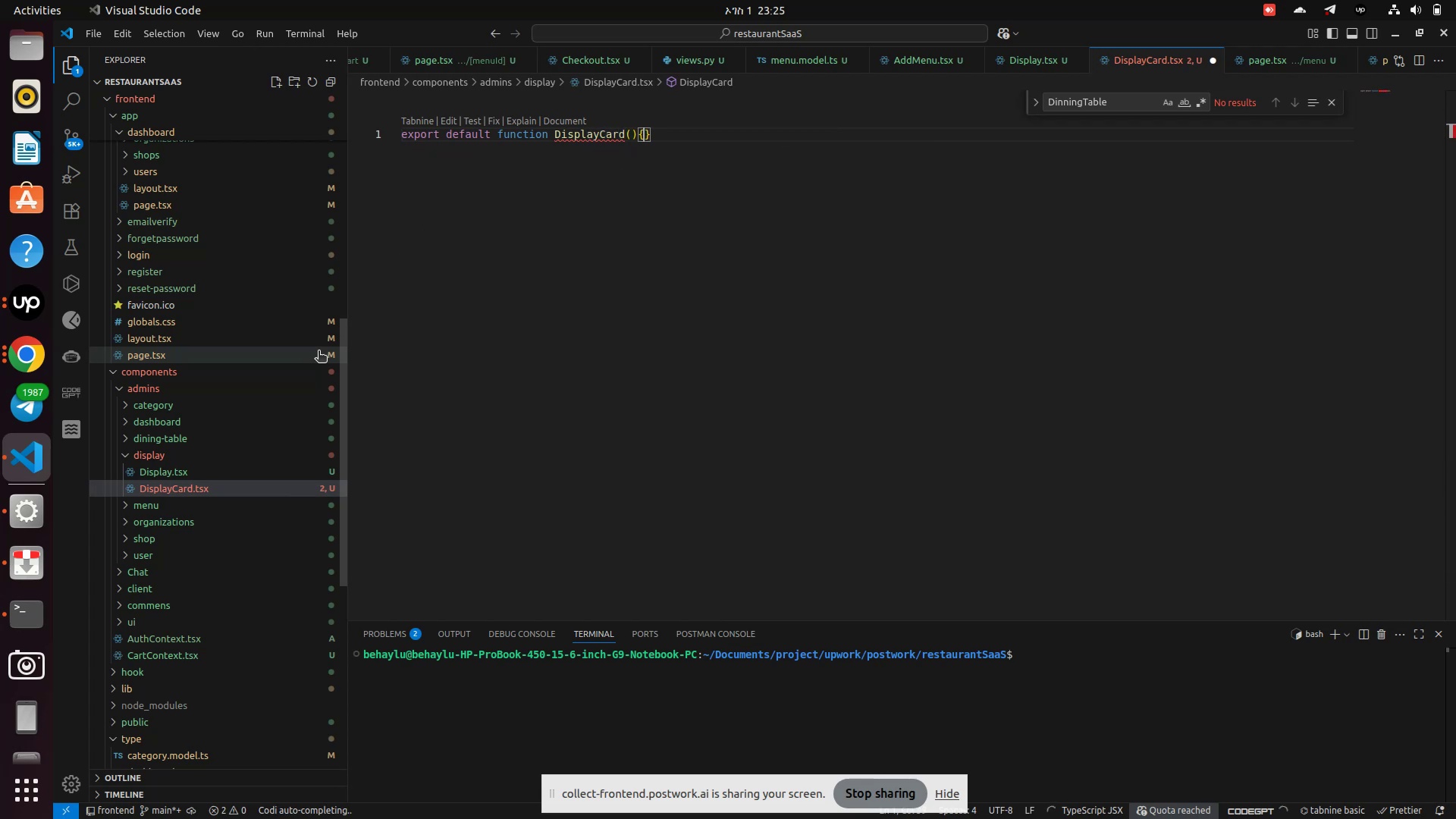 
key(Enter)
 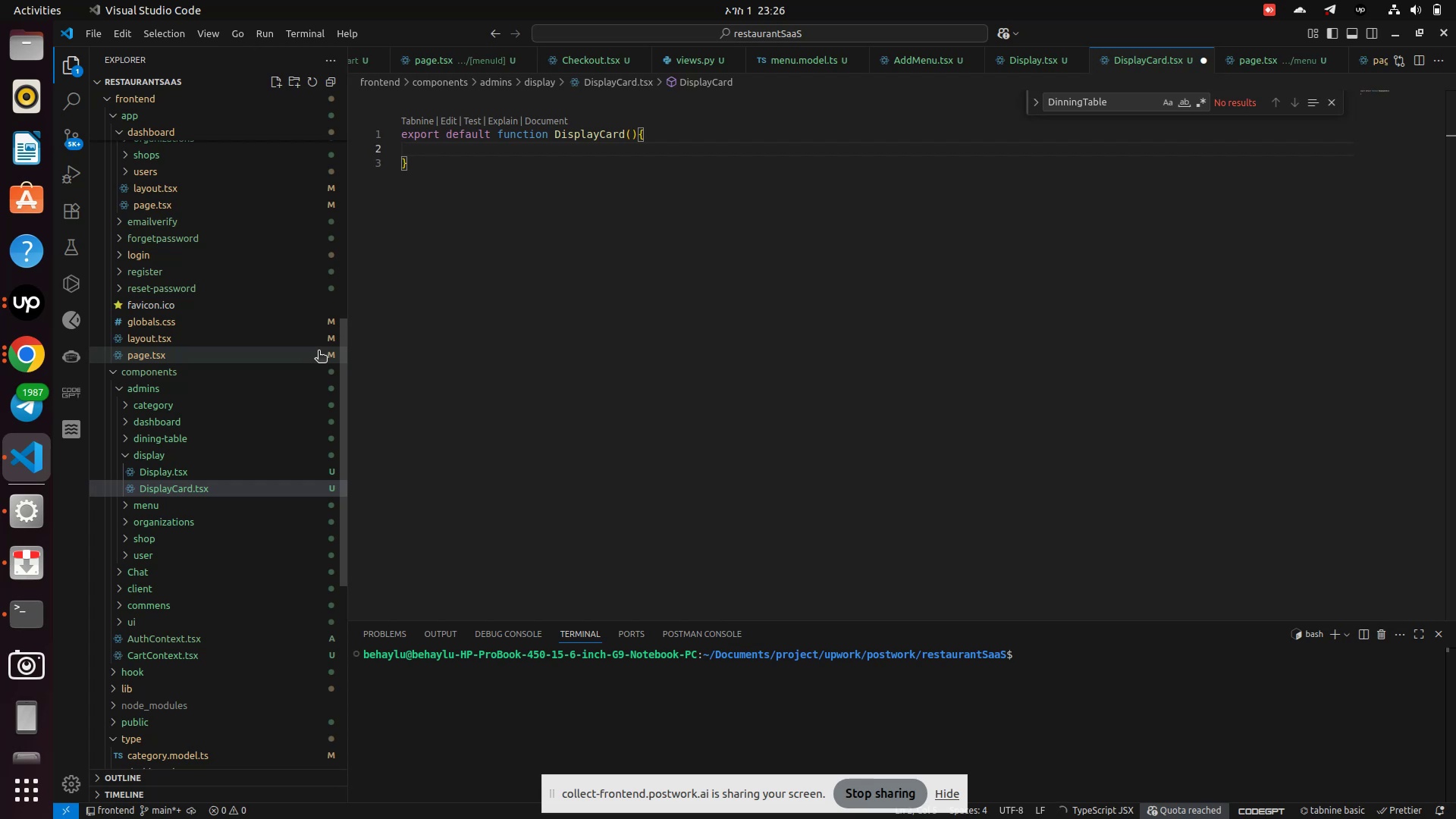 
wait(46.12)
 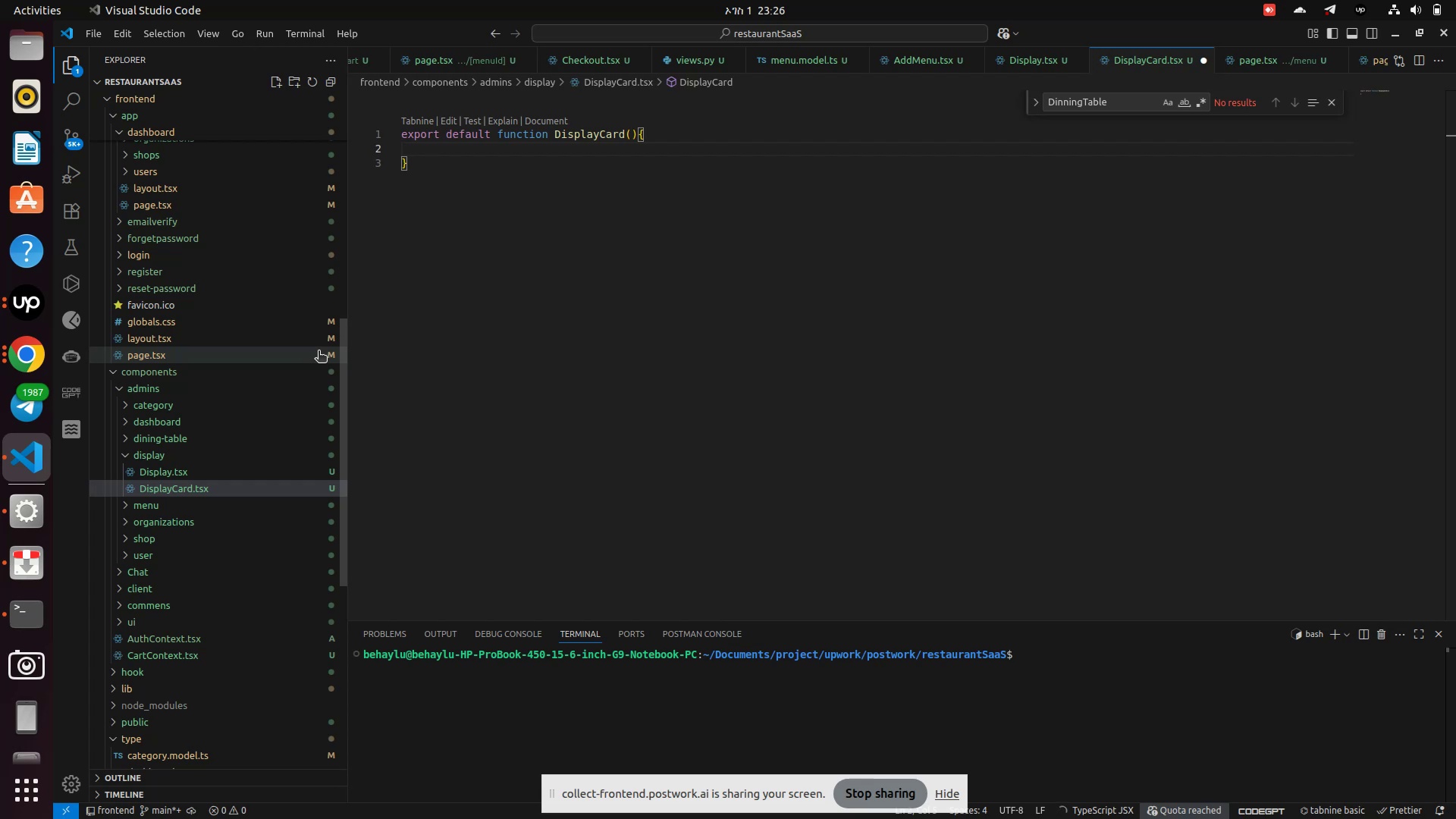 
left_click([630, 133])
 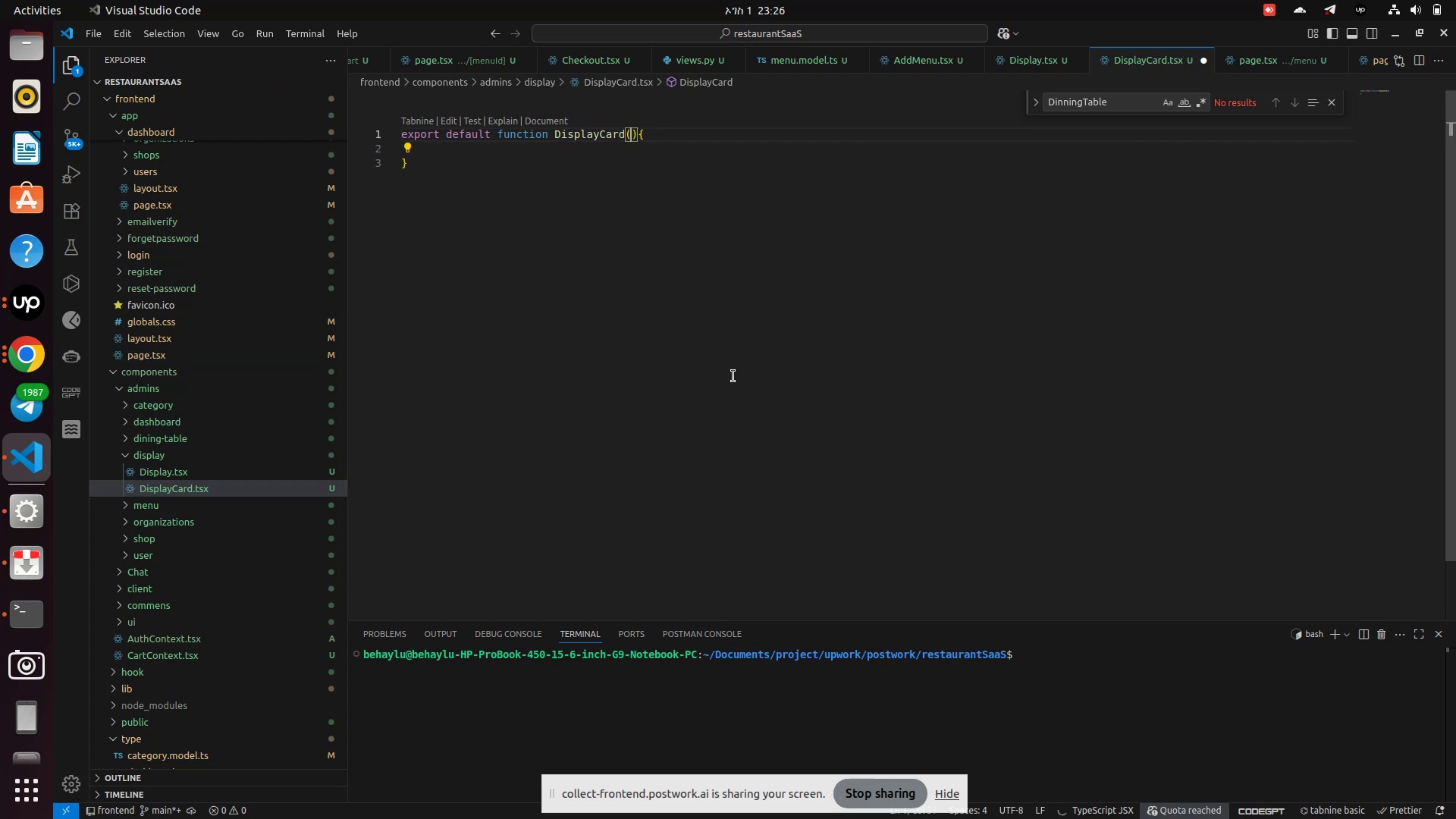 
type({data)
 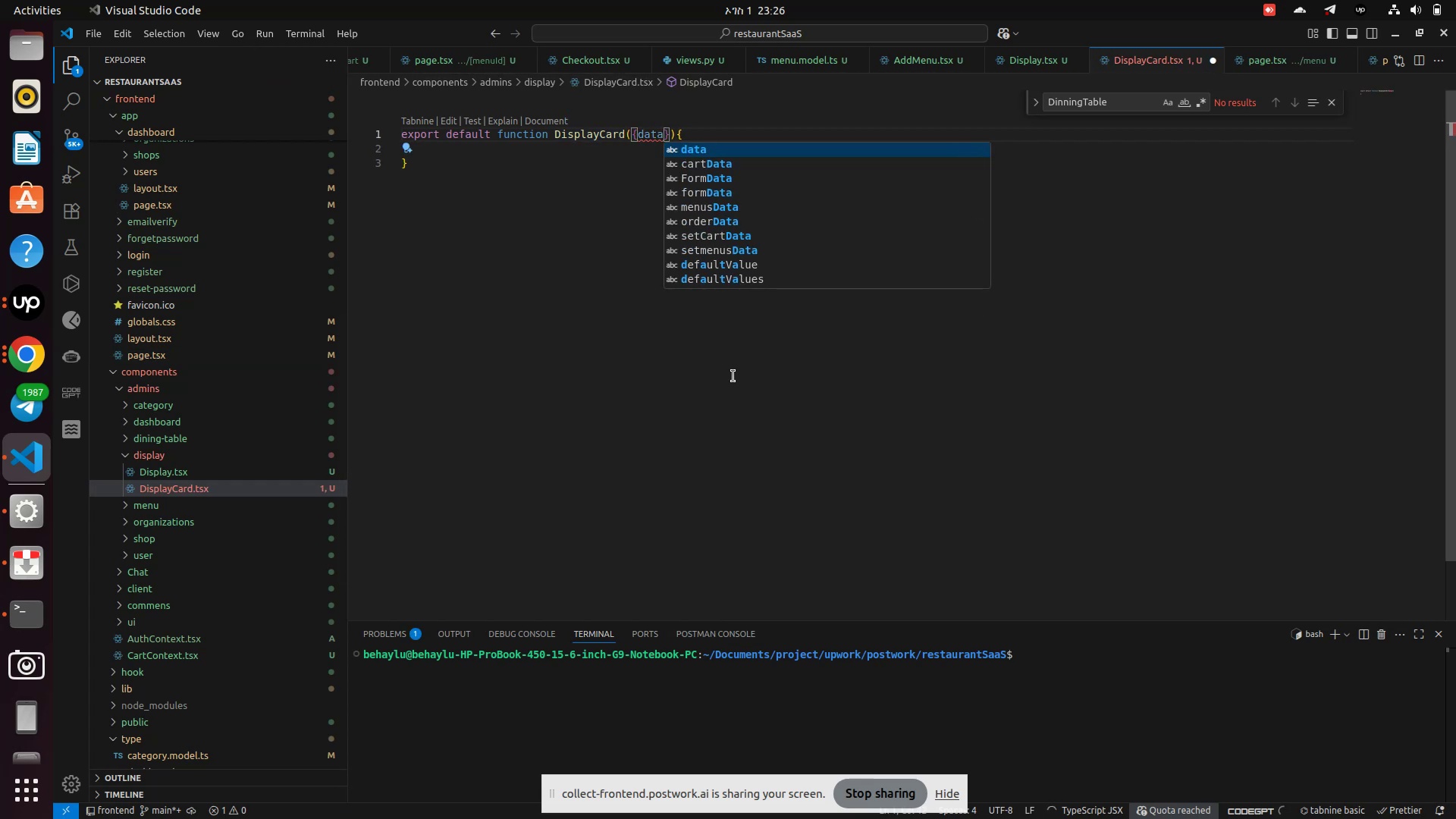 
key(Backspace)
key(Backspace)
key(Backspace)
key(Backspace)
key(Backspace)
type(data:OrderT)
 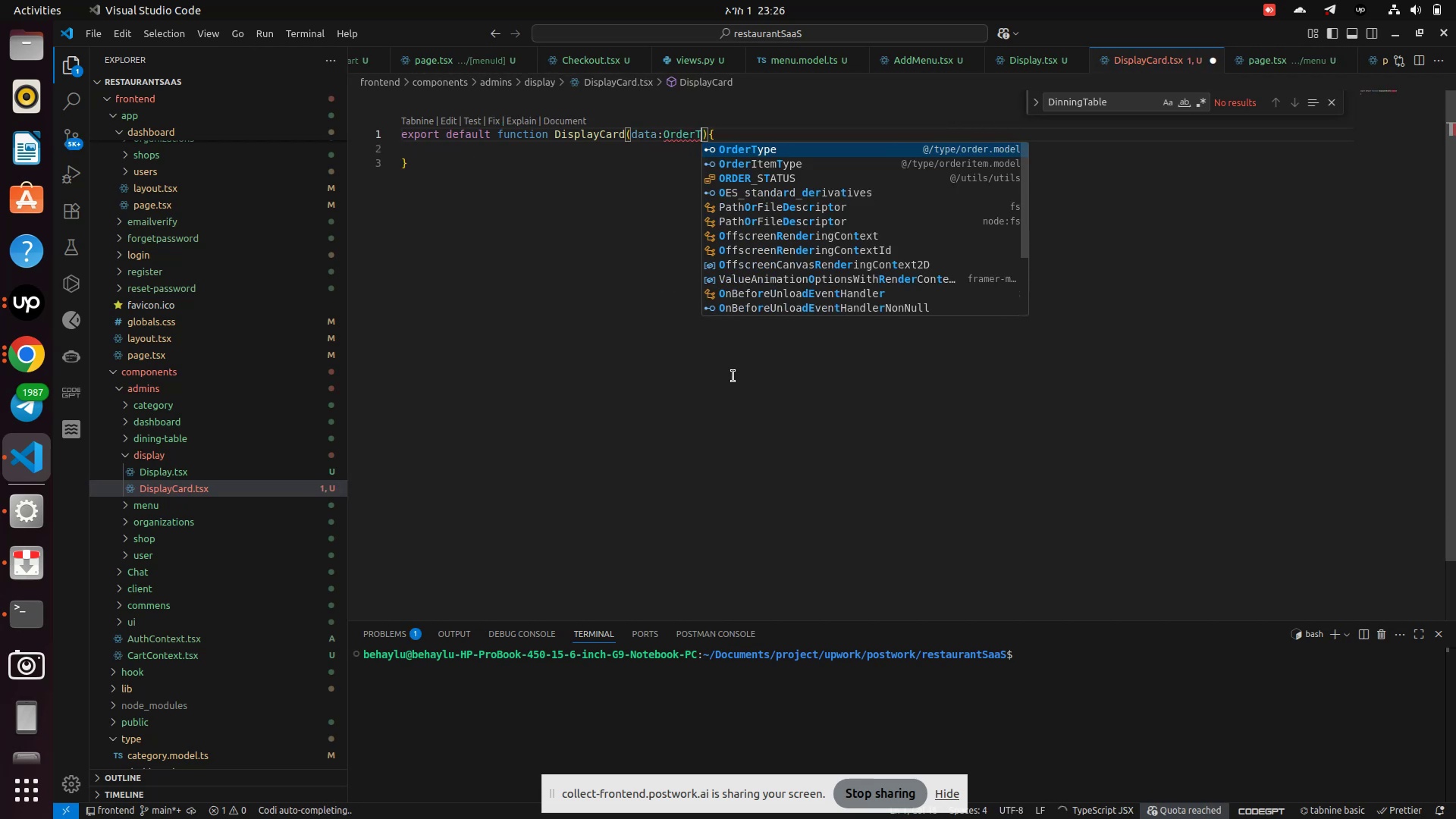 
key(Enter)
 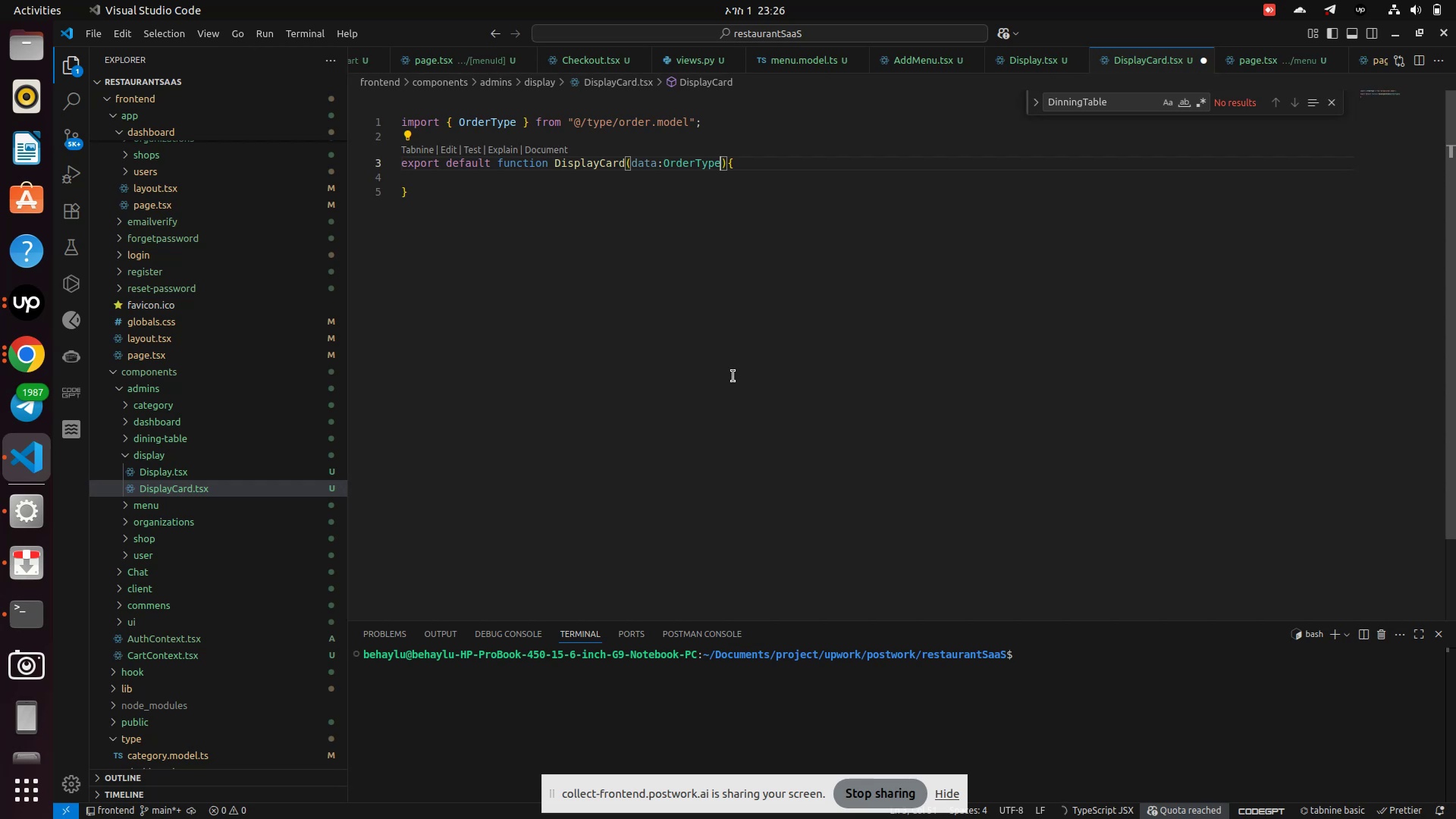 
key(ArrowDown)
 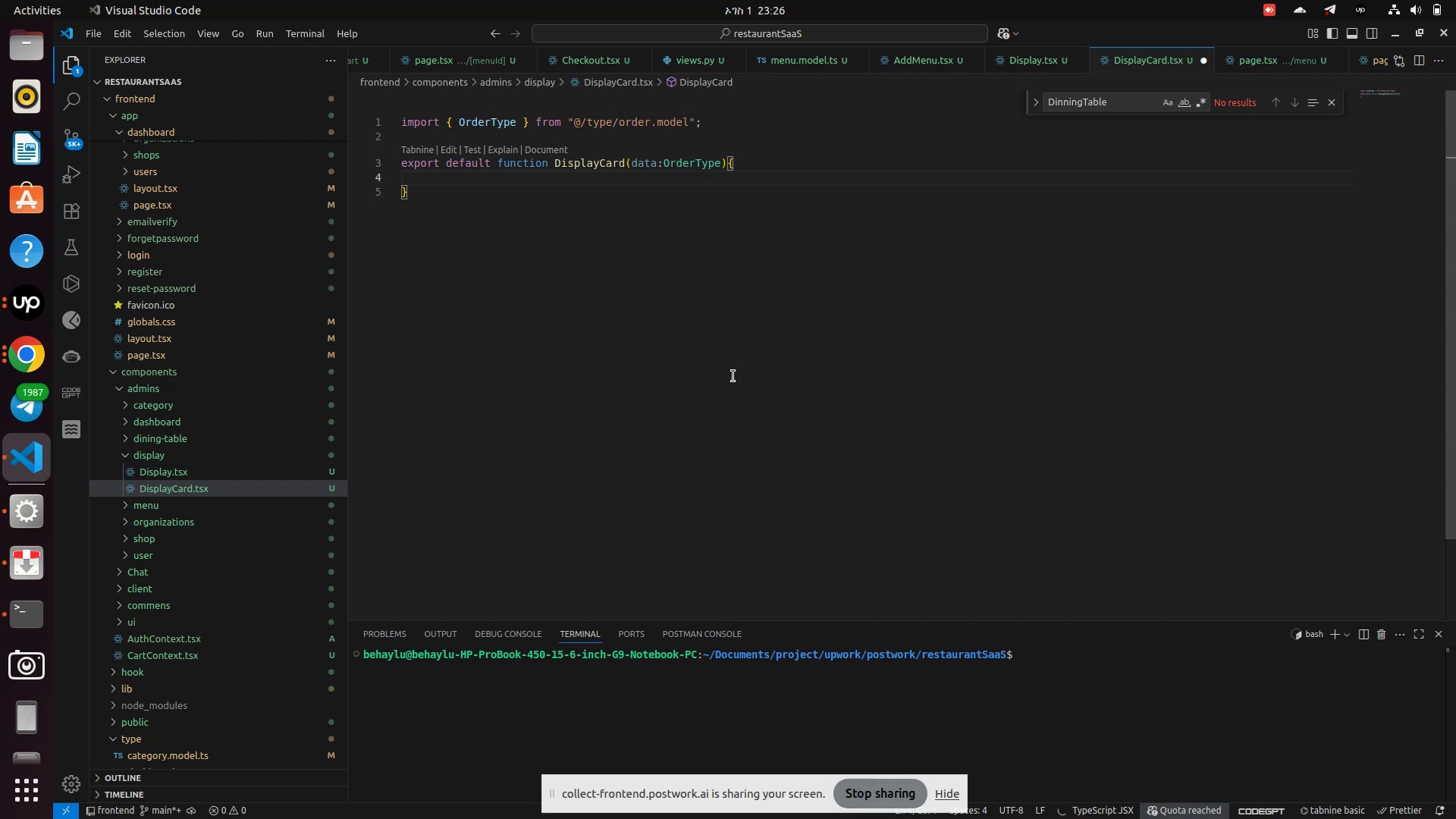 
type( di)
key(Backspace)
key(Backspace)
type(dis)
key(Backspace)
key(Backspace)
key(Backspace)
type(retur)
 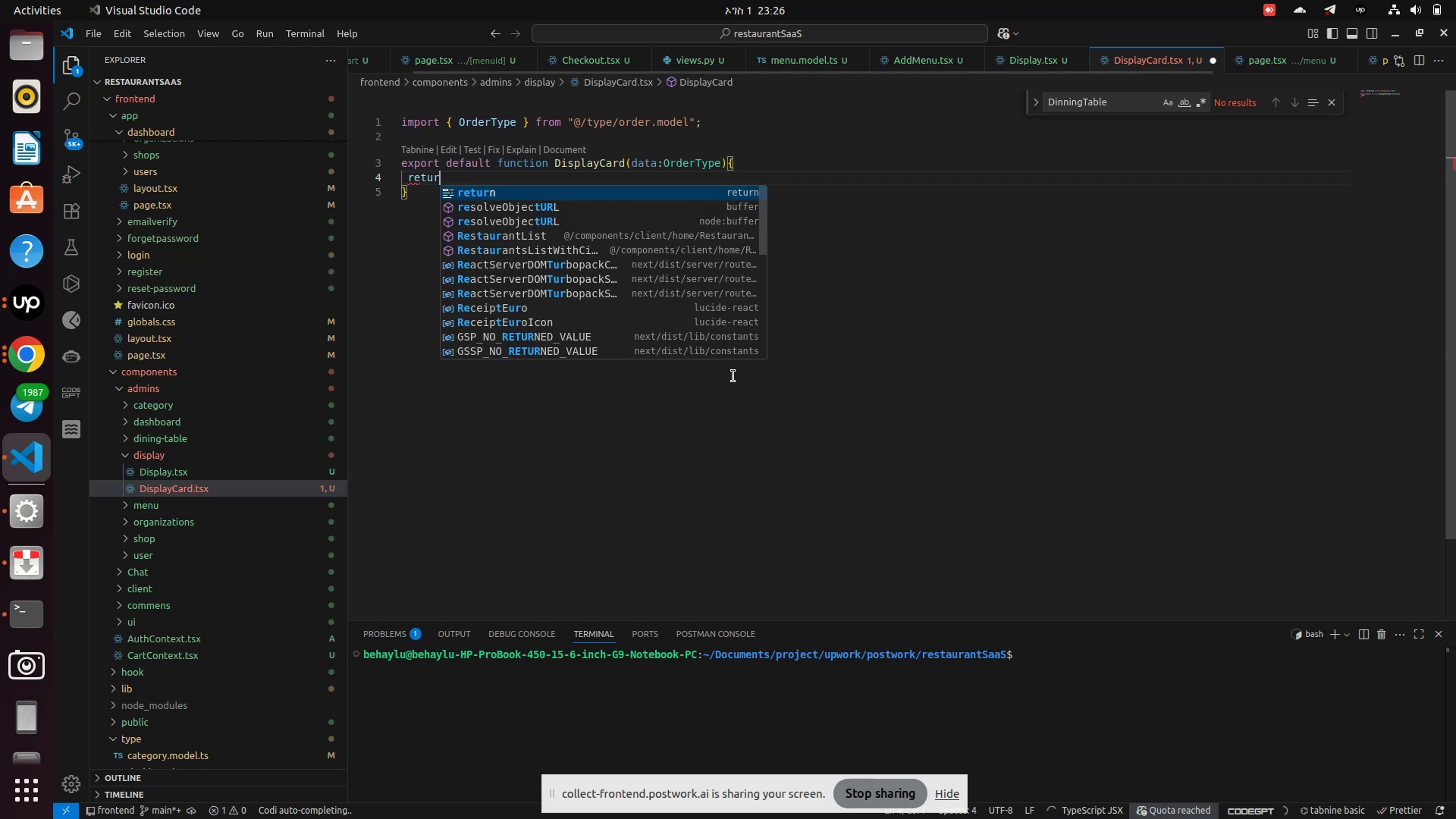 
key(Enter)
 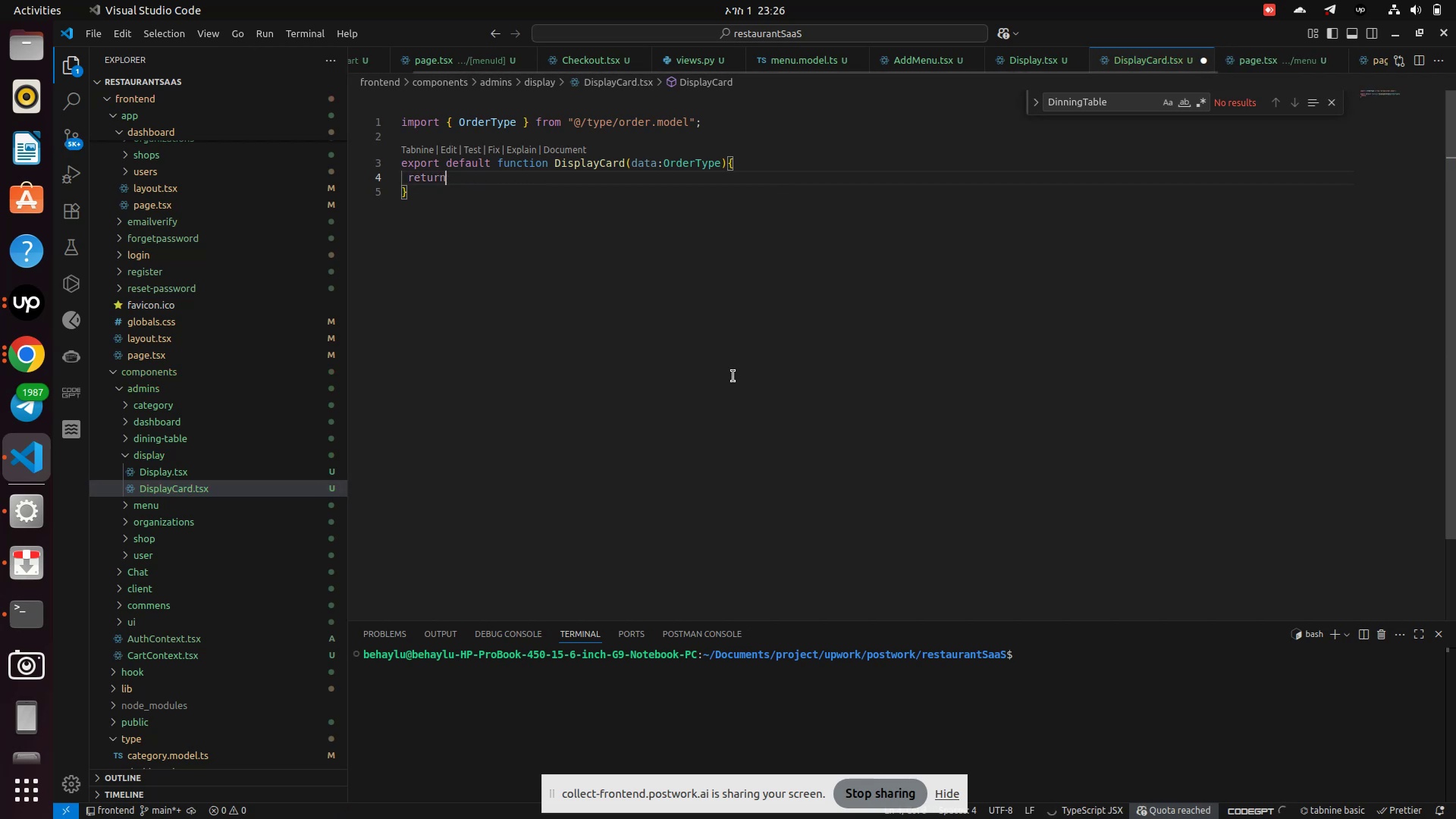 
type( <)
key(Backspace)
type(div)
 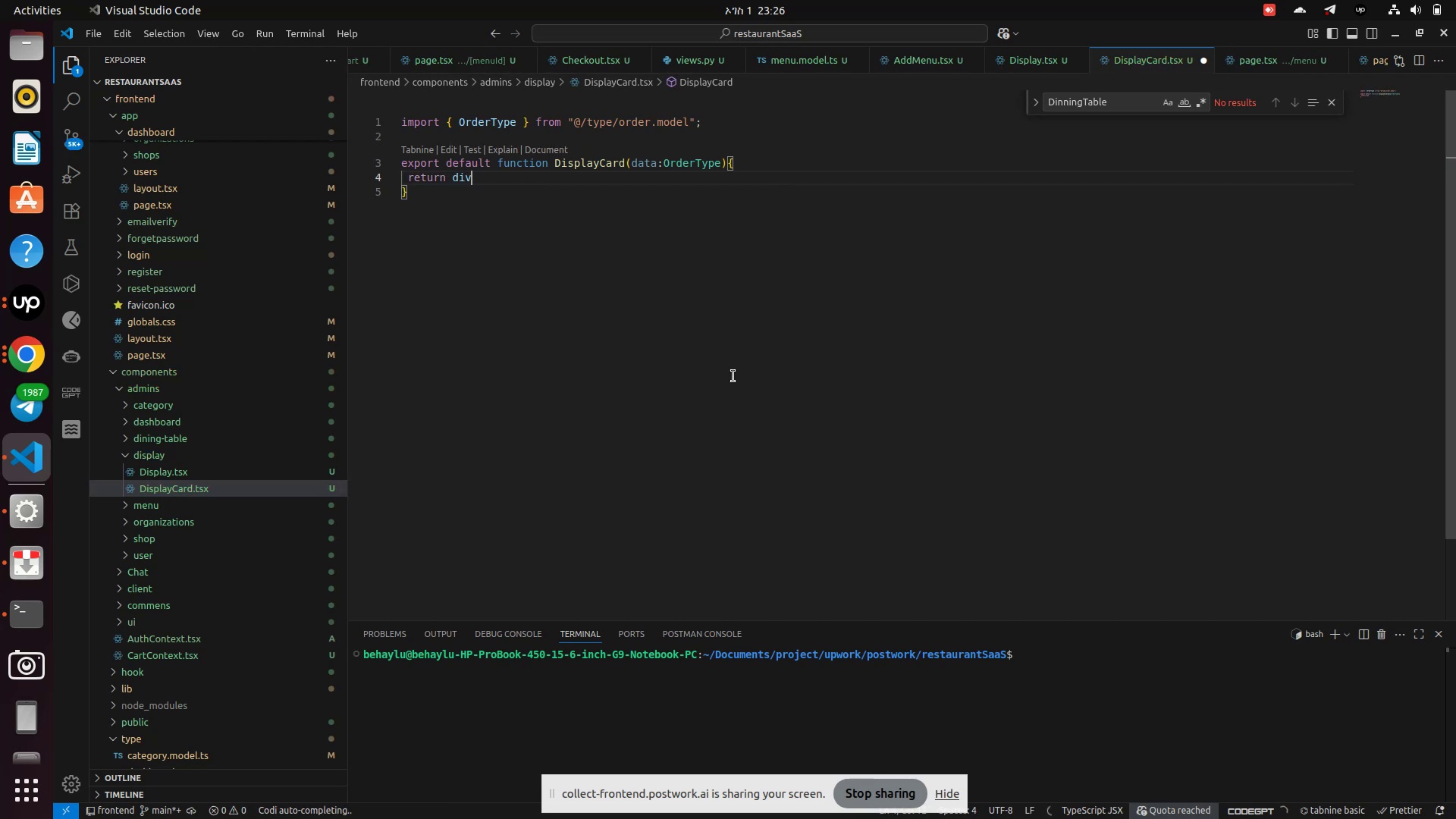 
key(Enter)
 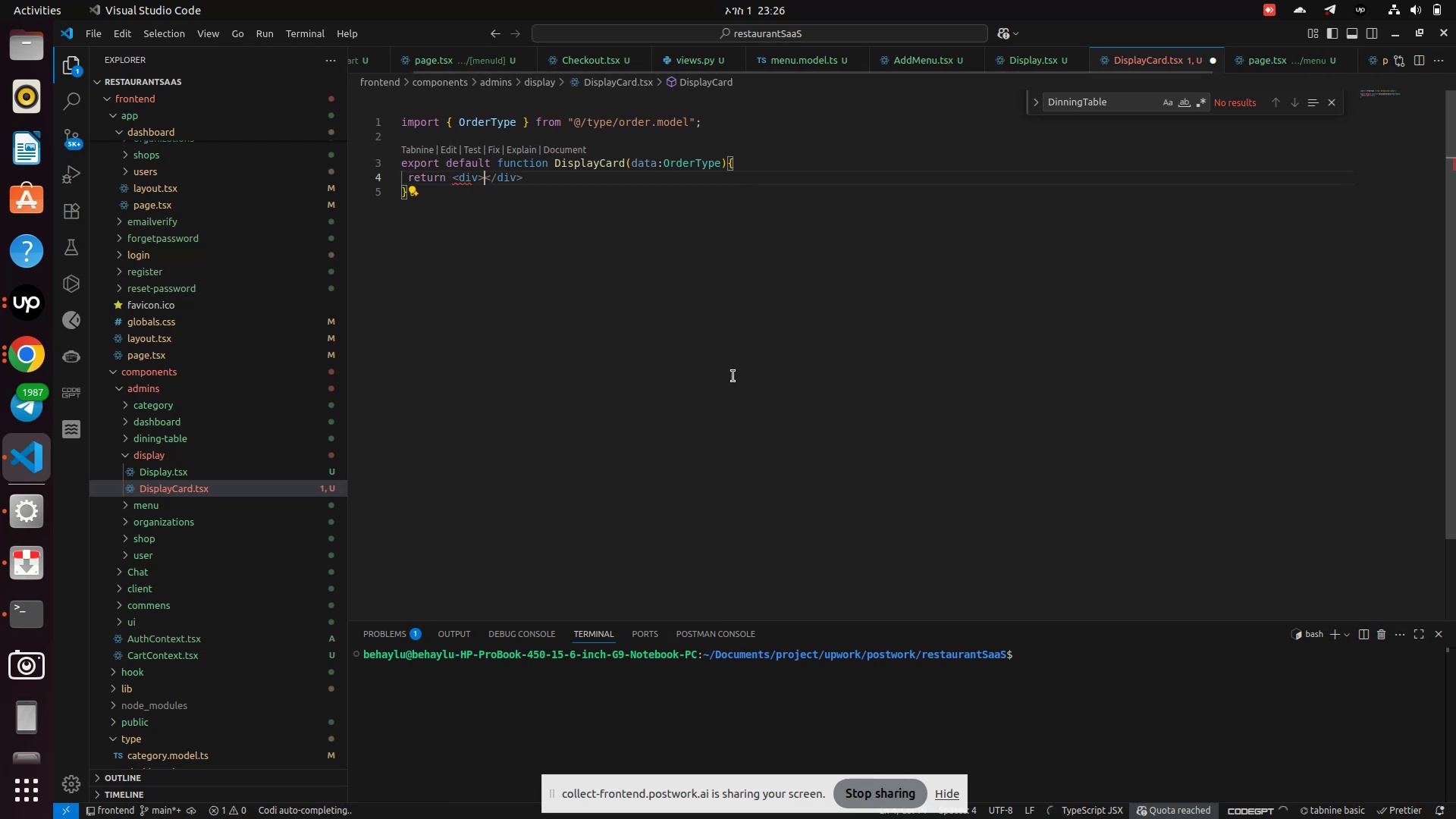 
key(Enter)
 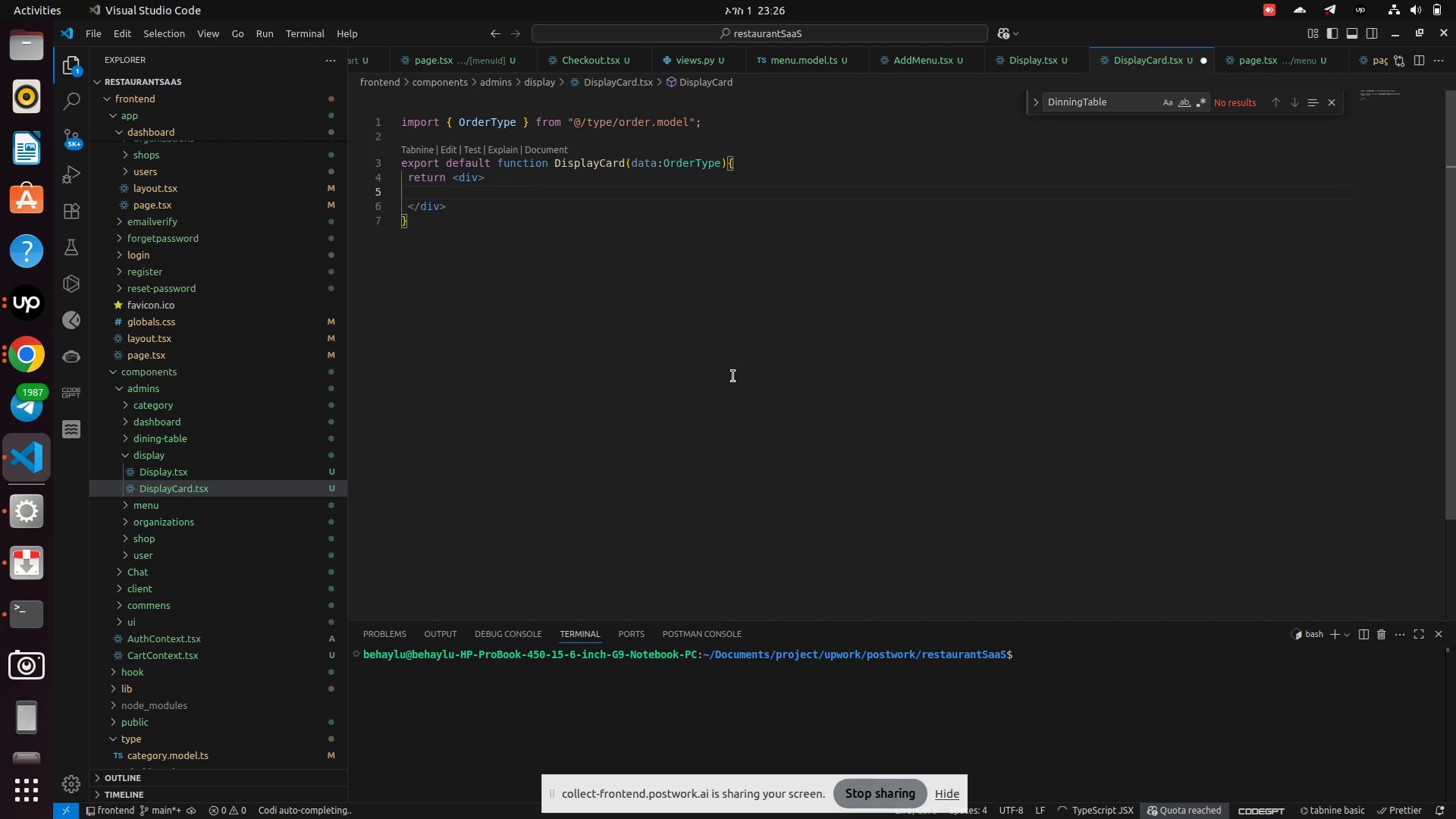 
key(ArrowUp)
 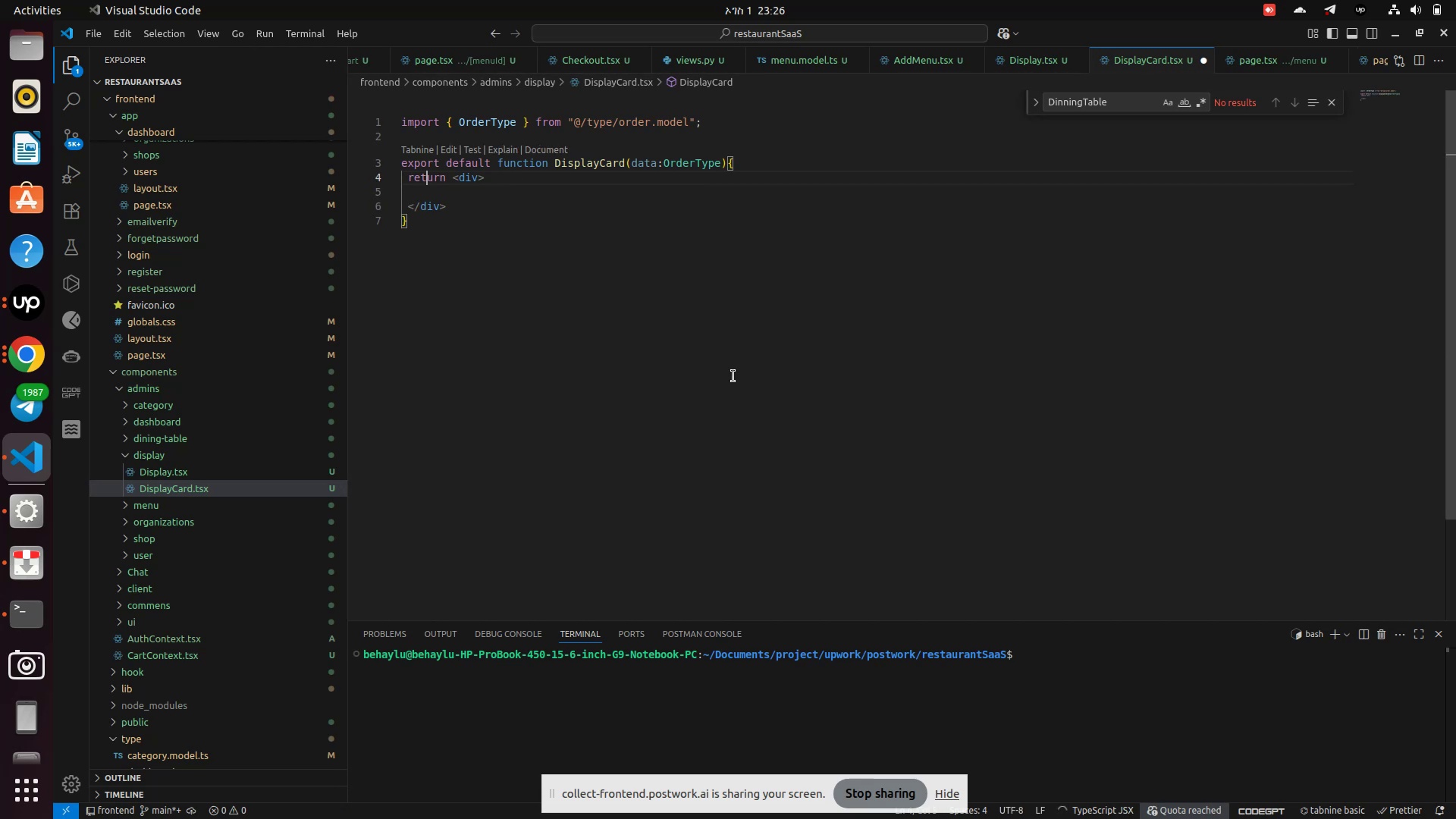 
hold_key(key=ArrowRight, duration=0.63)
 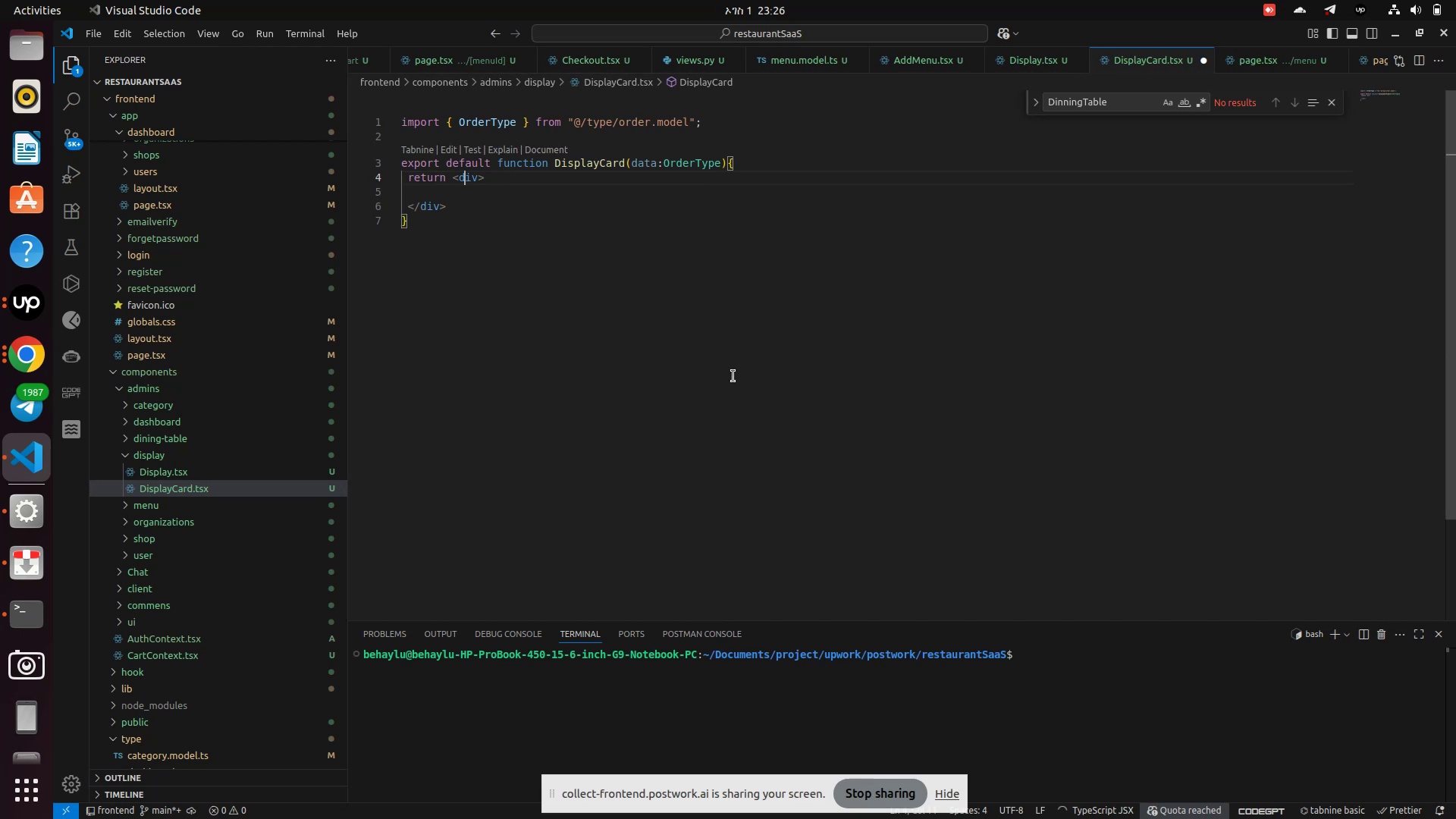 
key(ArrowRight)
 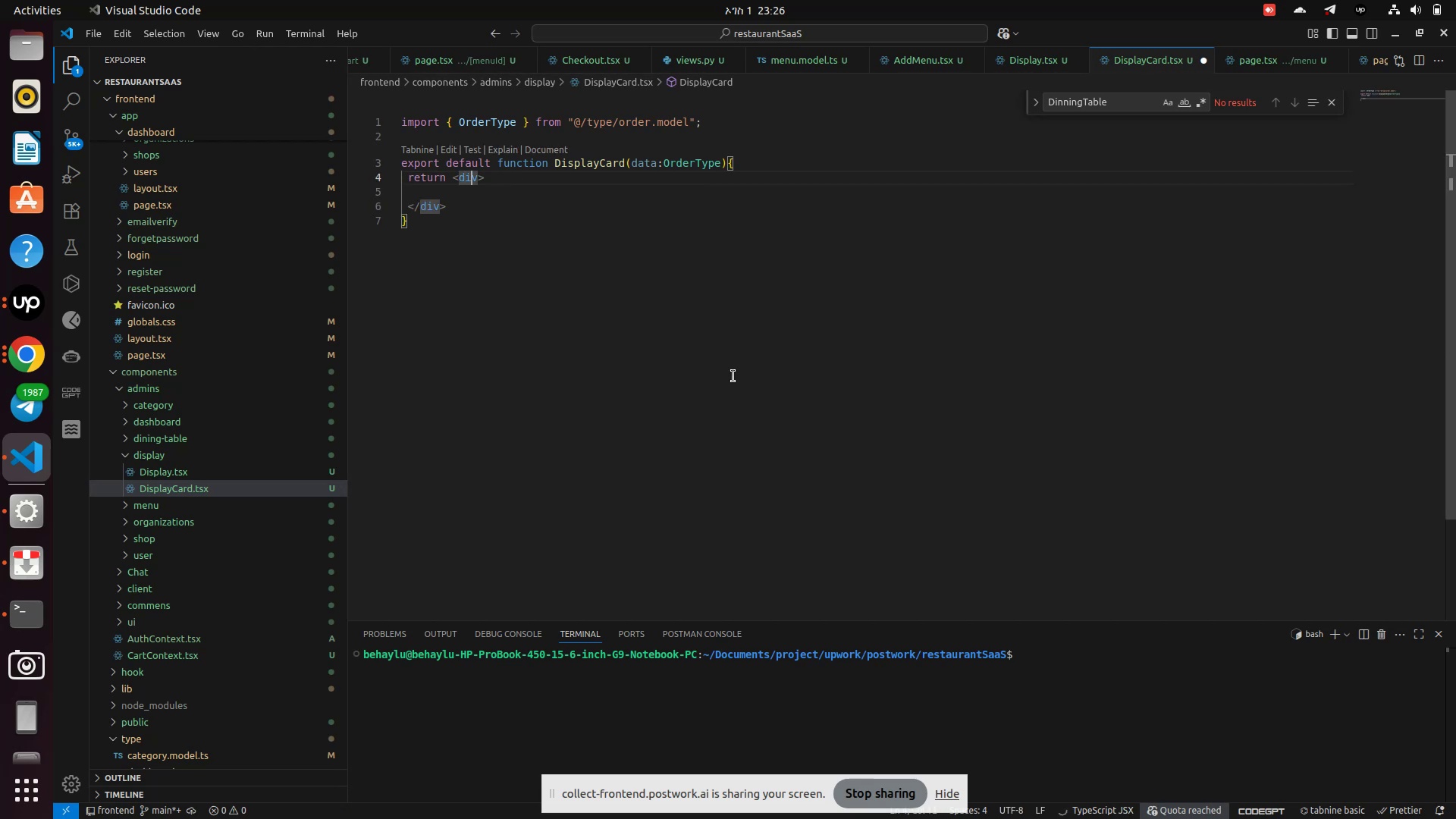 
key(ArrowRight)
 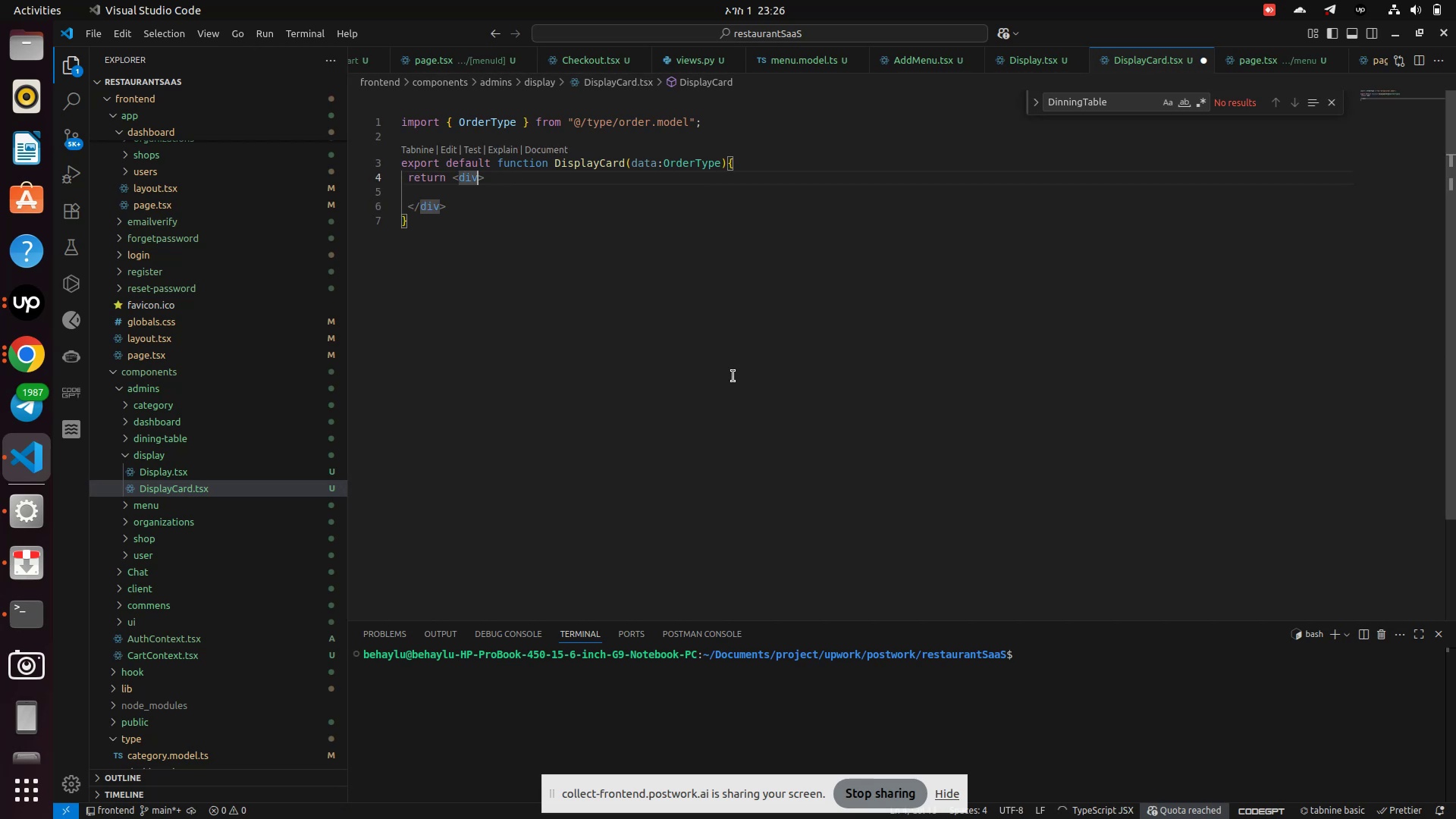 
type( class)
 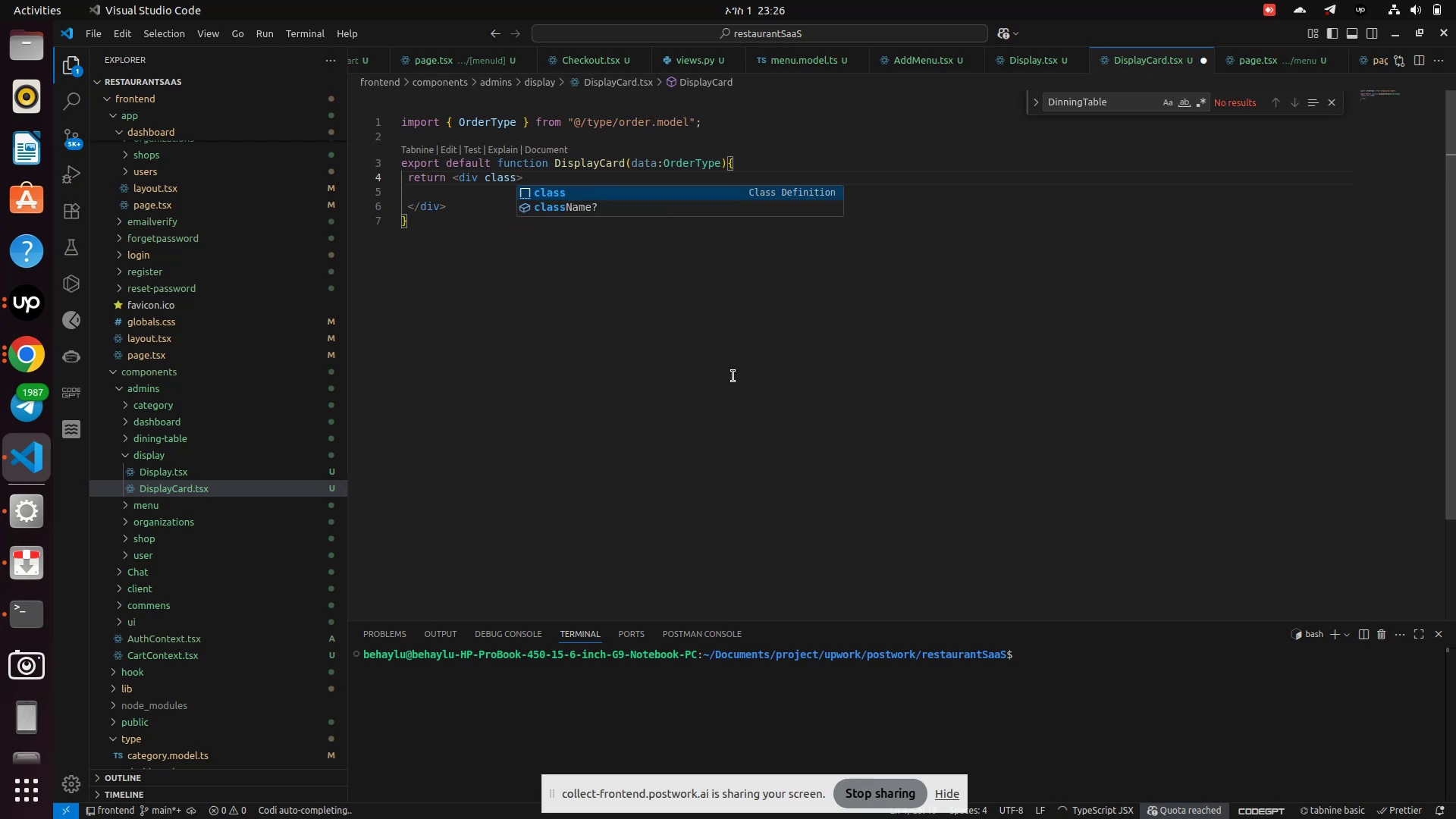 
key(ArrowDown)
 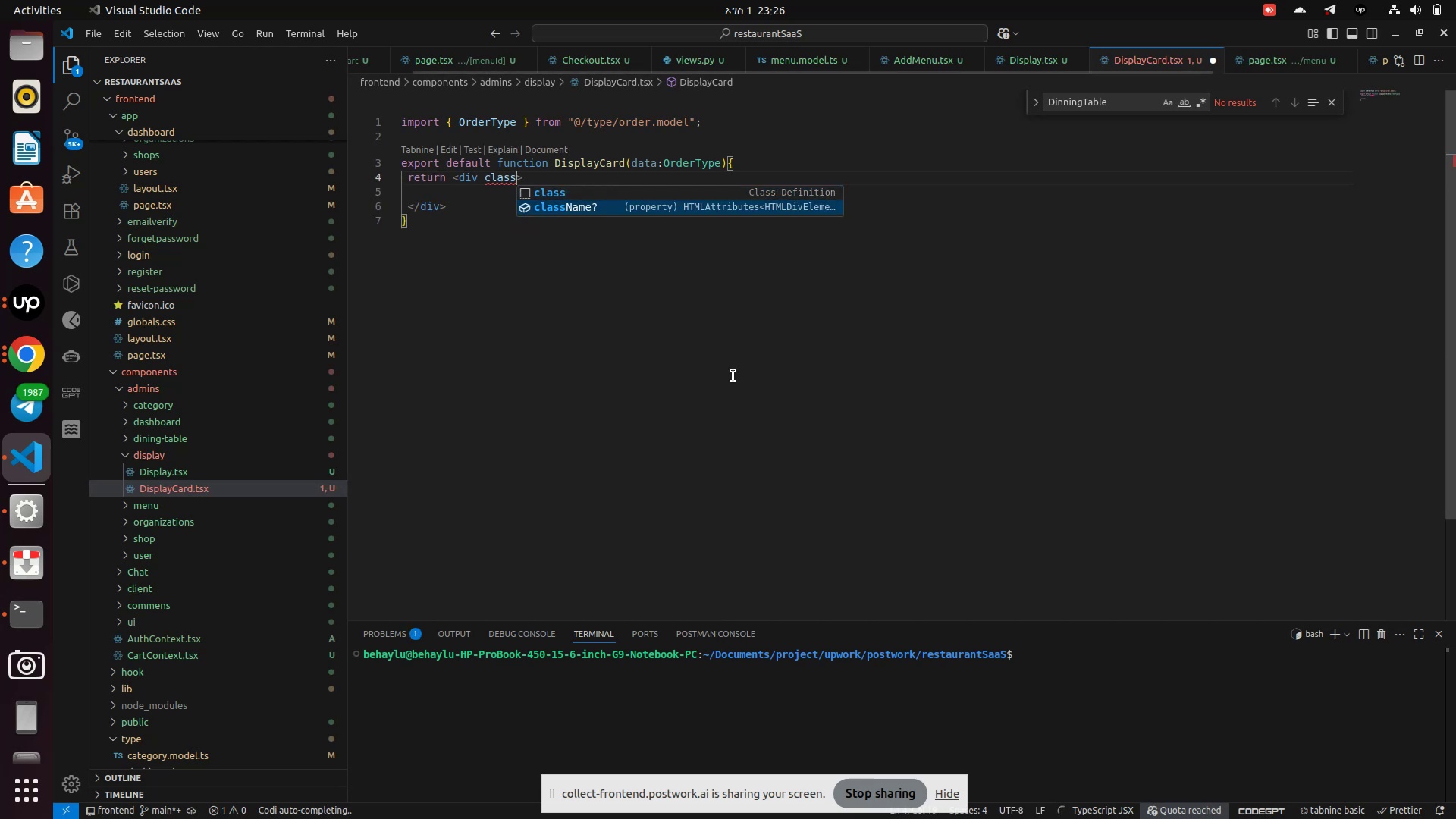 
key(Enter)
 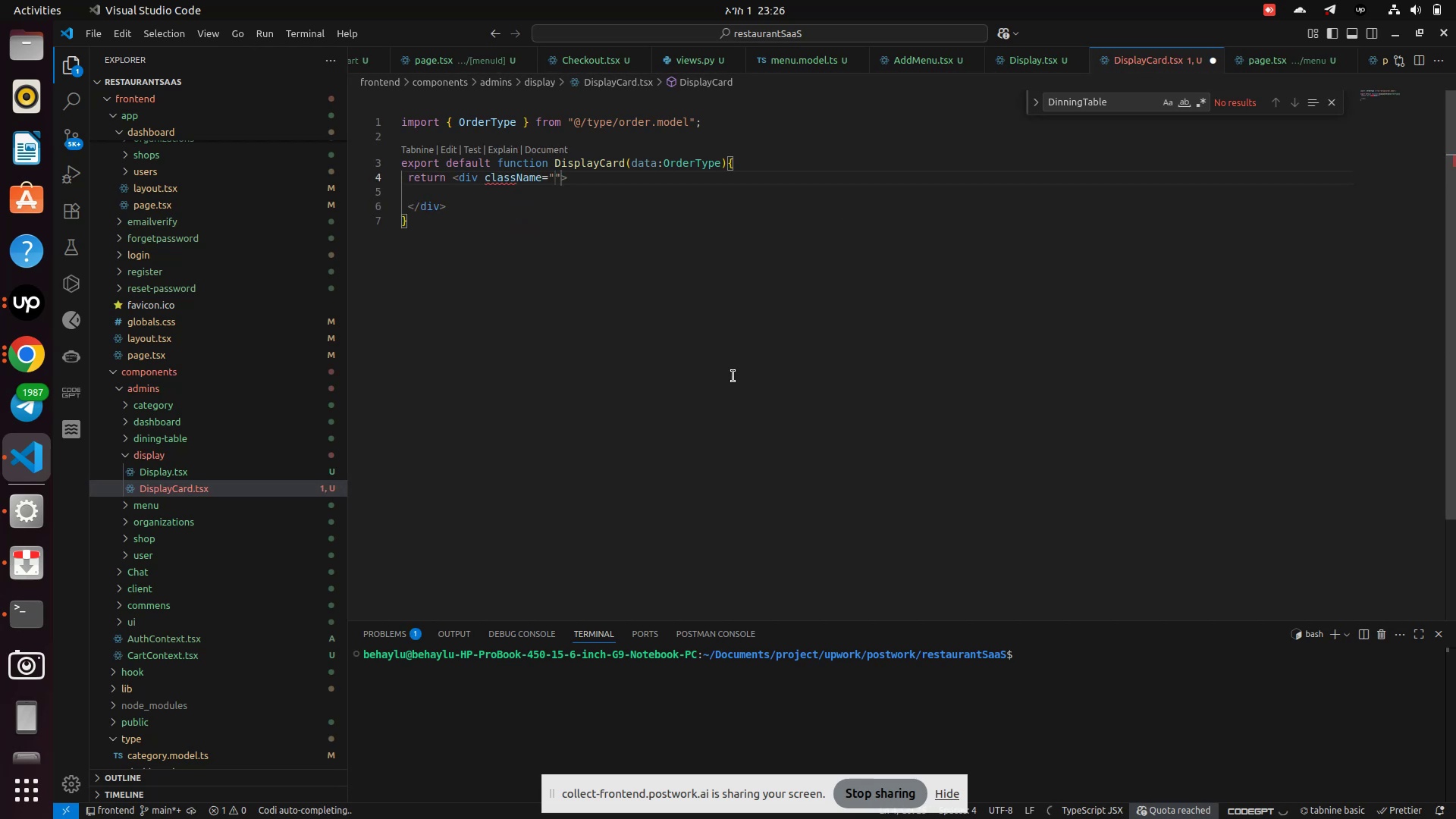 
type(flex-1)
 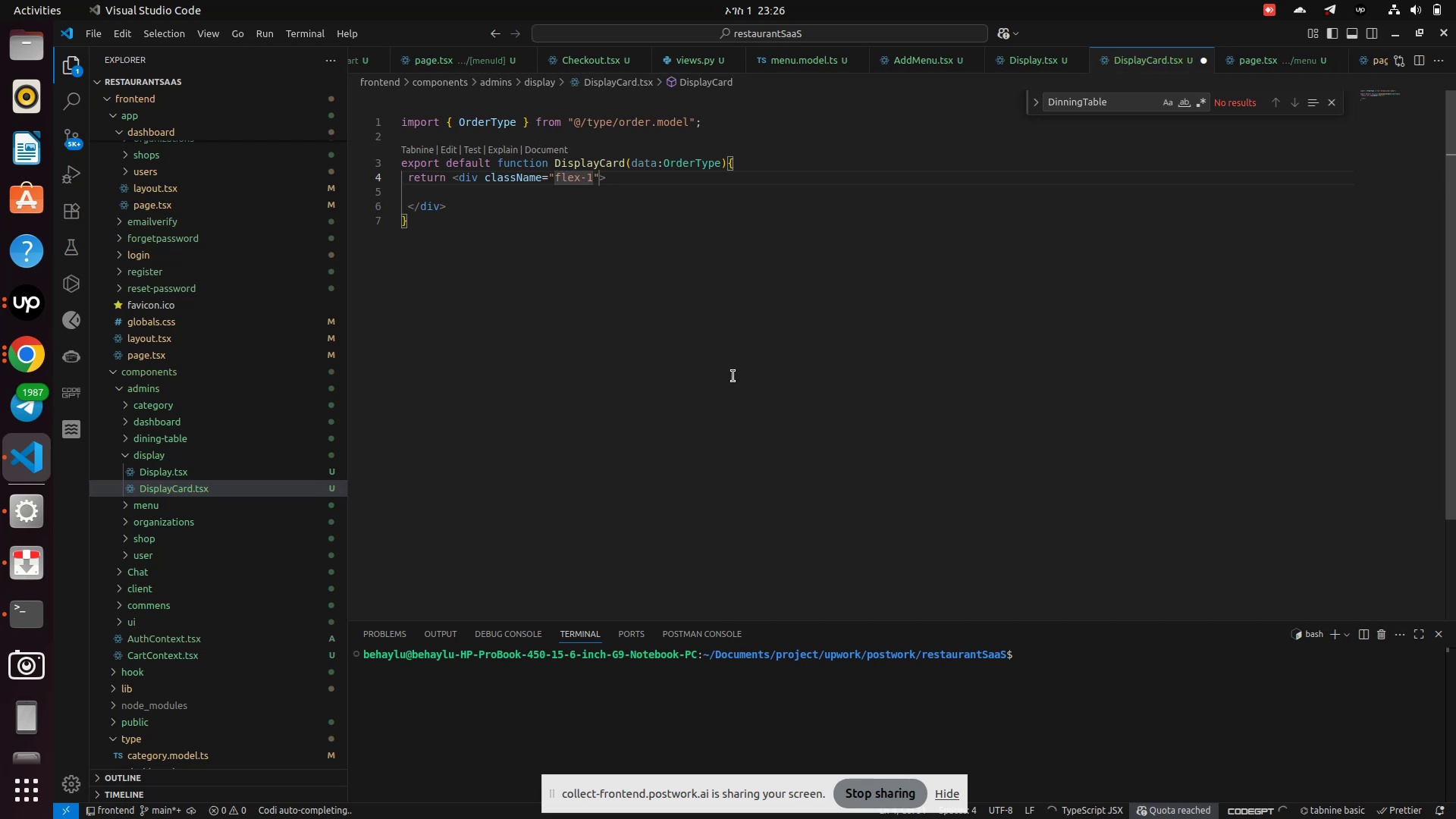 
key(Control+S)
 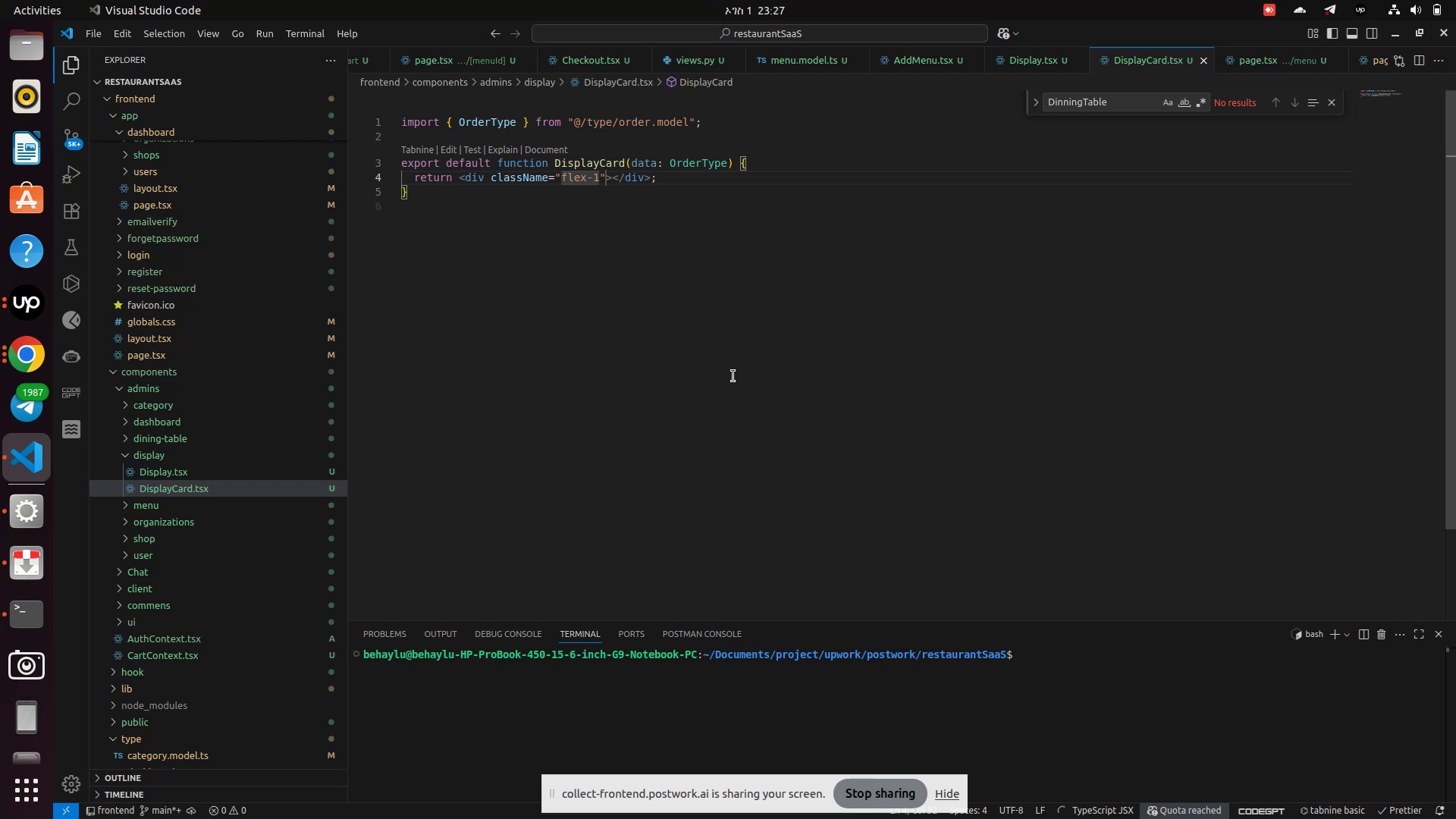 
wait(20.9)
 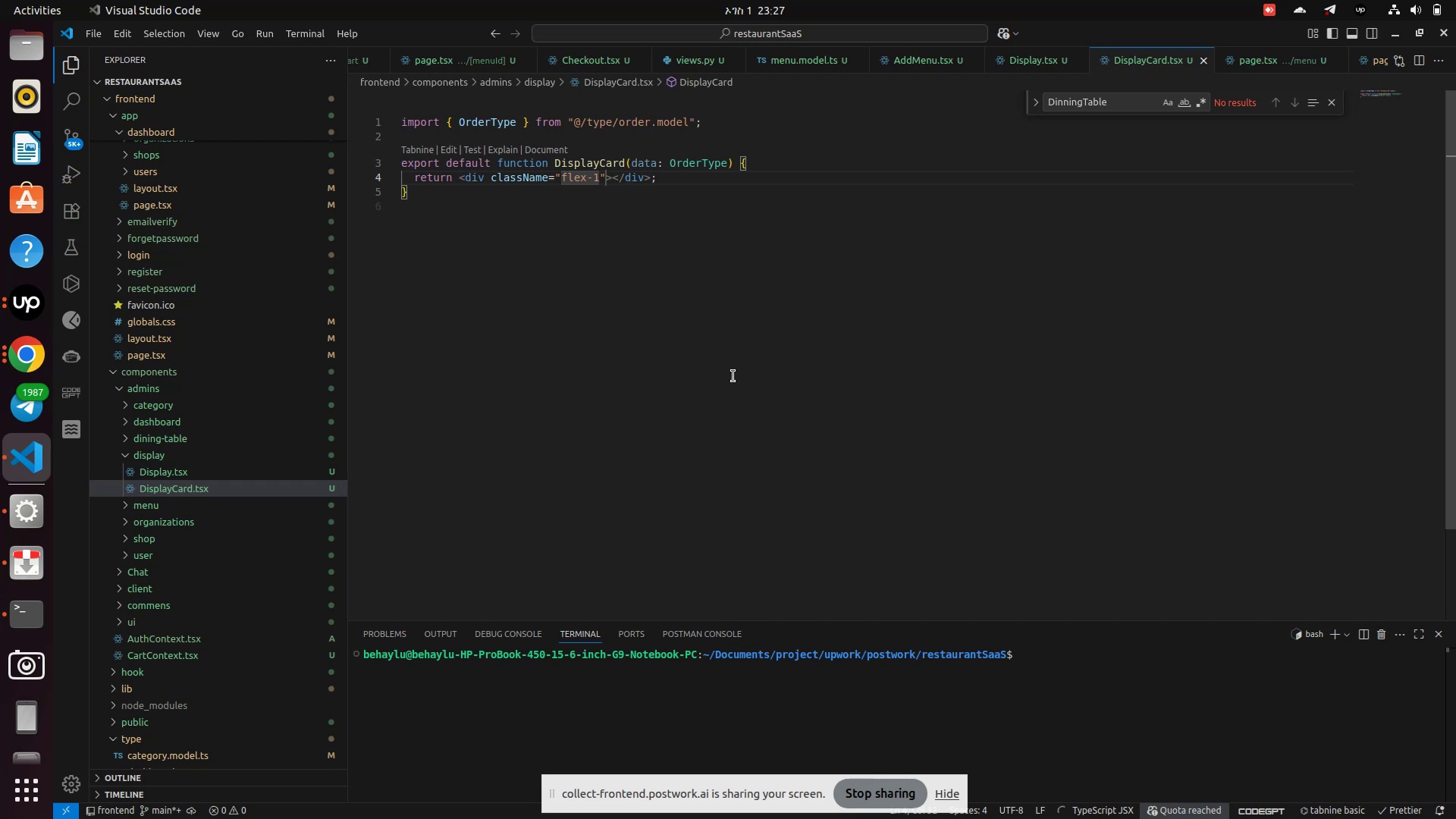 
key(ArrowRight)
 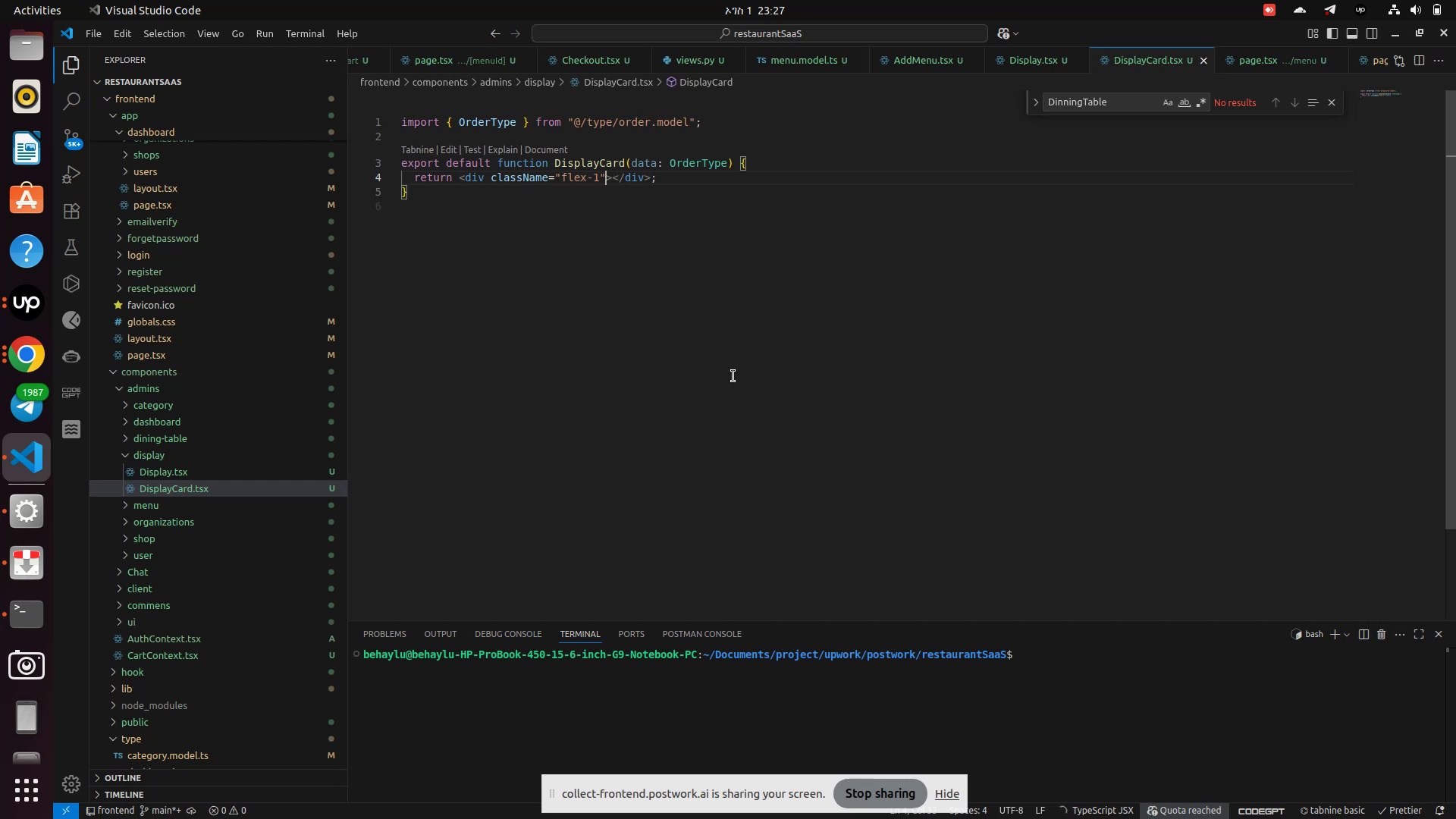 
key(ArrowRight)
 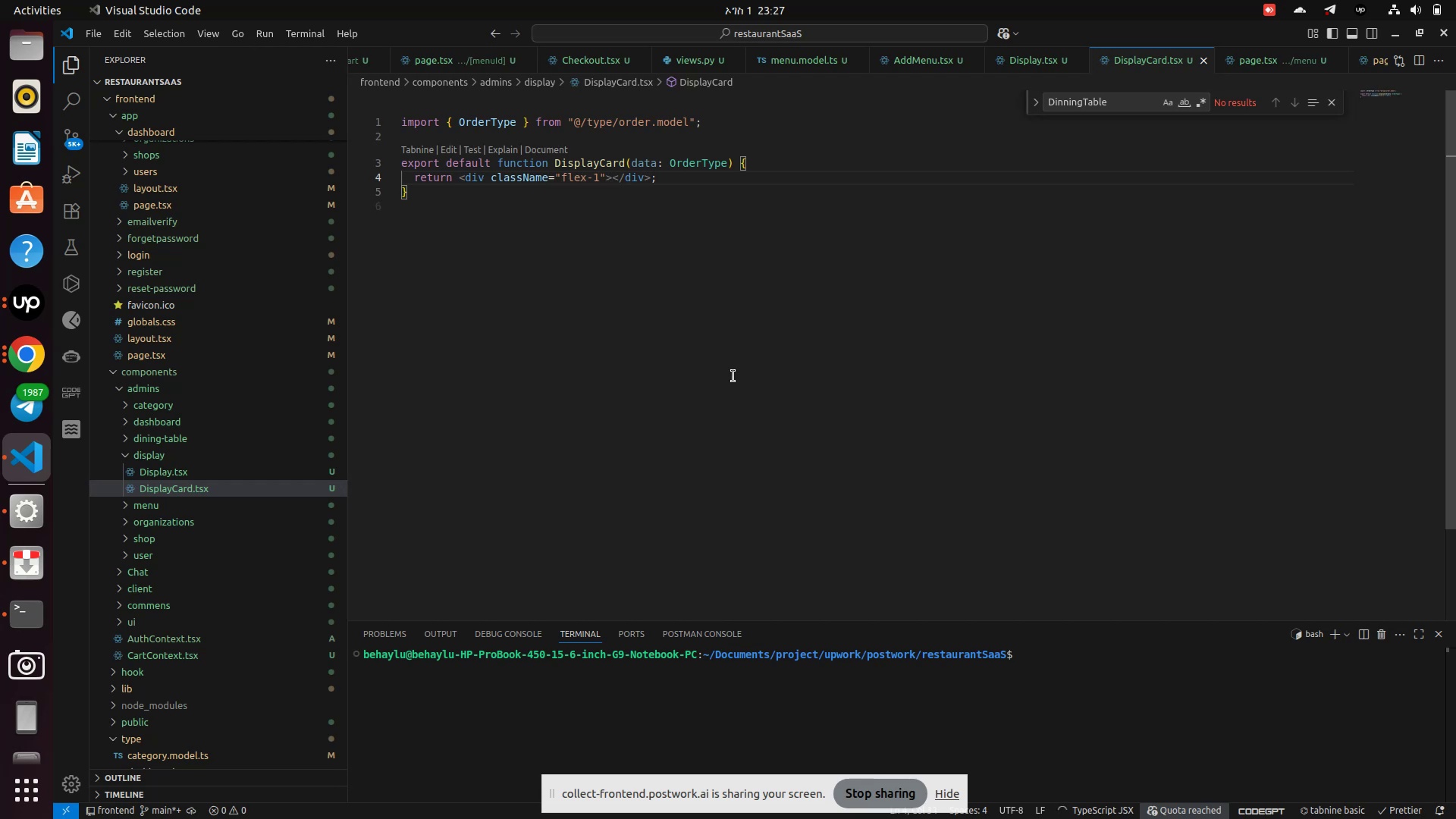 
key(Enter)
 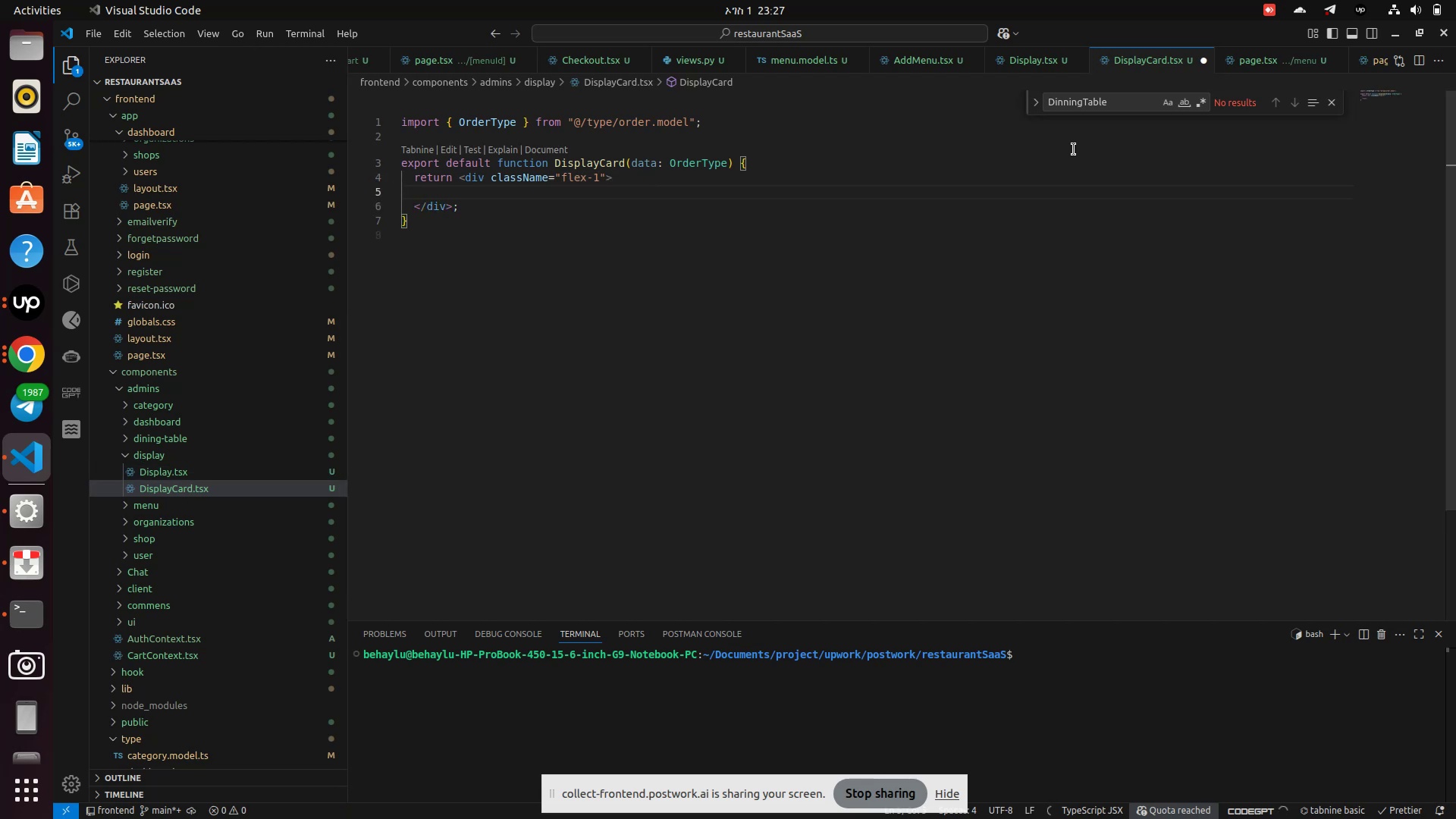 
left_click_drag(start_coordinate=[1093, 26], to_coordinate=[1, 232])
 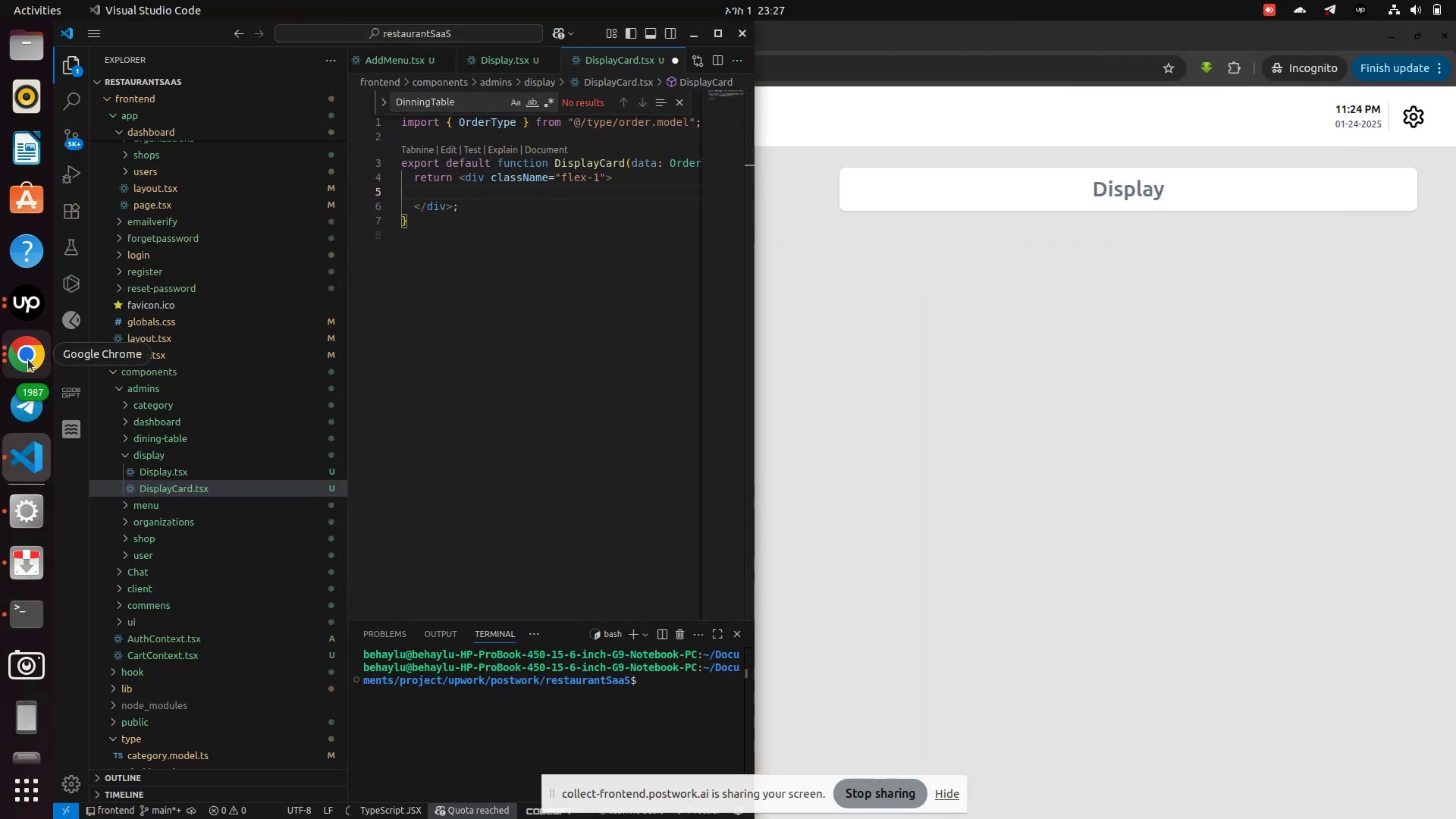 
scroll: coordinate [28, 359], scroll_direction: up, amount: 24.0
 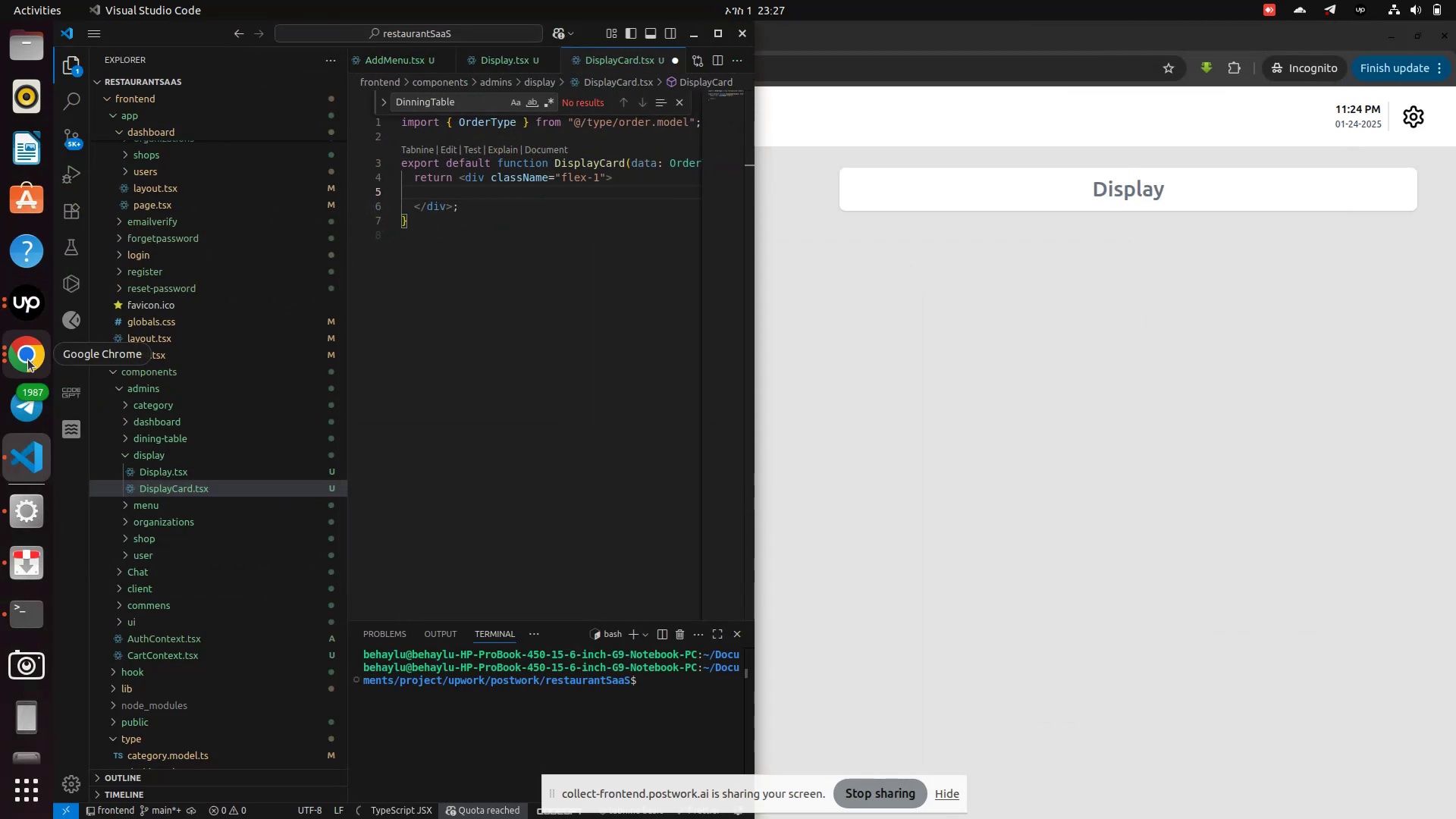 
left_click([28, 359])
 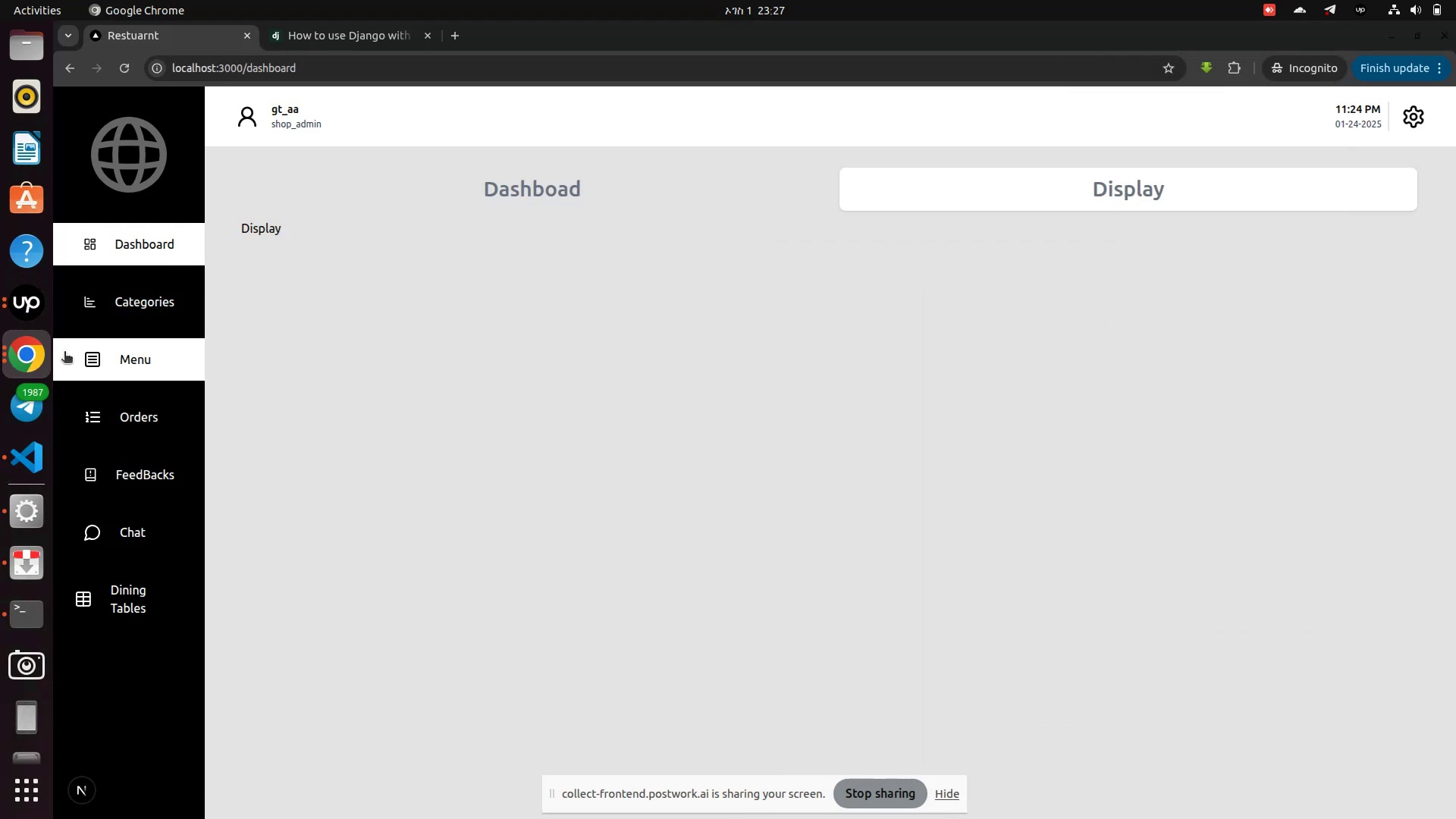 
left_click([20, 361])
 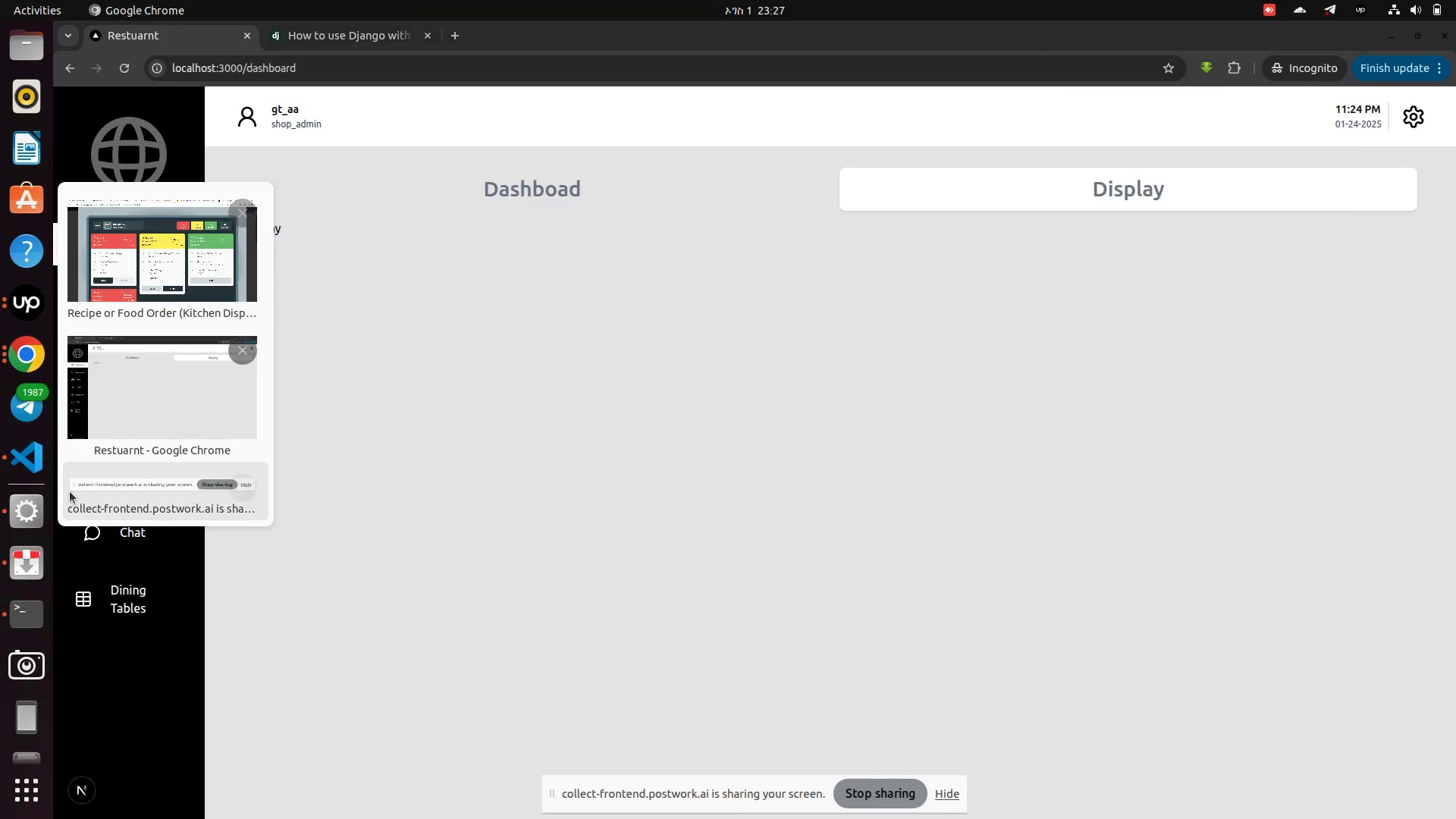 
left_click([25, 513])
 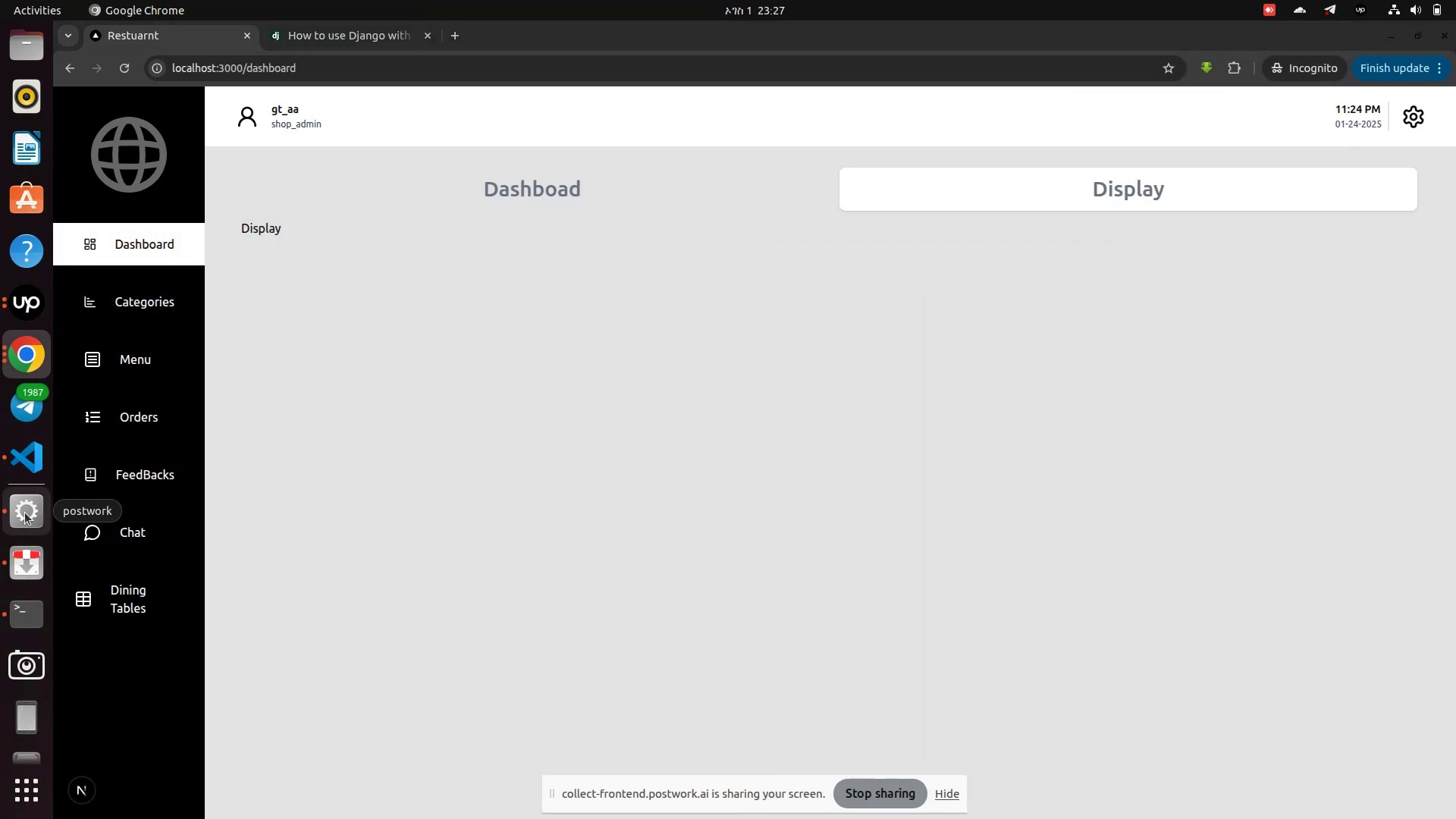 
left_click([25, 513])
 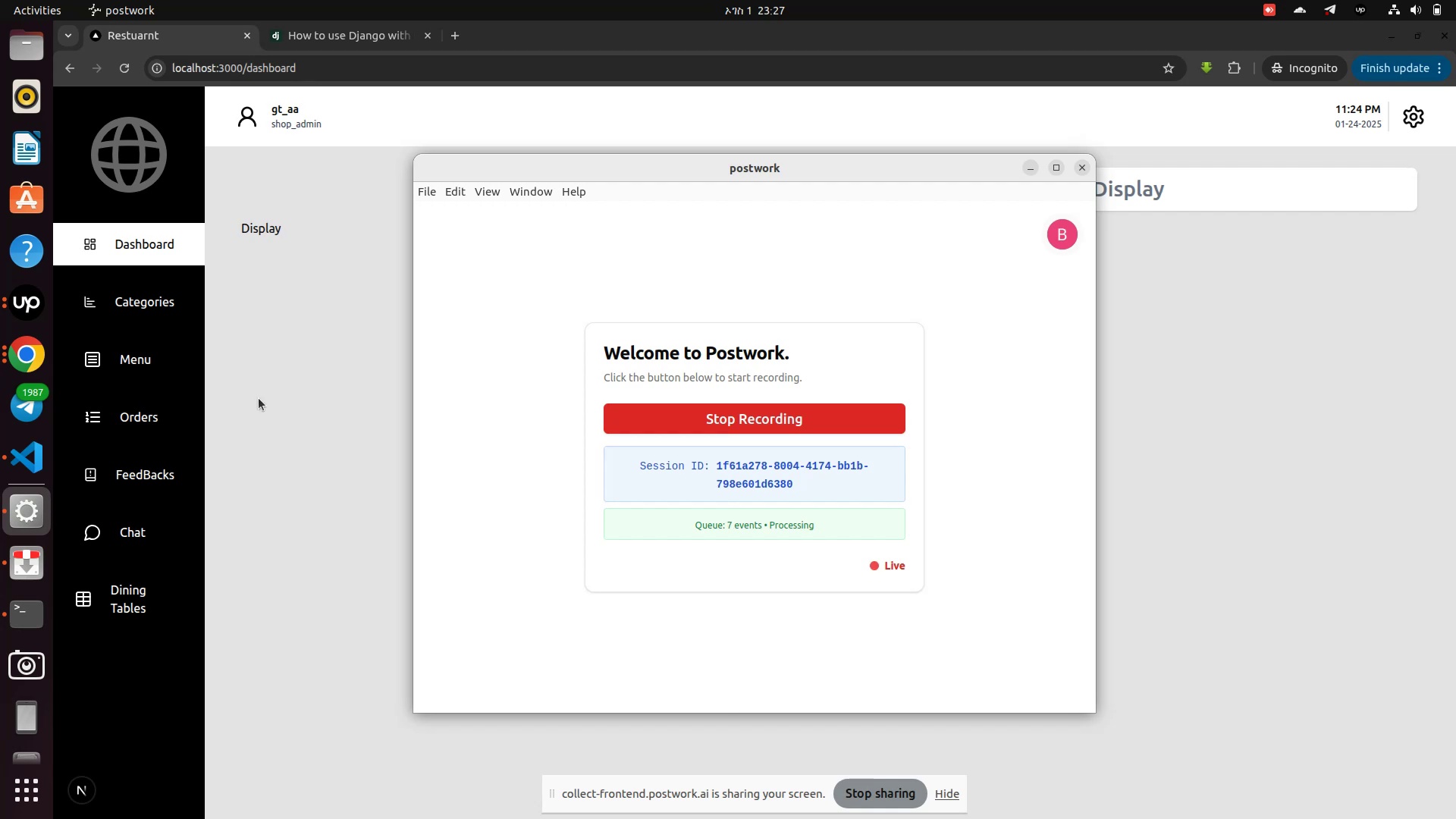 
left_click([290, 383])
 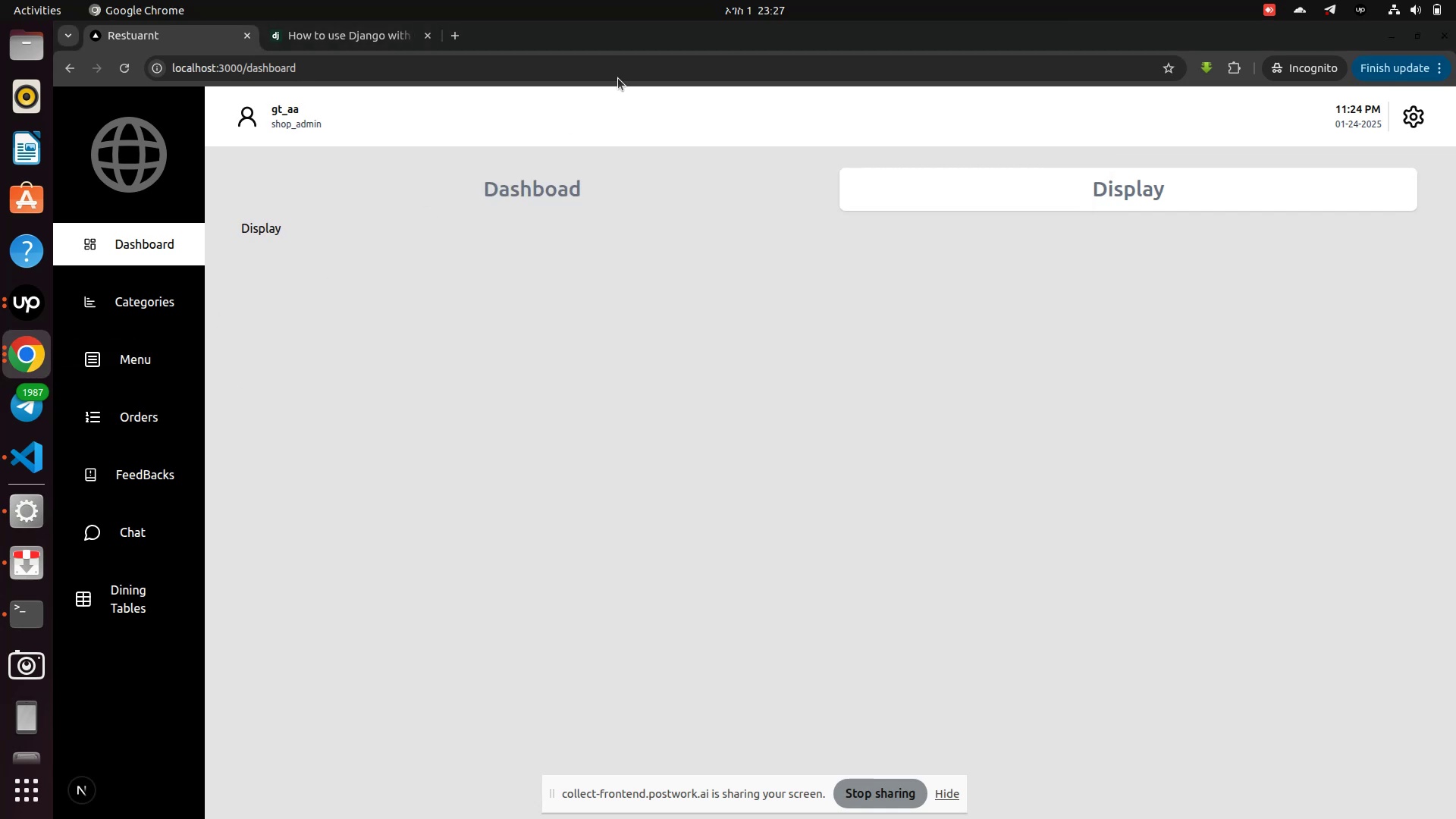 
left_click_drag(start_coordinate=[614, 36], to_coordinate=[1455, 317])
 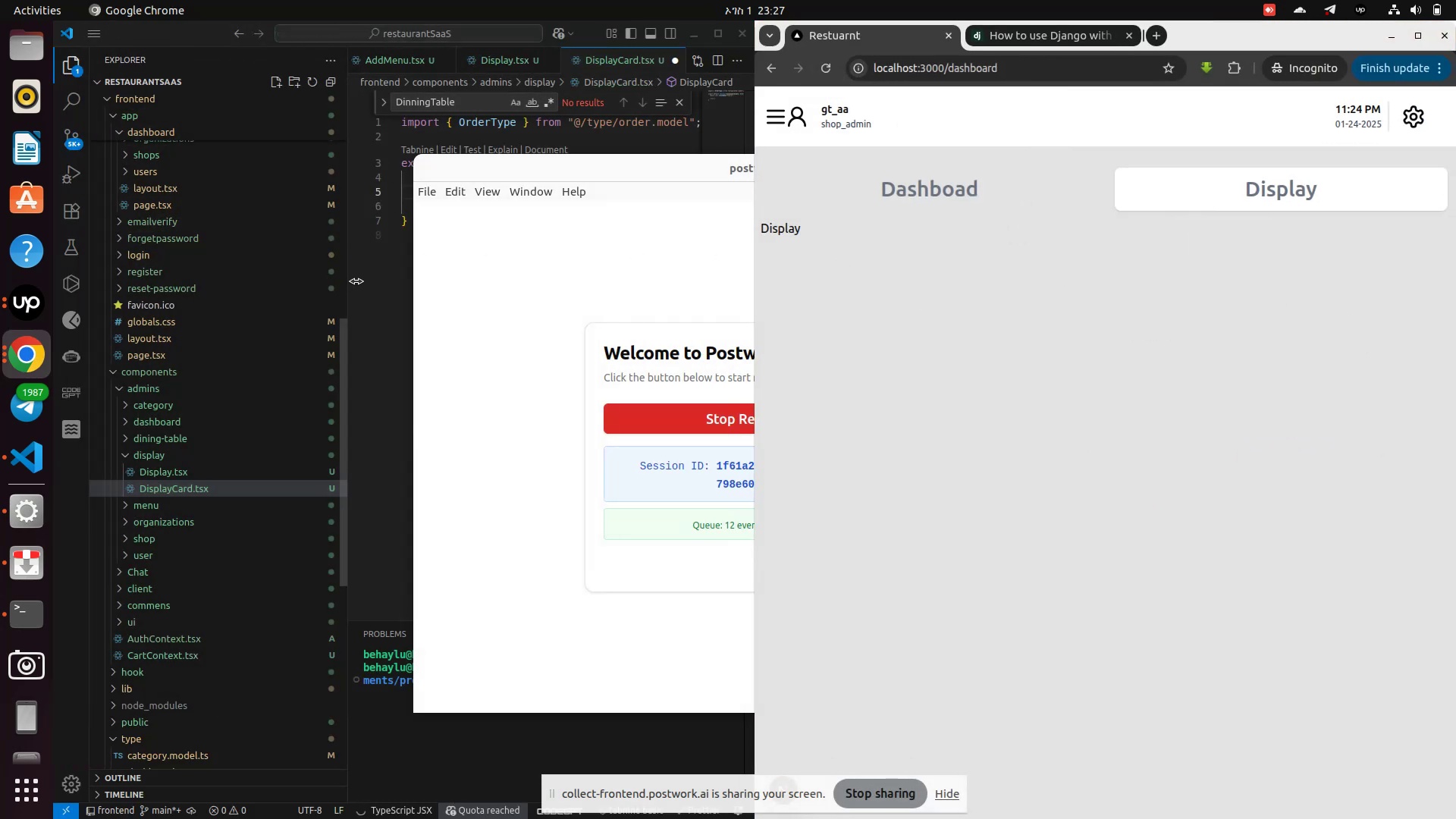 
left_click([378, 292])
 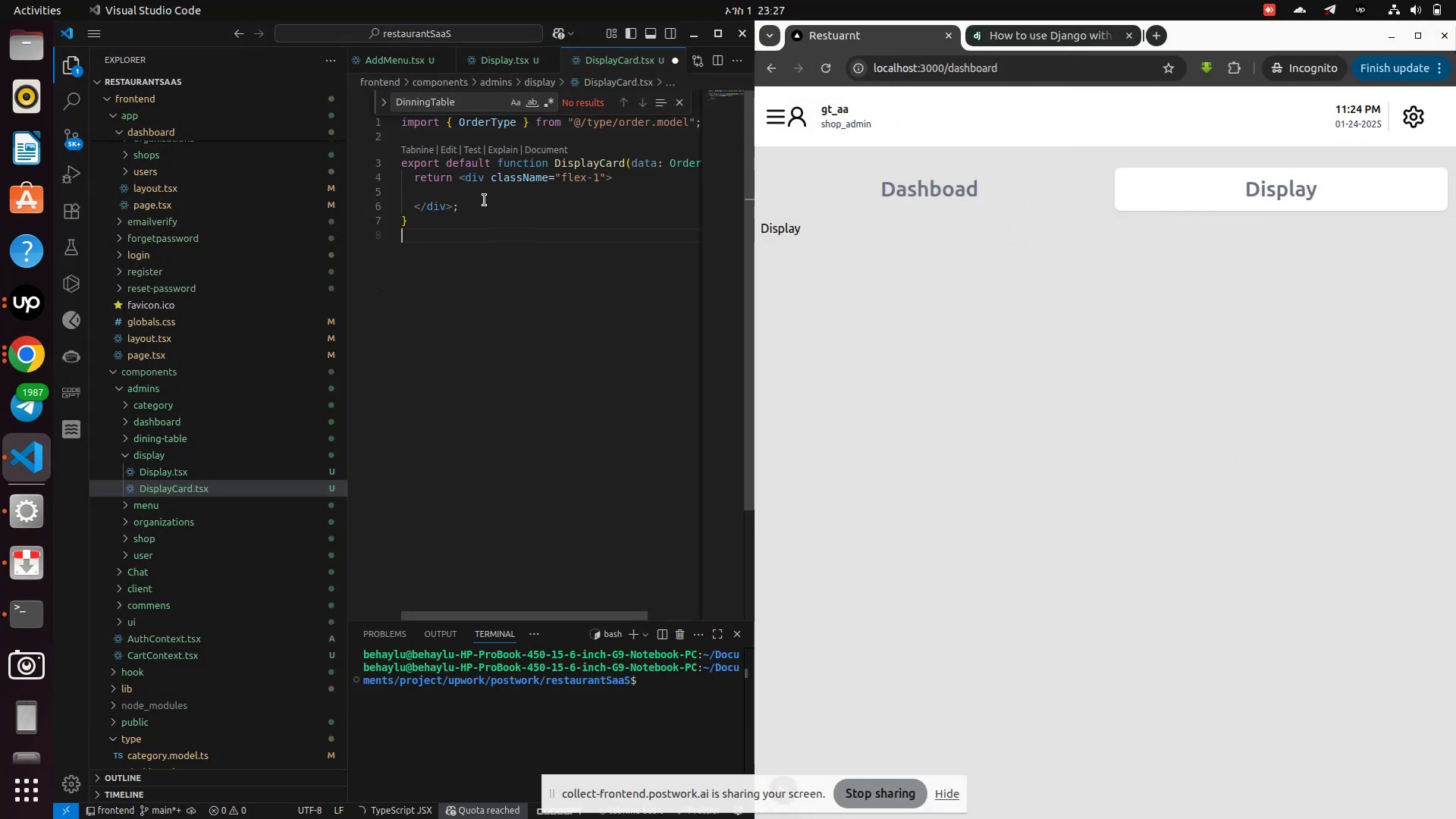 
left_click([492, 187])
 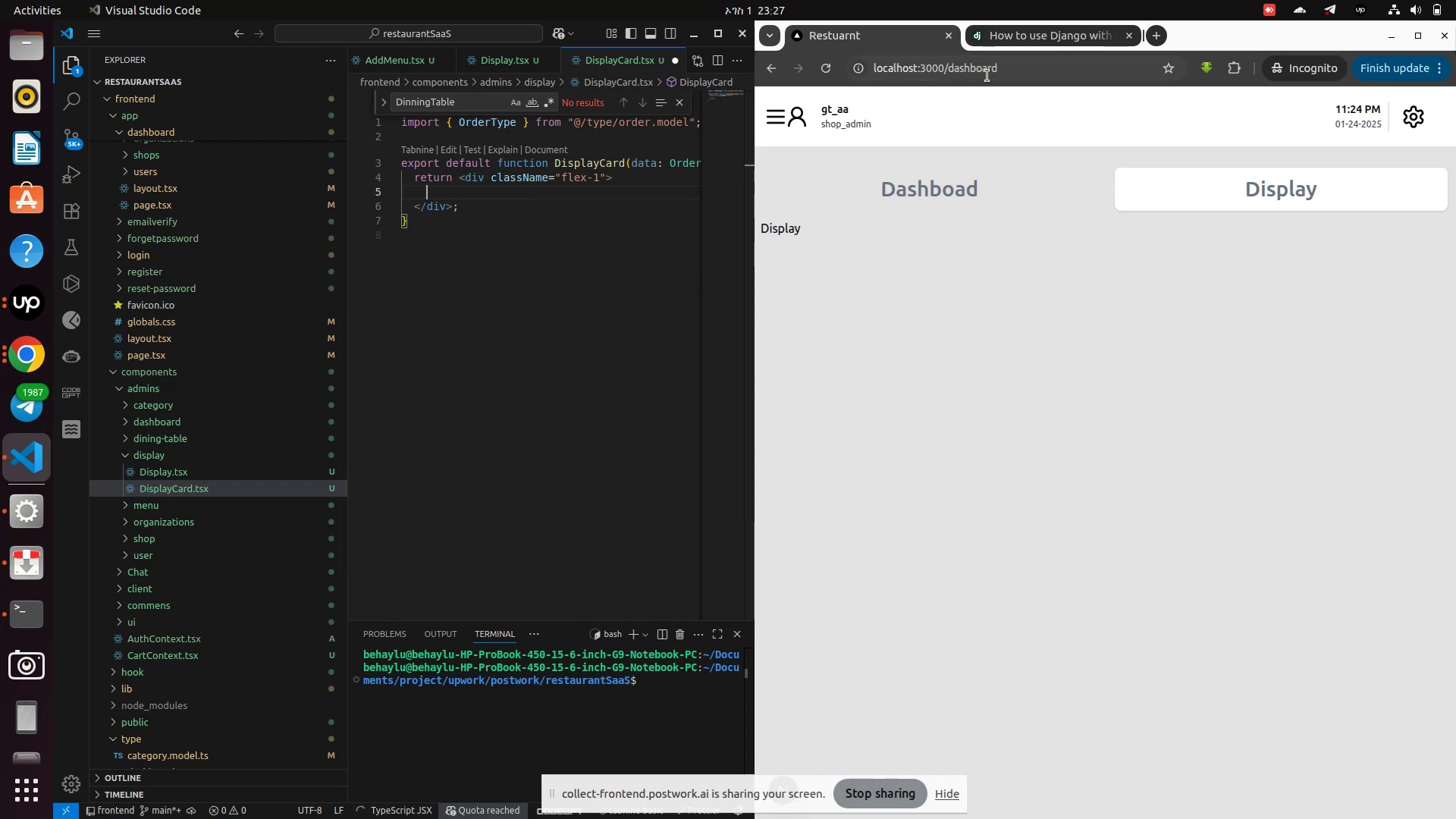 
wait(6.97)
 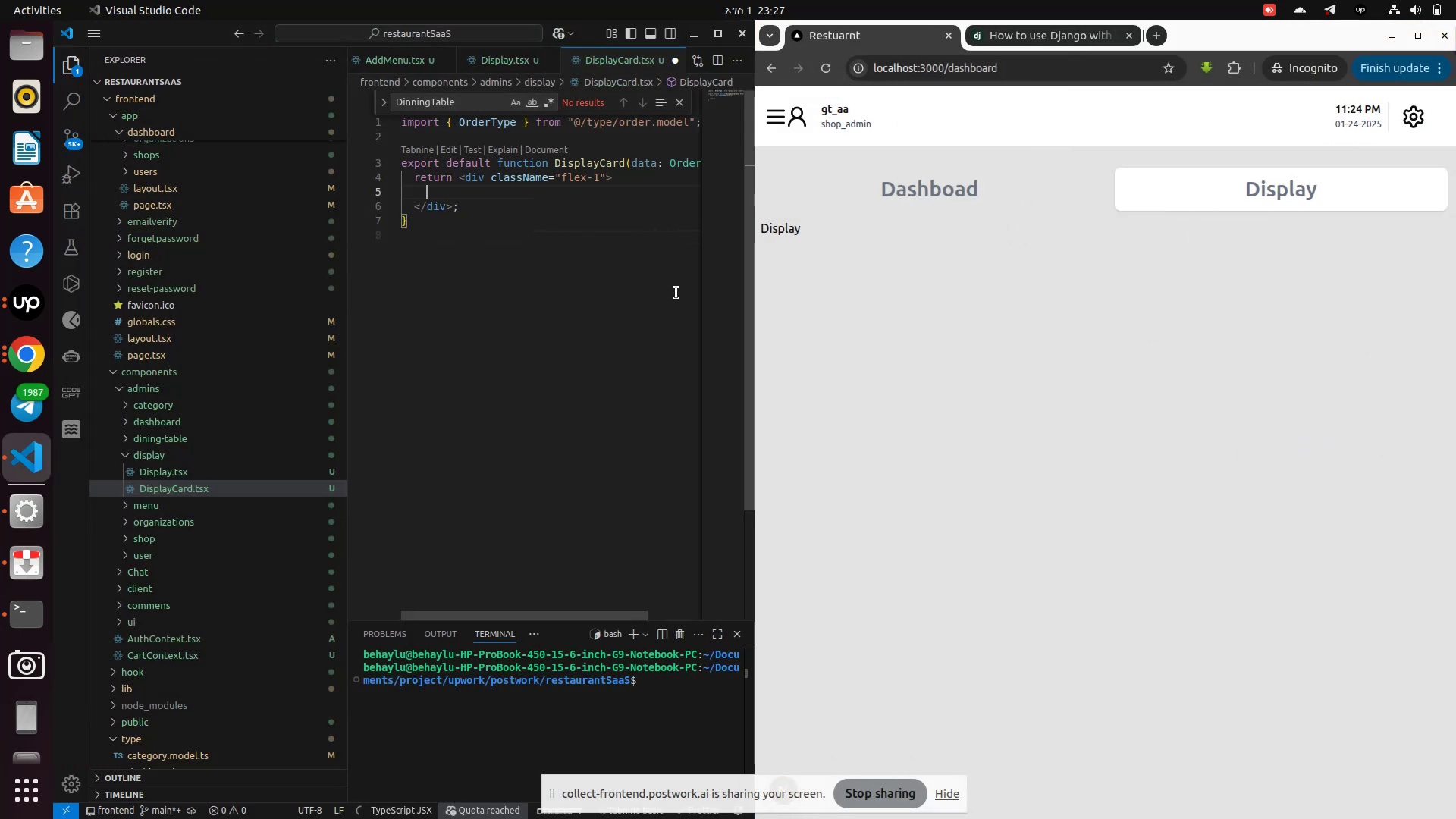 
double_click([1257, 38])
 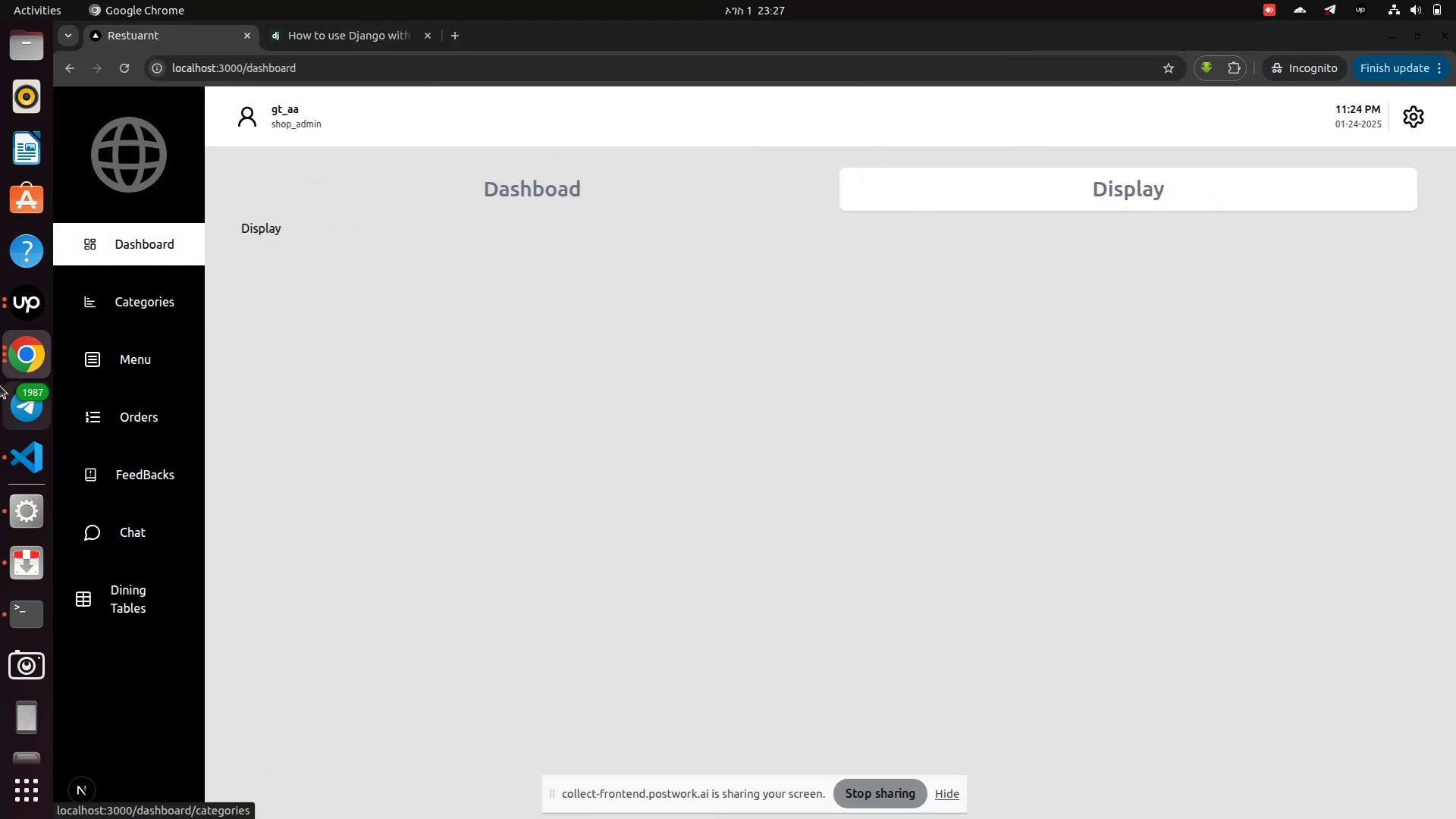 
left_click([14, 363])
 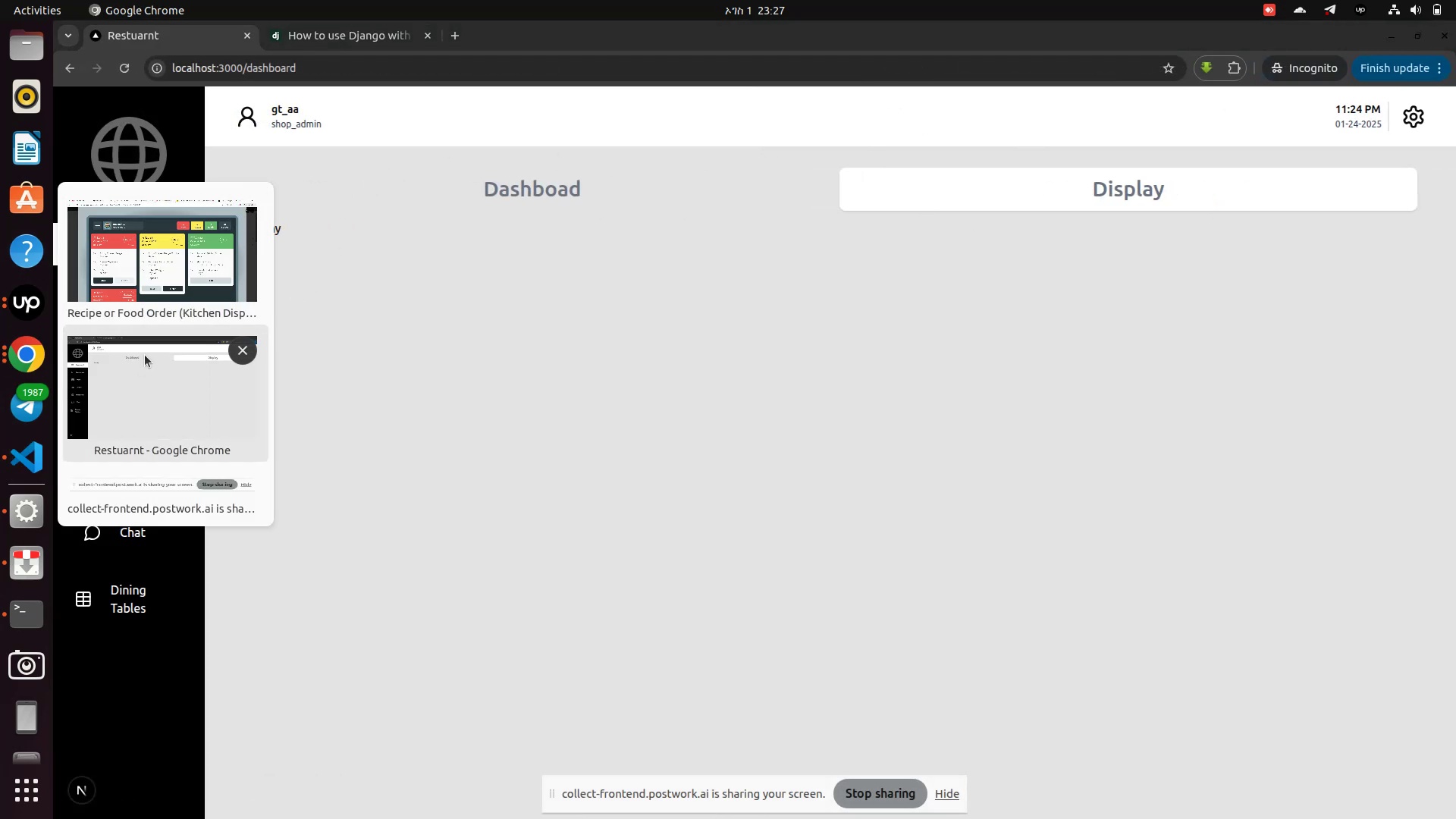 
left_click_drag(start_coordinate=[137, 283], to_coordinate=[1455, 365])
 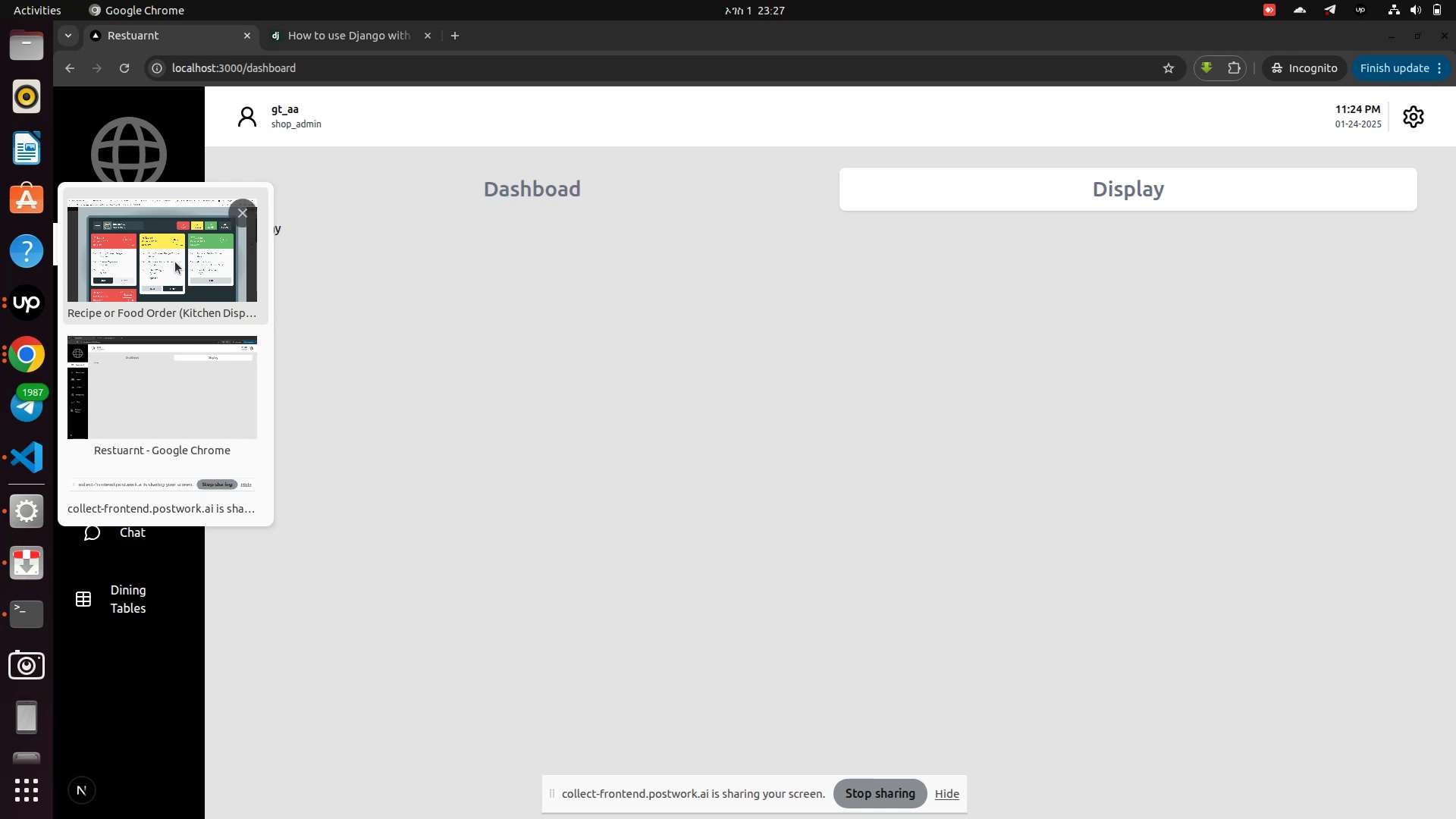 
left_click([158, 253])
 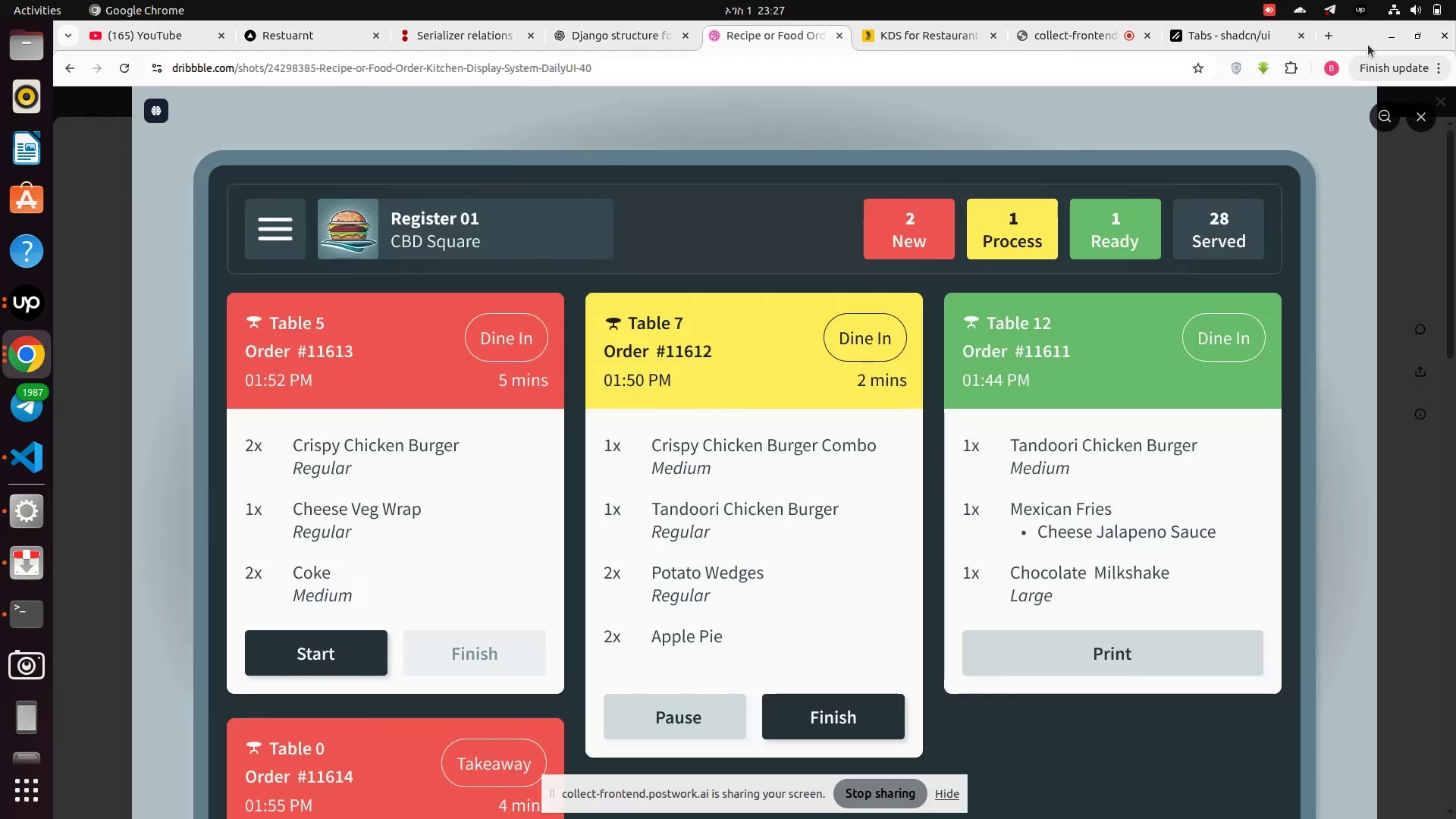 
left_click_drag(start_coordinate=[1354, 35], to_coordinate=[1455, 362])
 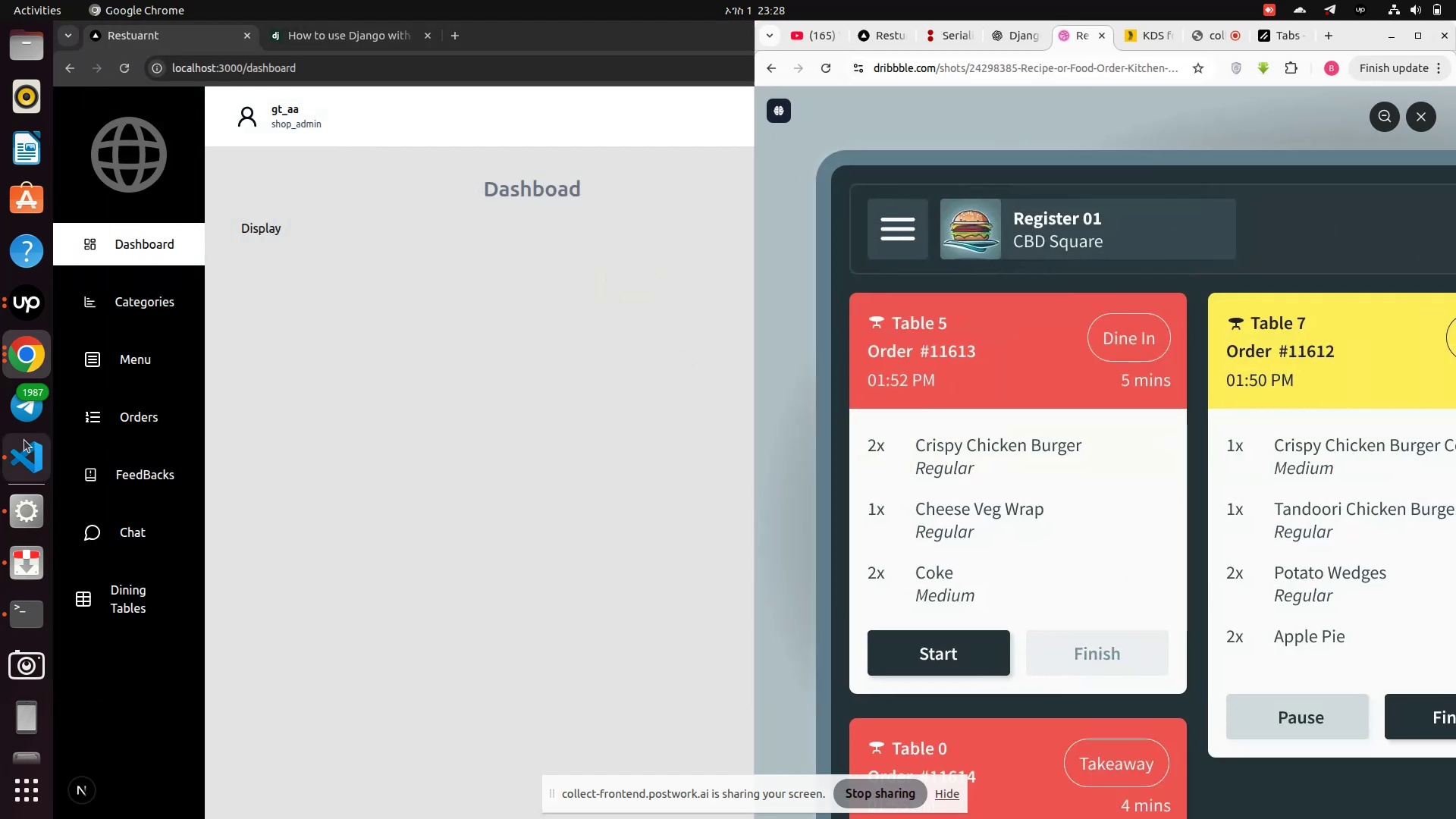 
left_click([38, 448])
 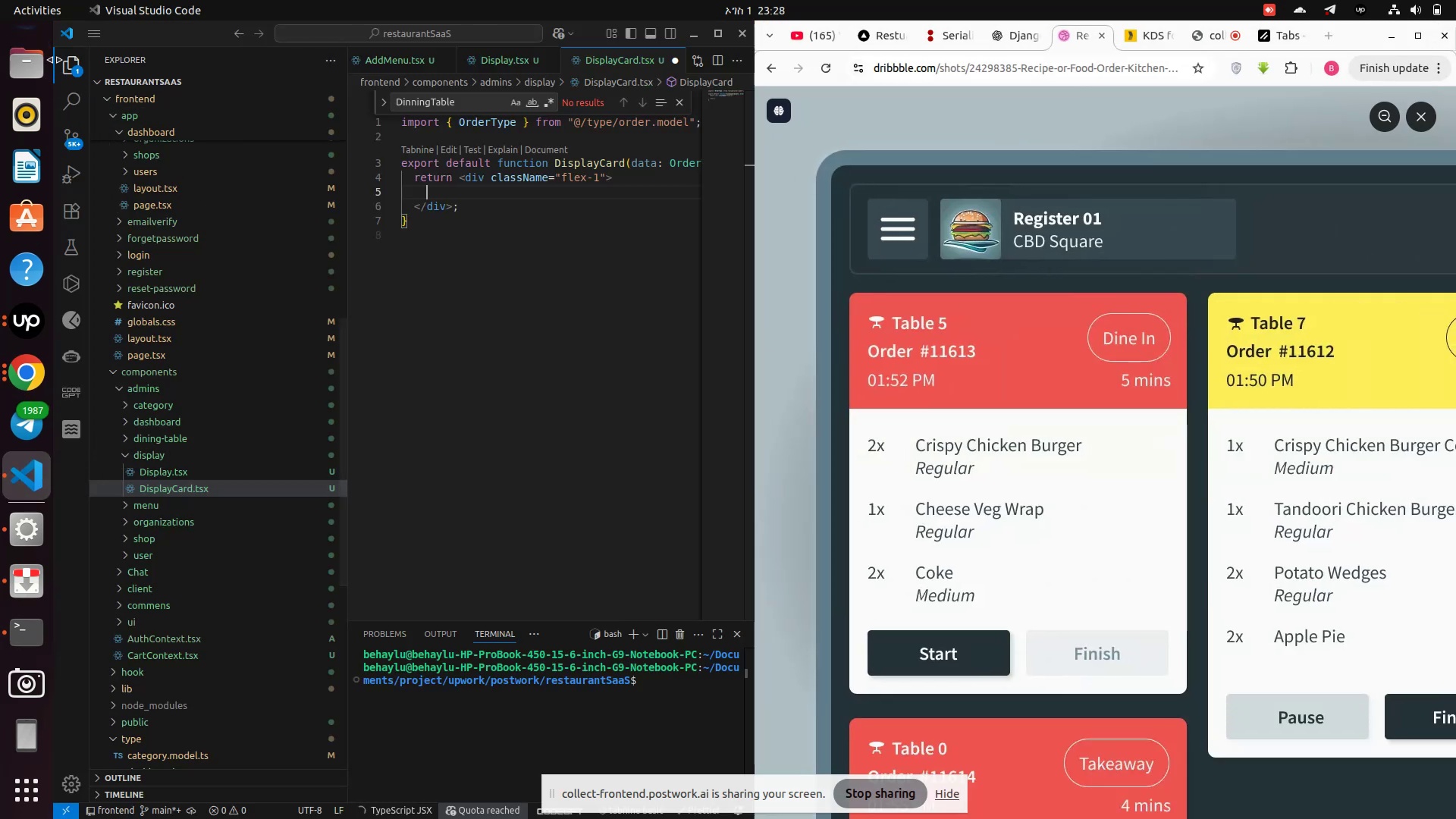 
left_click([65, 61])
 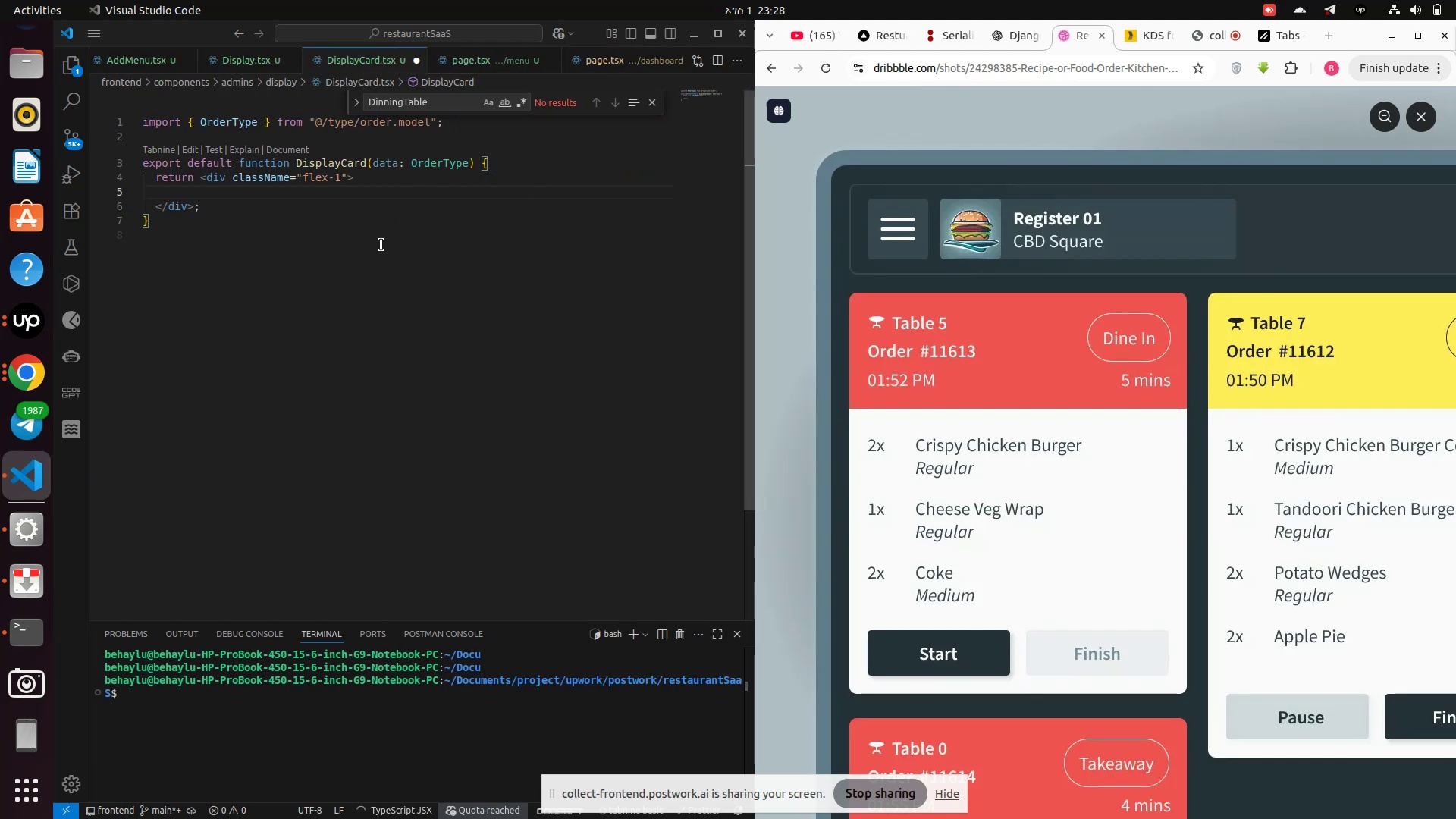 
wait(5.45)
 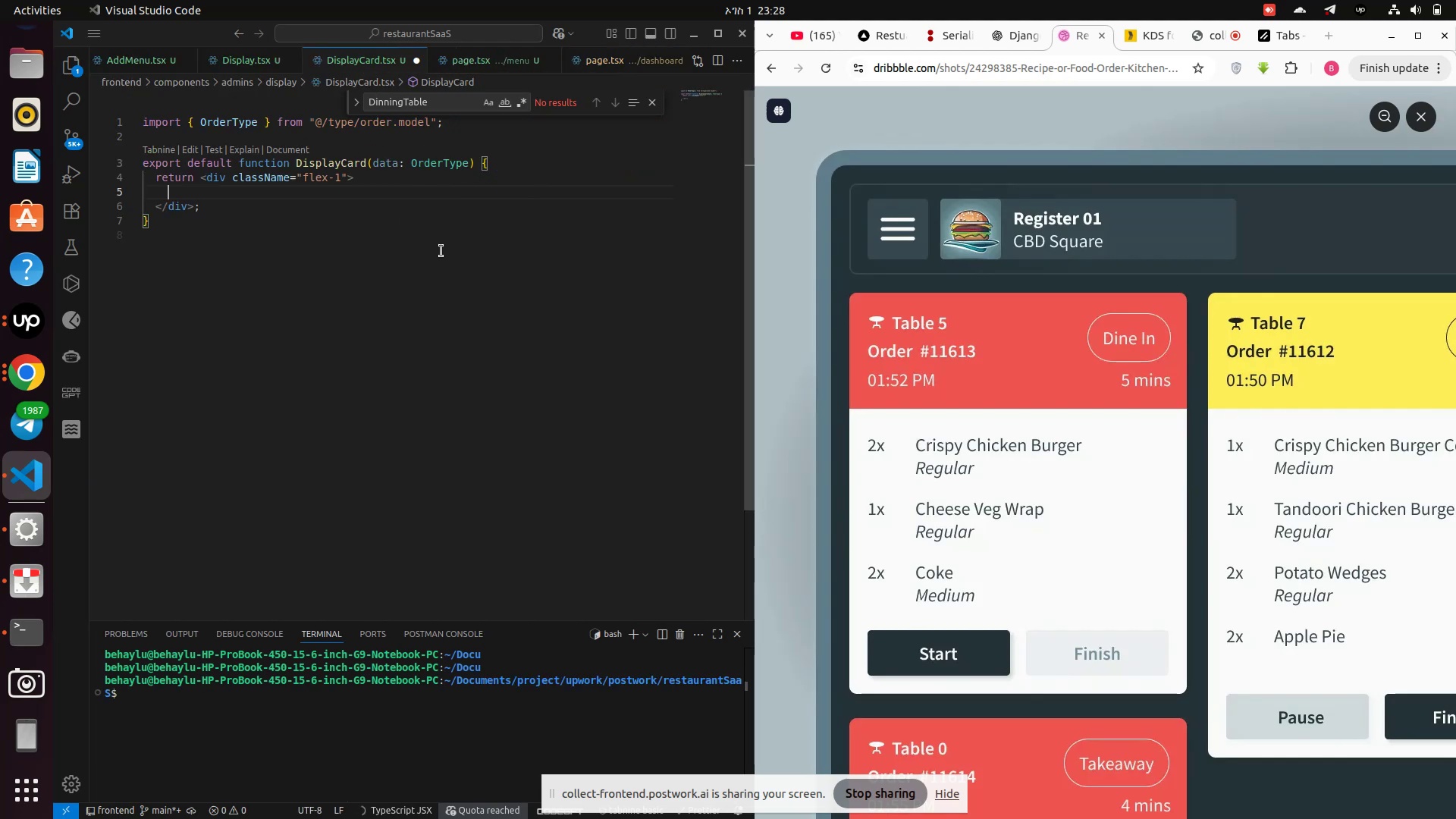 
type(div)
 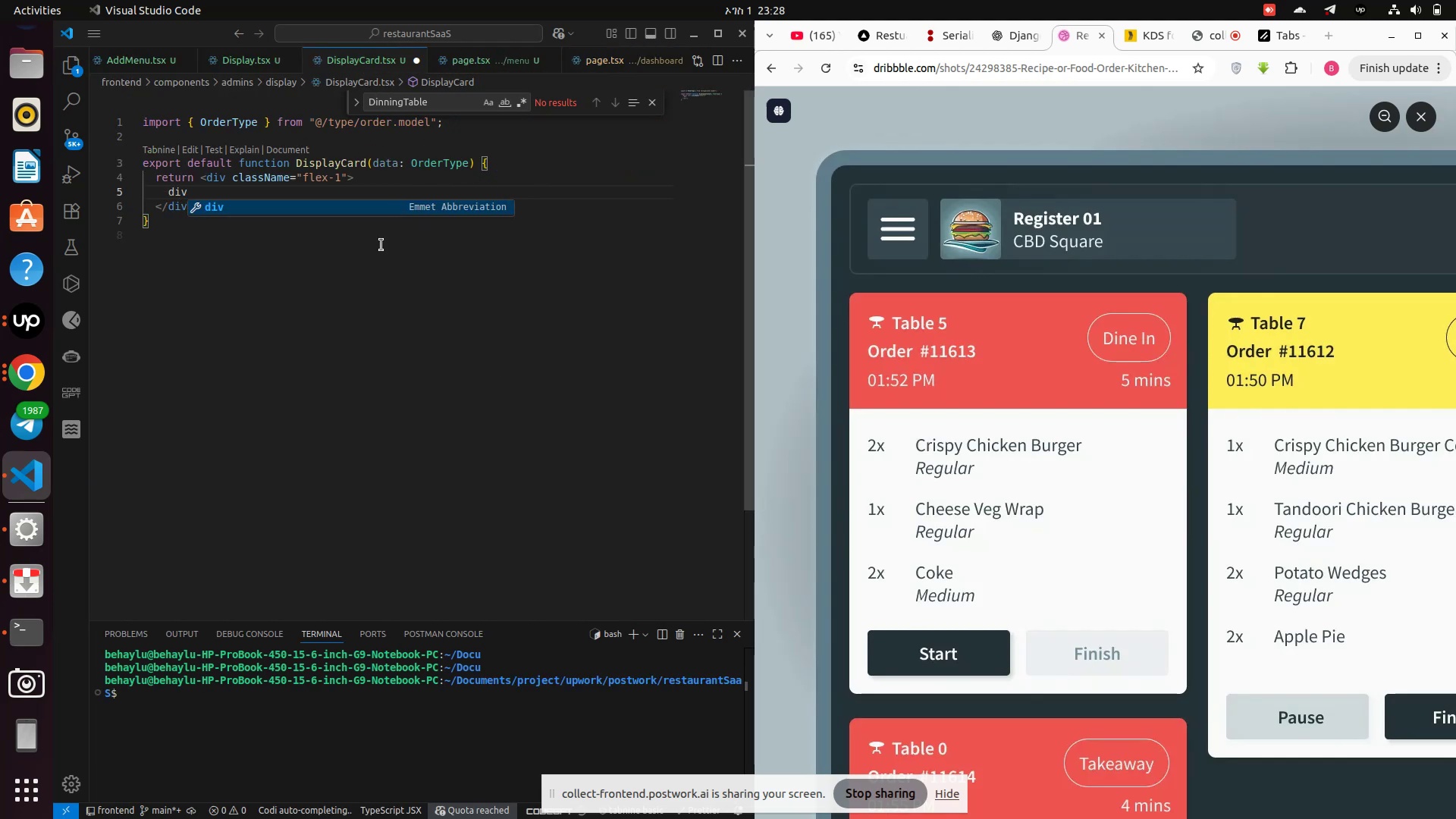 
key(Enter)
 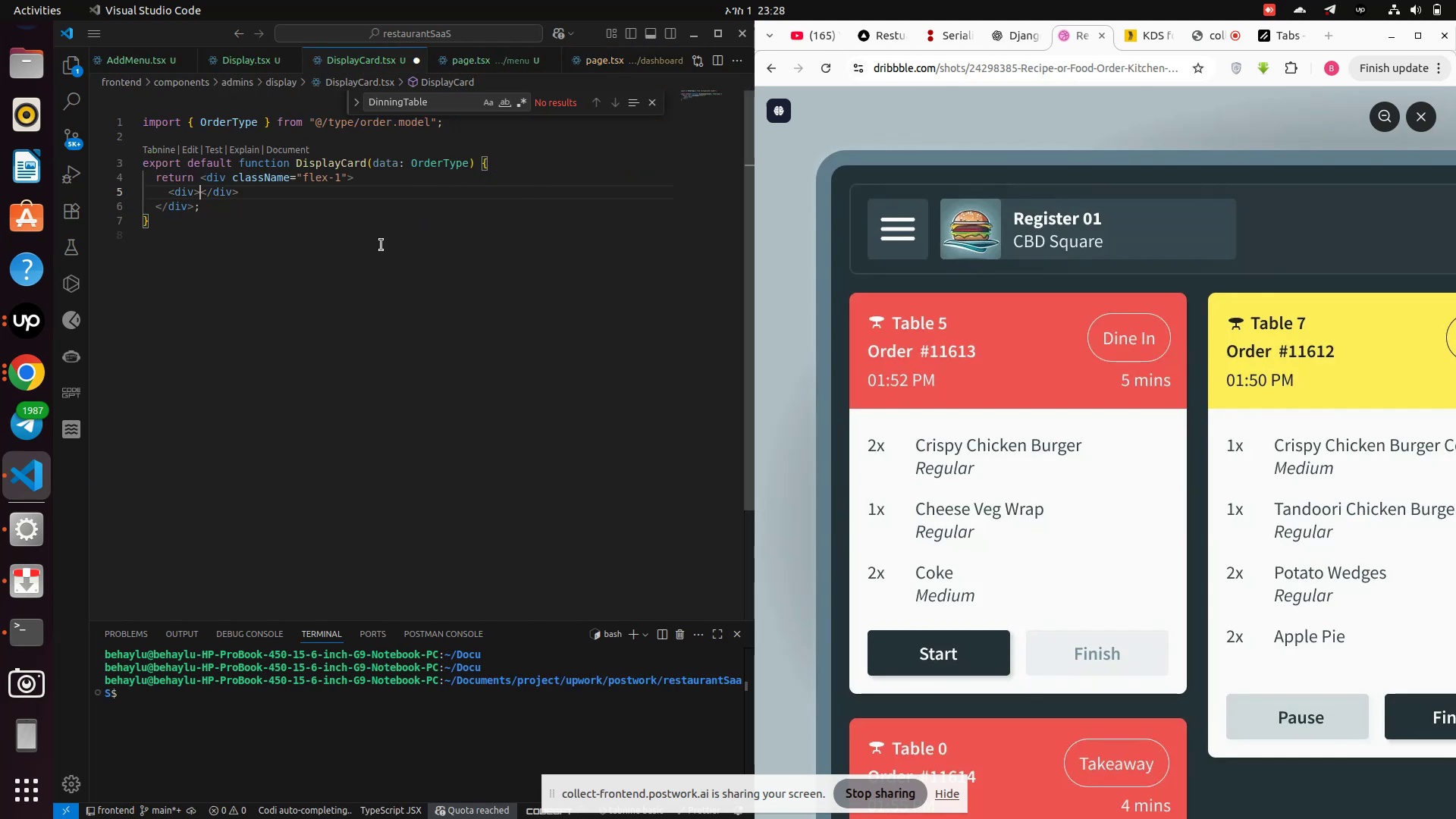 
key(Enter)
 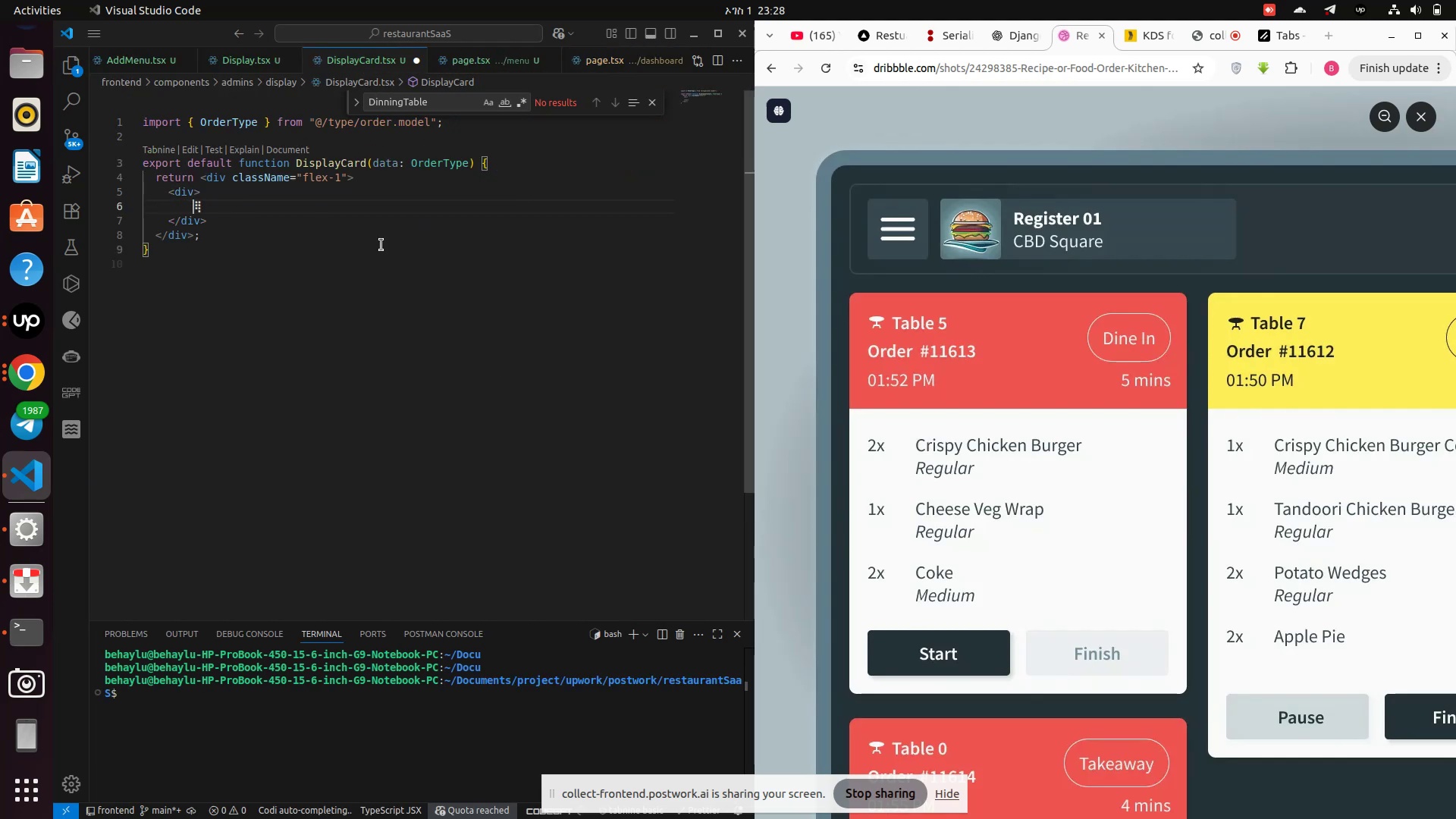 
key(ArrowDown)
 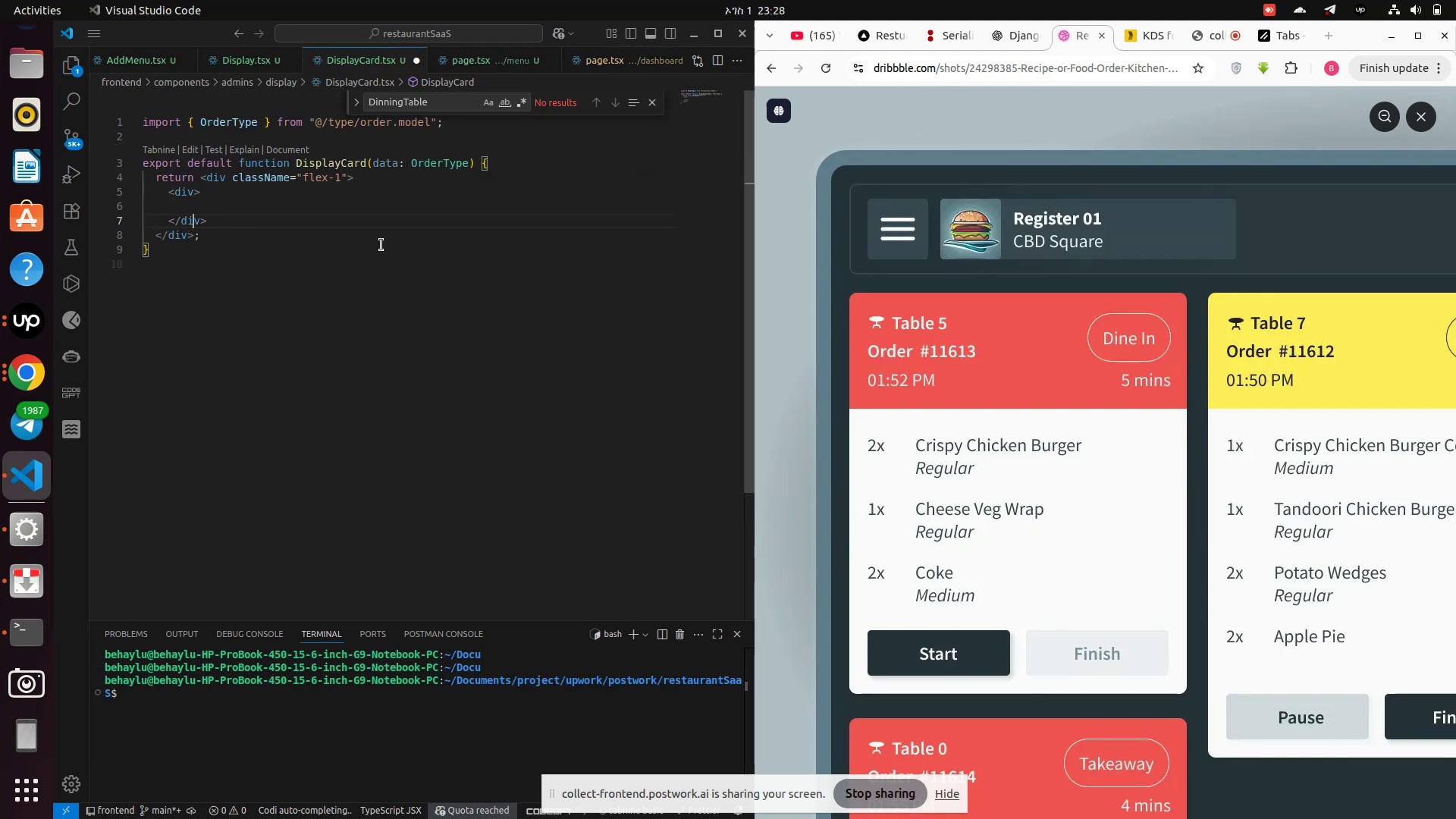 
key(ArrowRight)
 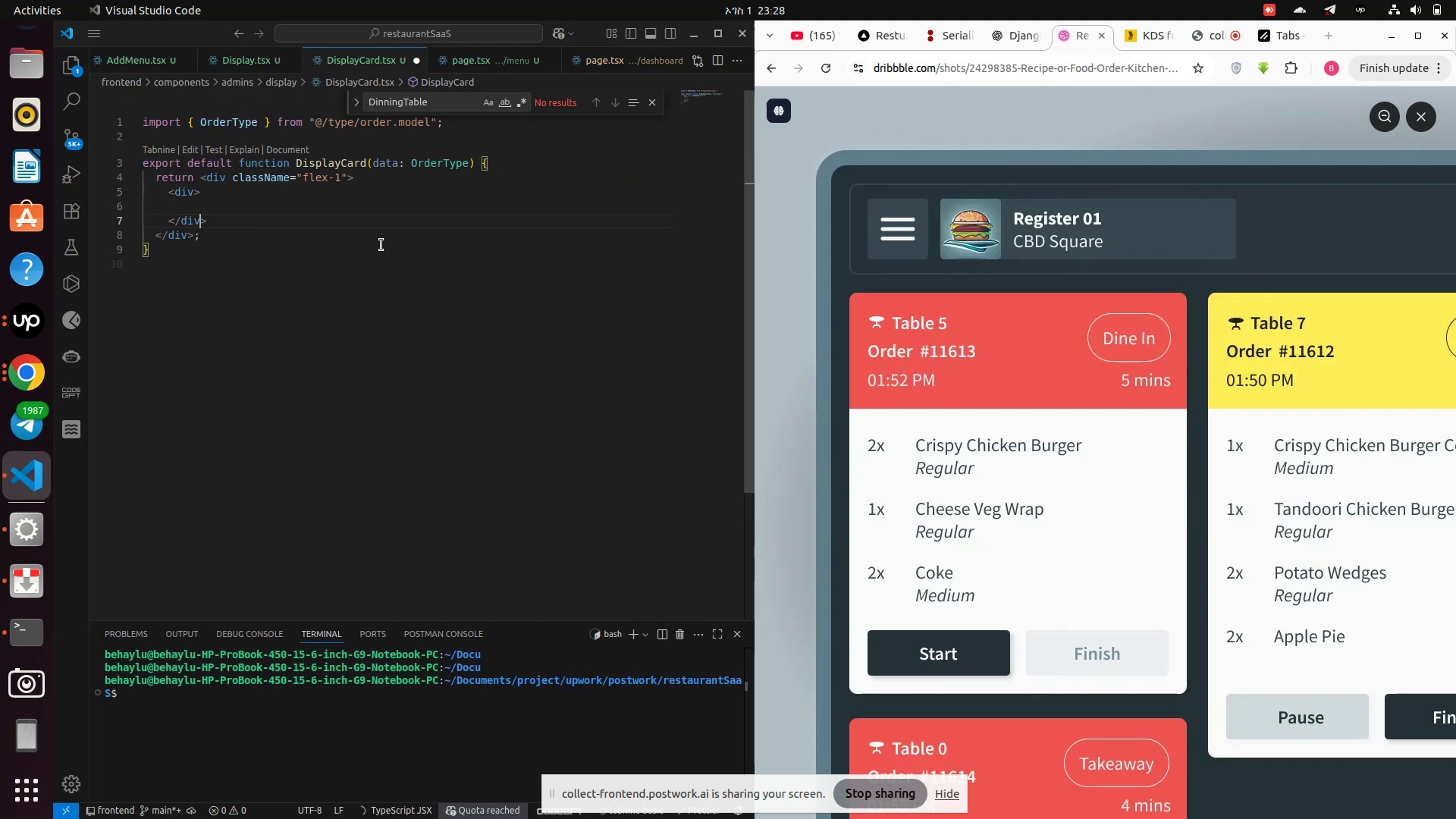 
key(ArrowRight)
 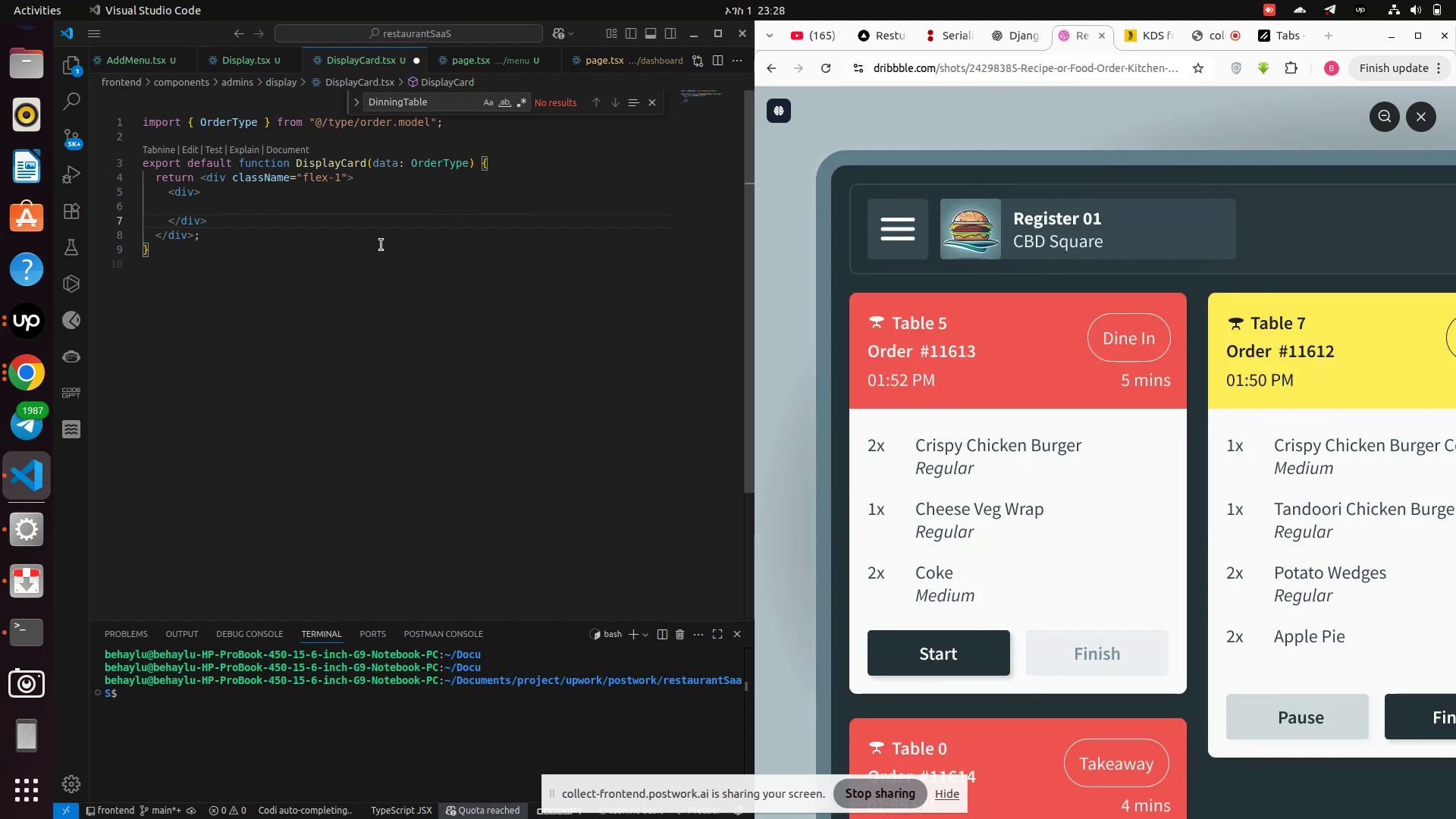 
key(Enter)
 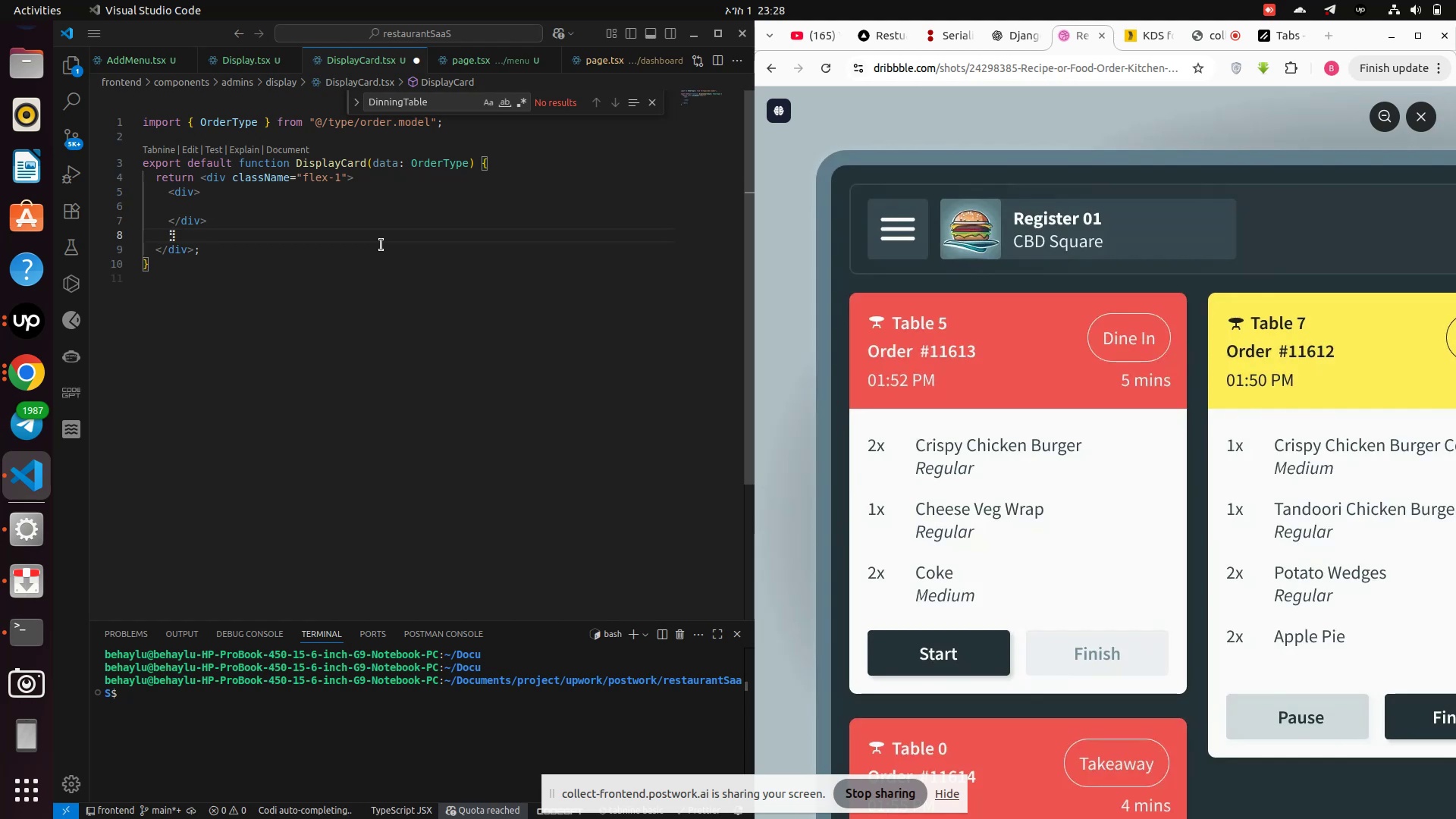 
type(div)
 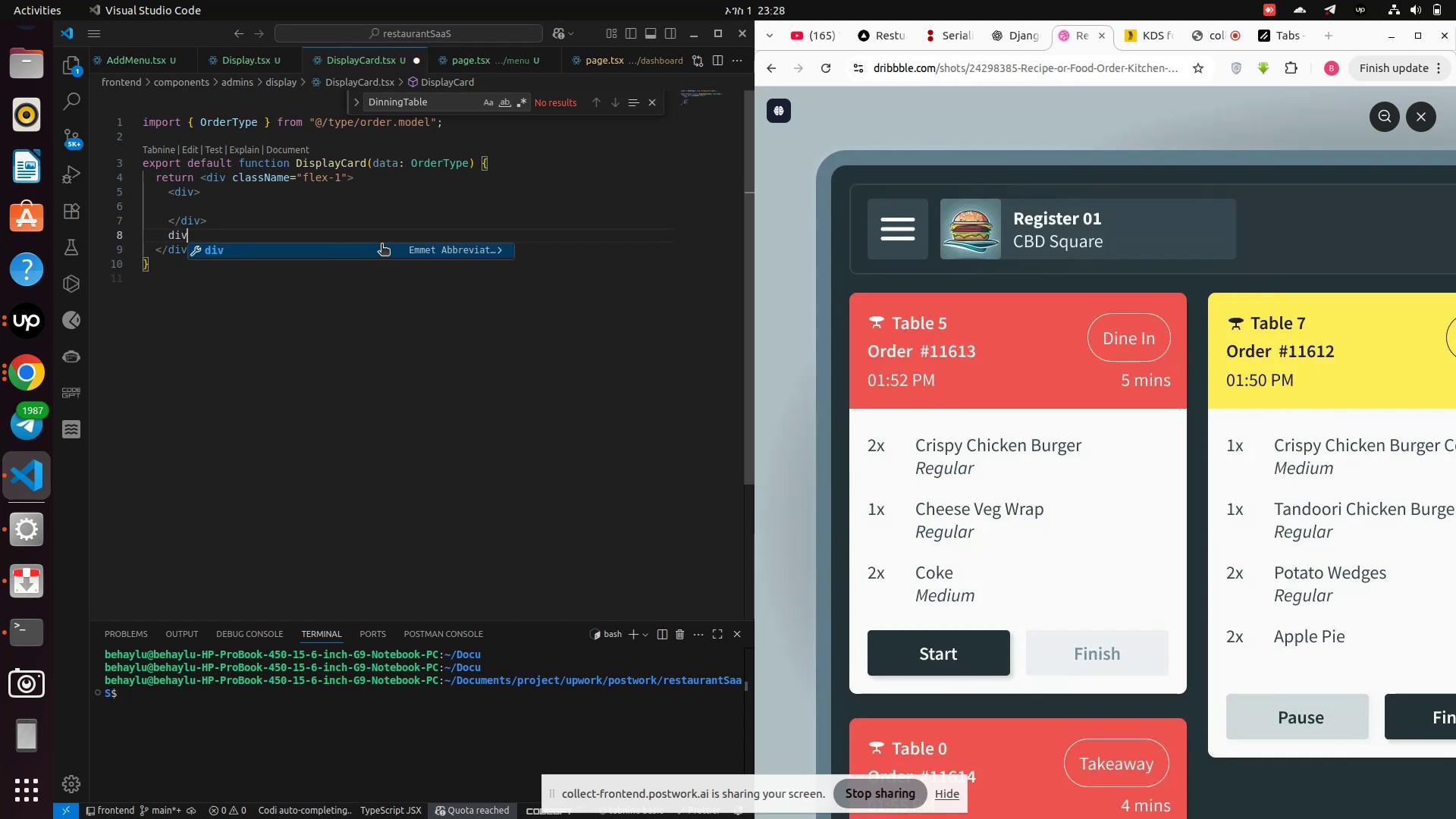 
key(Enter)
 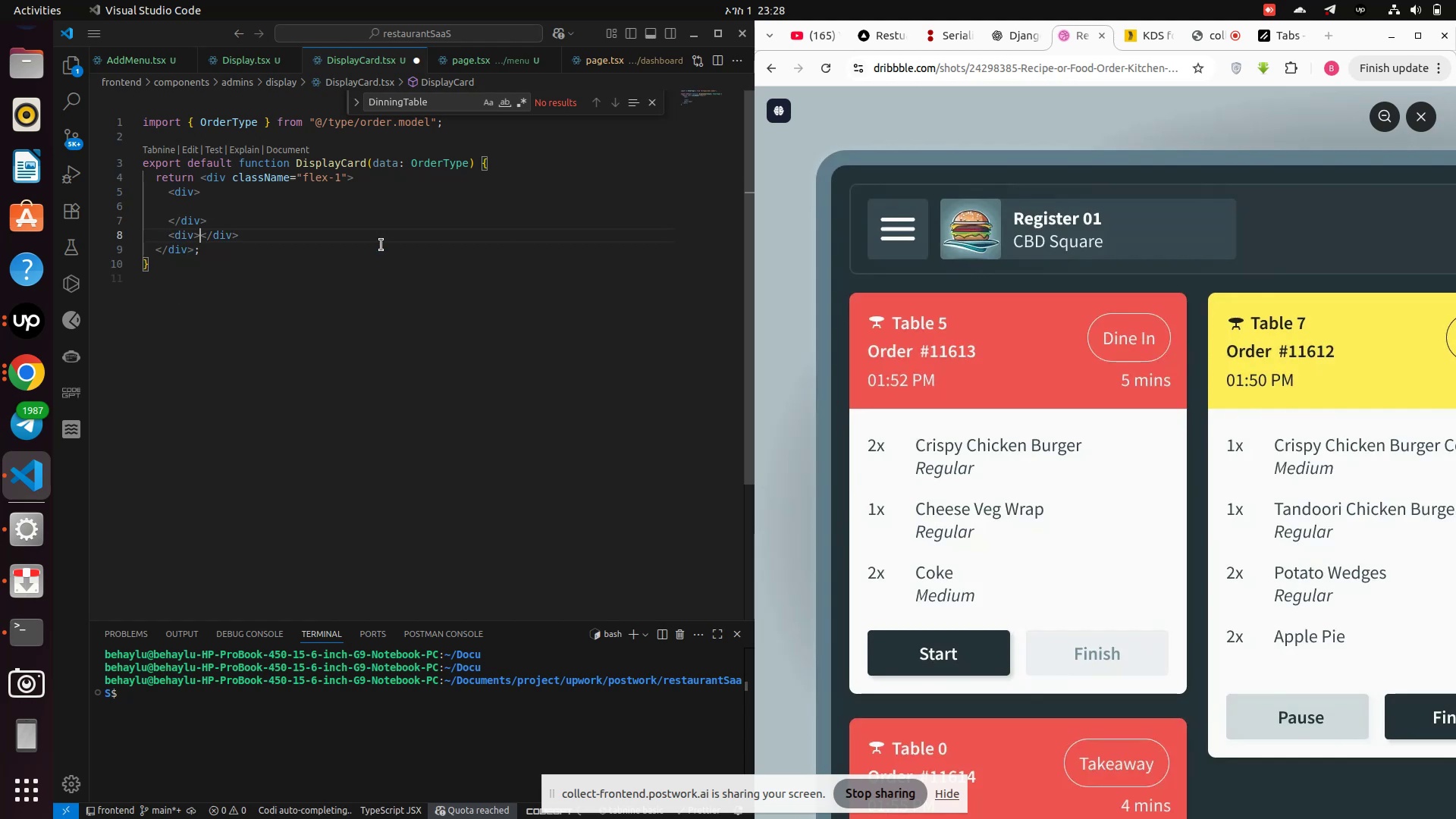 
key(Enter)
 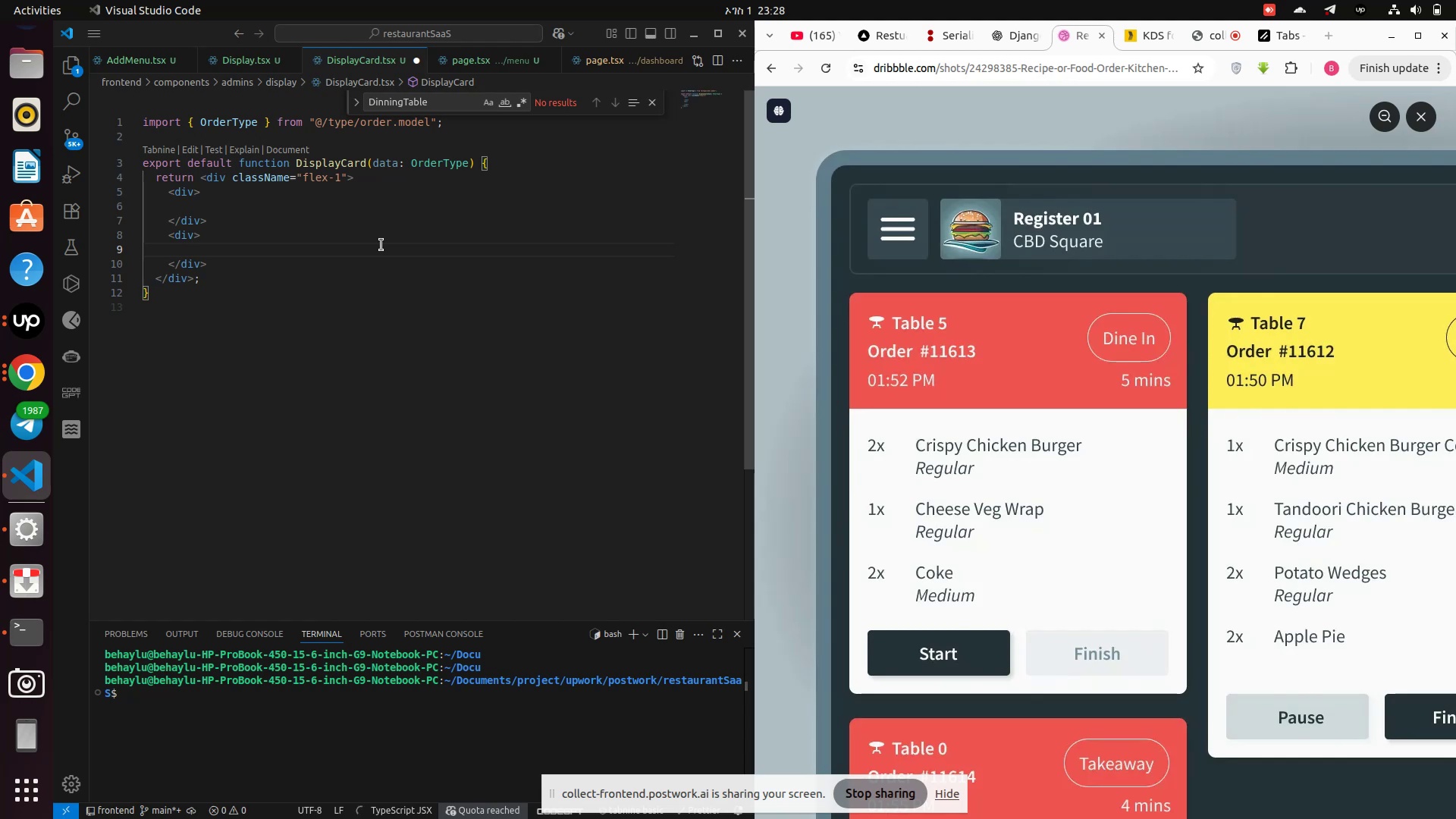 
wait(33.04)
 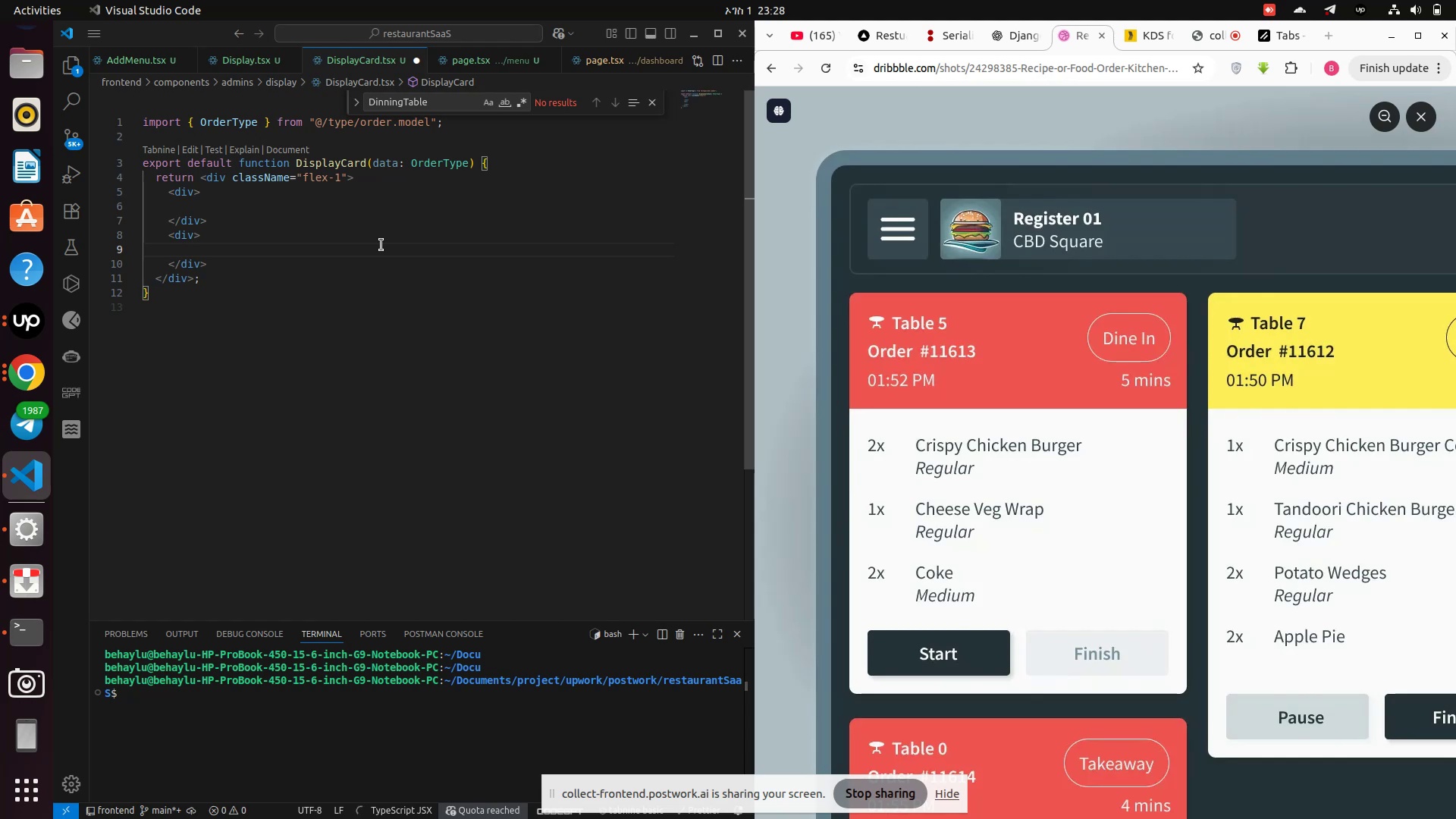 
left_click([19, 378])
 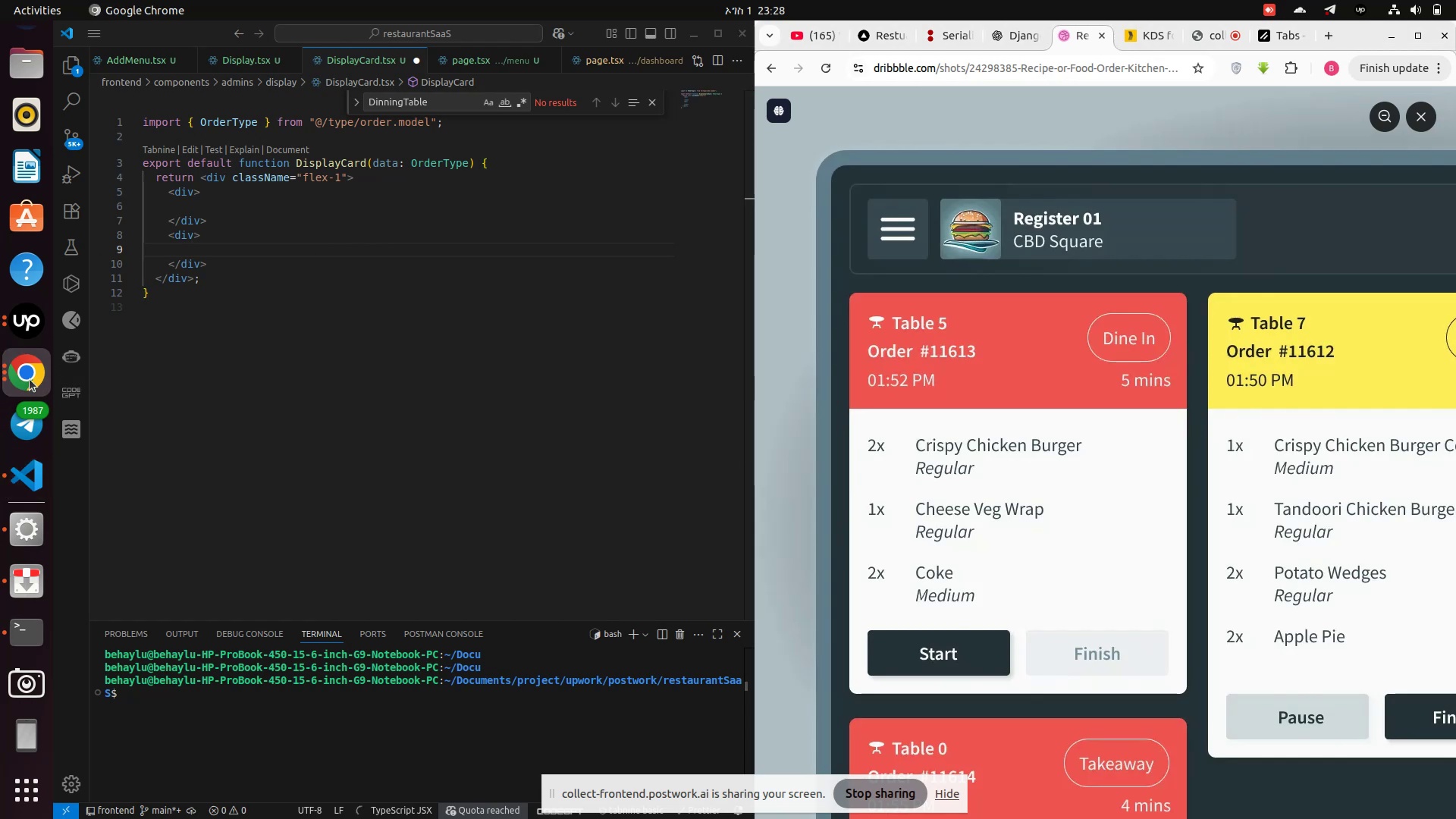 
left_click([30, 379])
 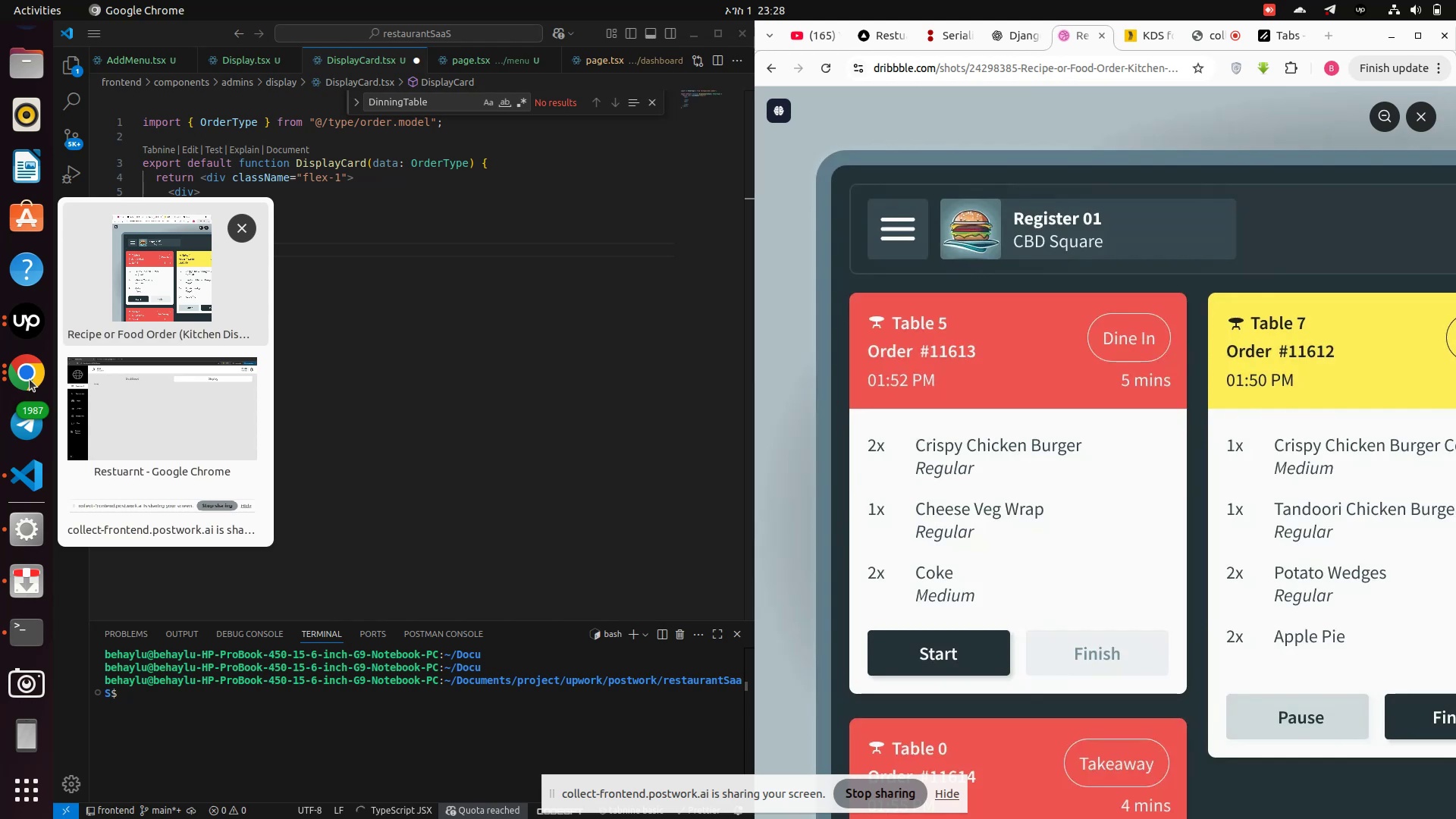 
mouse_move([136, 368])
 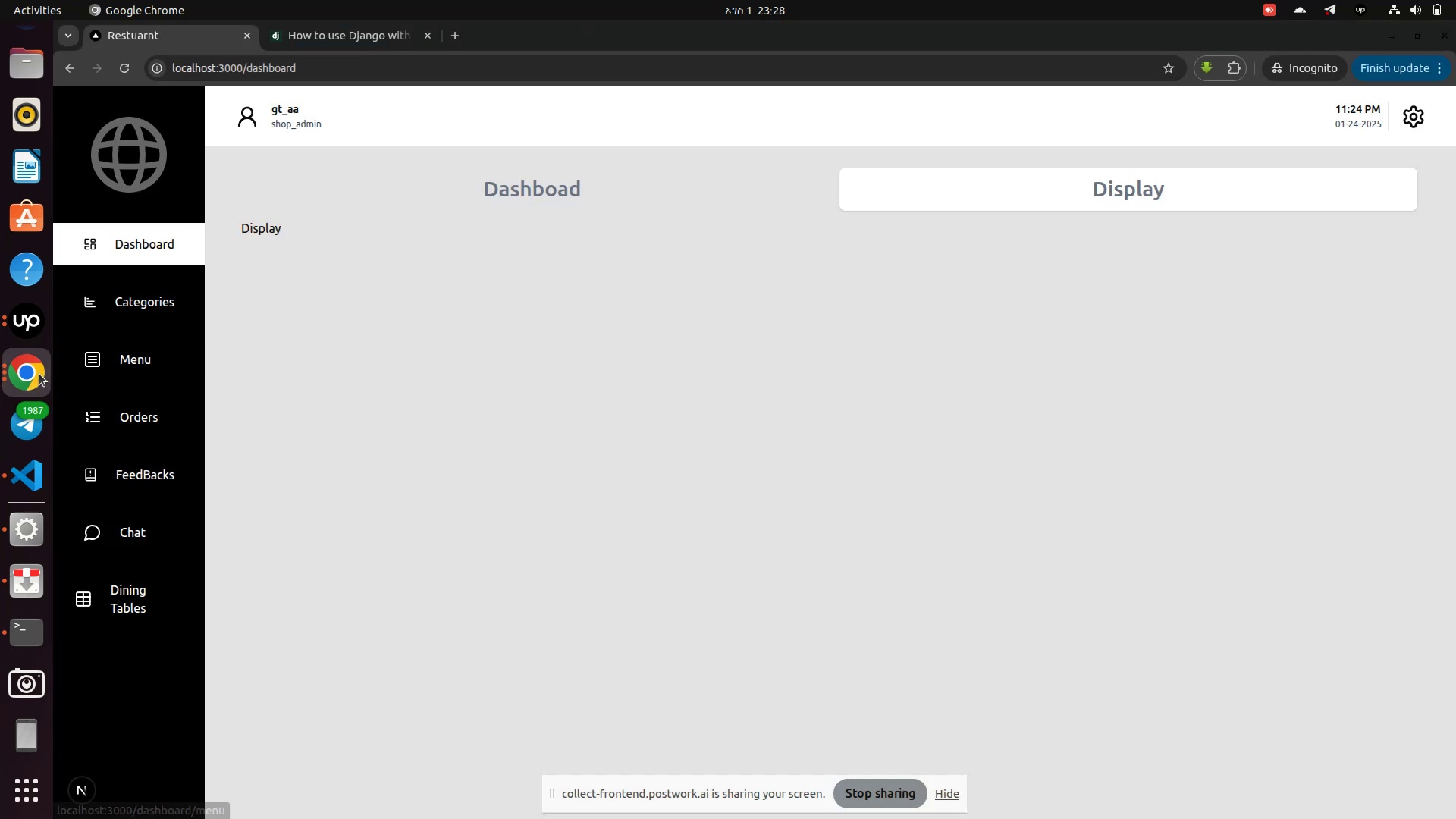 
left_click([37, 375])
 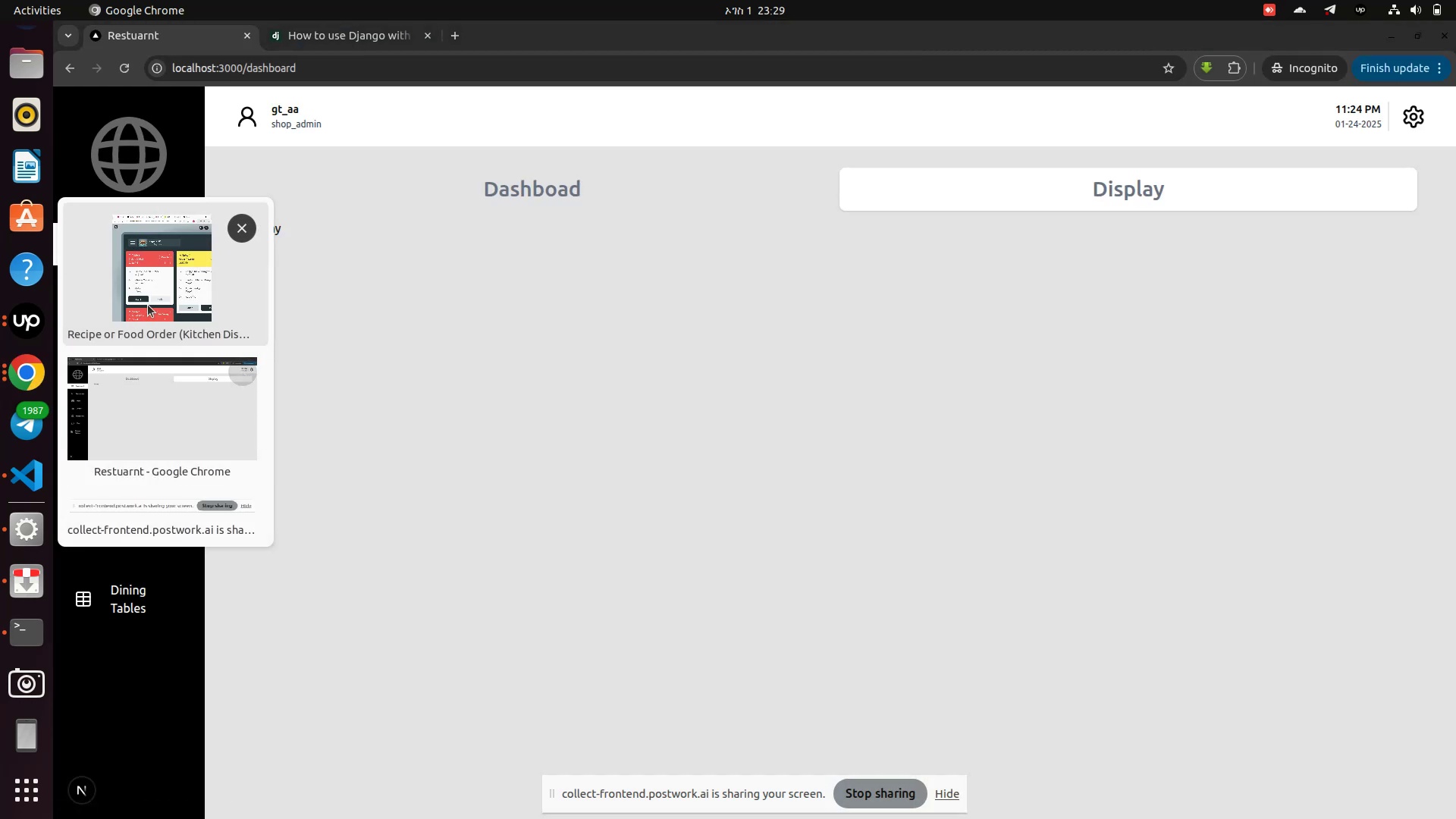 
left_click([155, 299])
 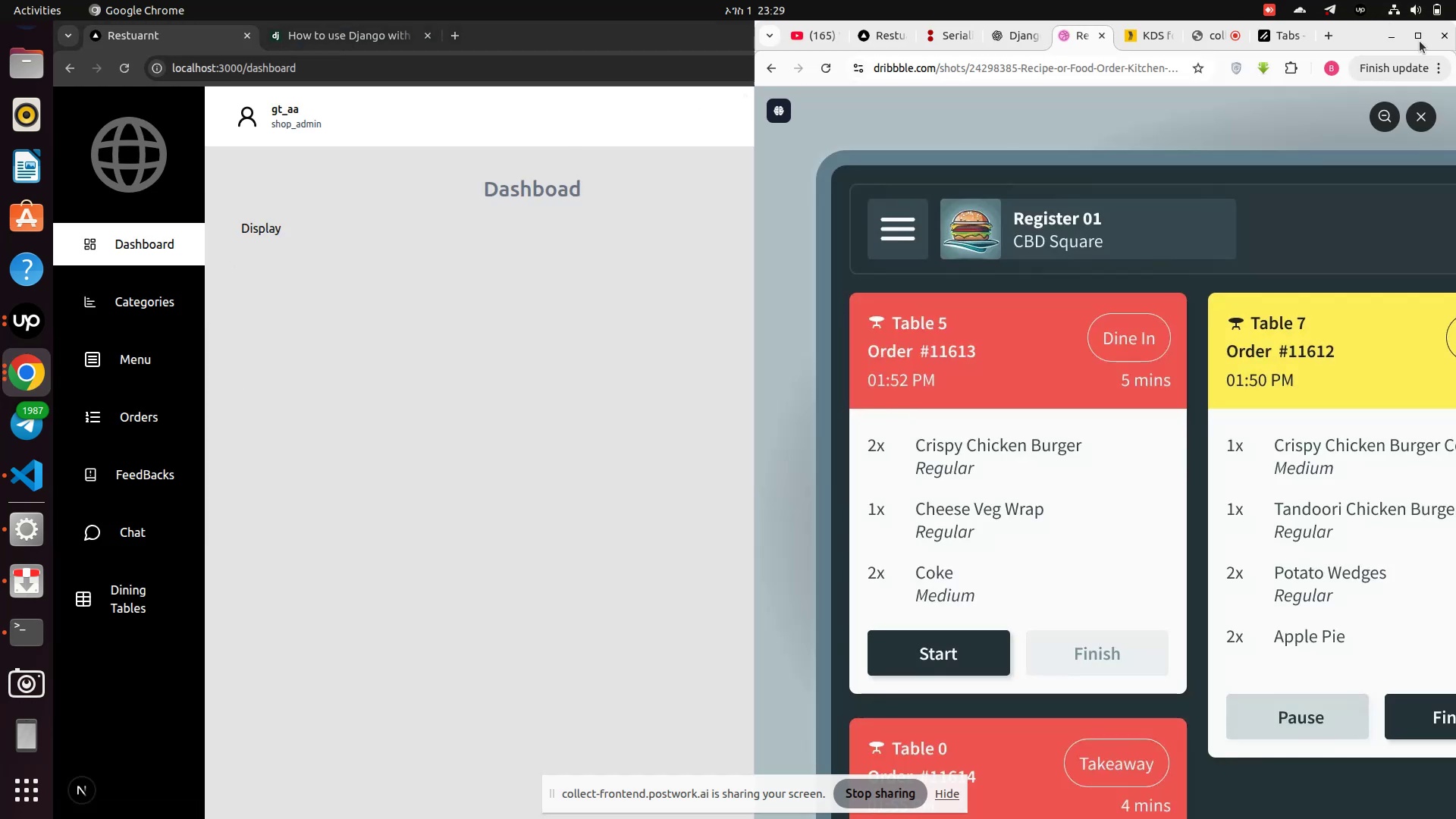 
left_click([1422, 42])
 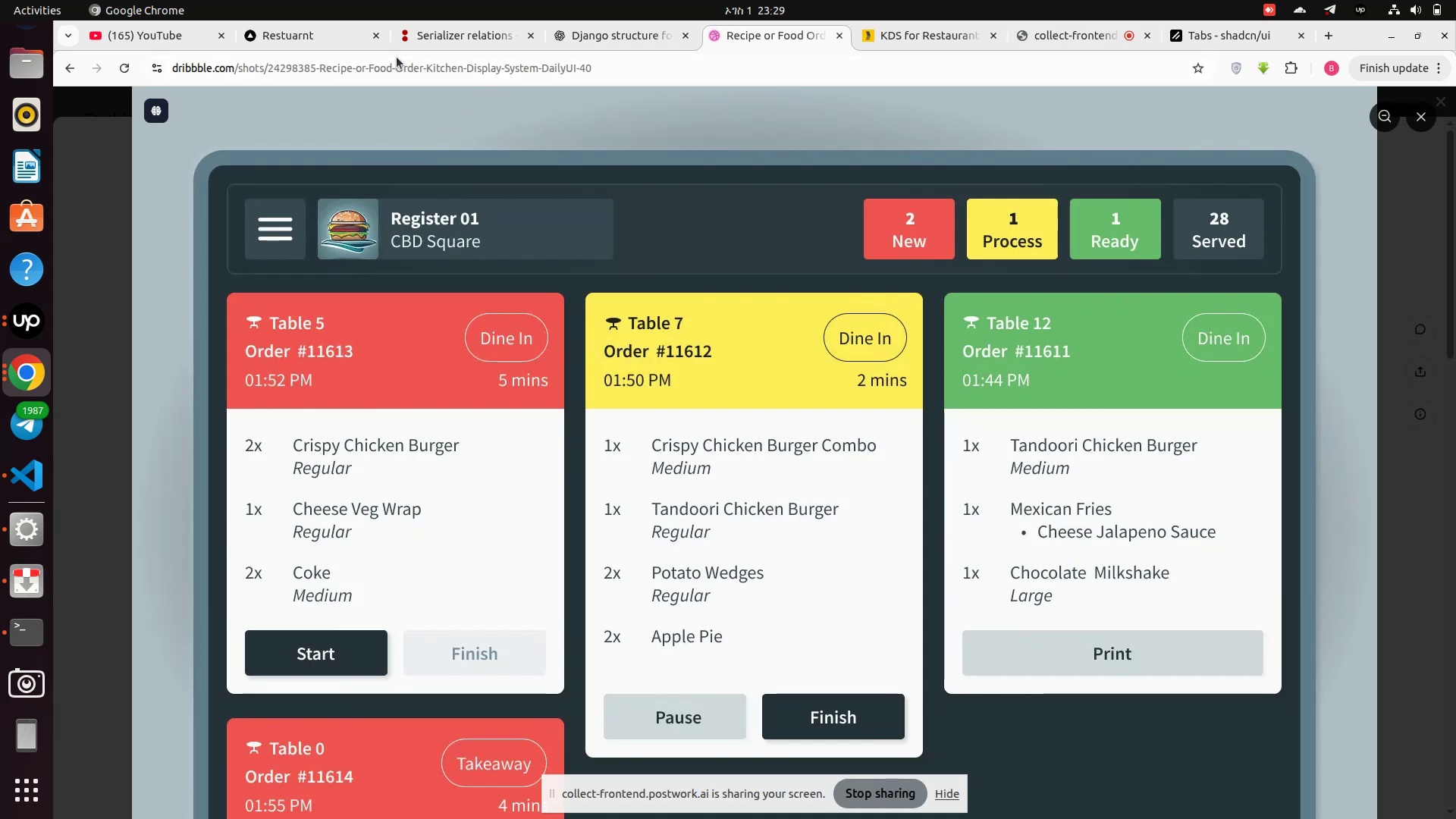 
left_click([442, 38])
 